 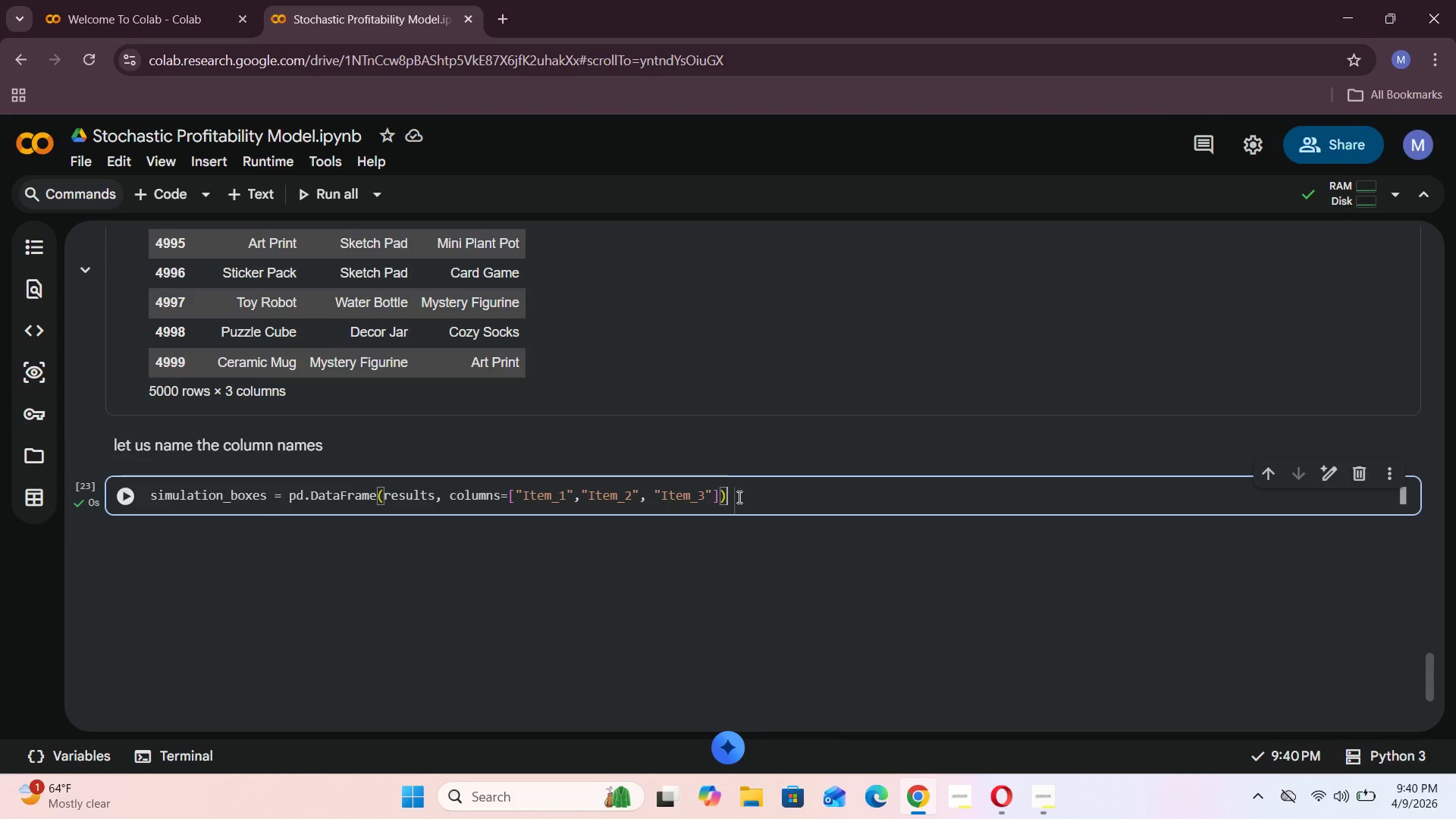 
key(Enter)
 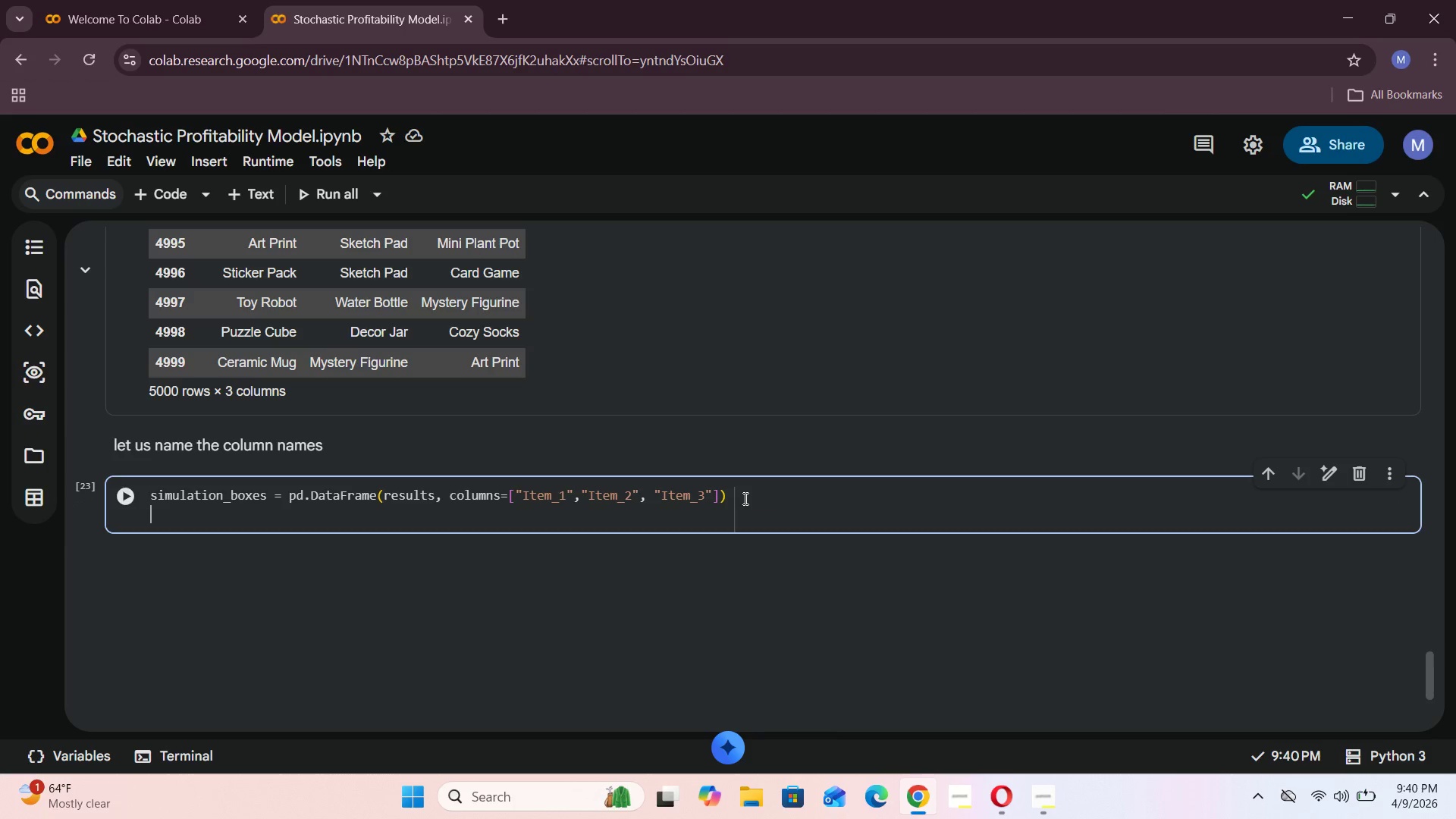 
type(simulatio)
 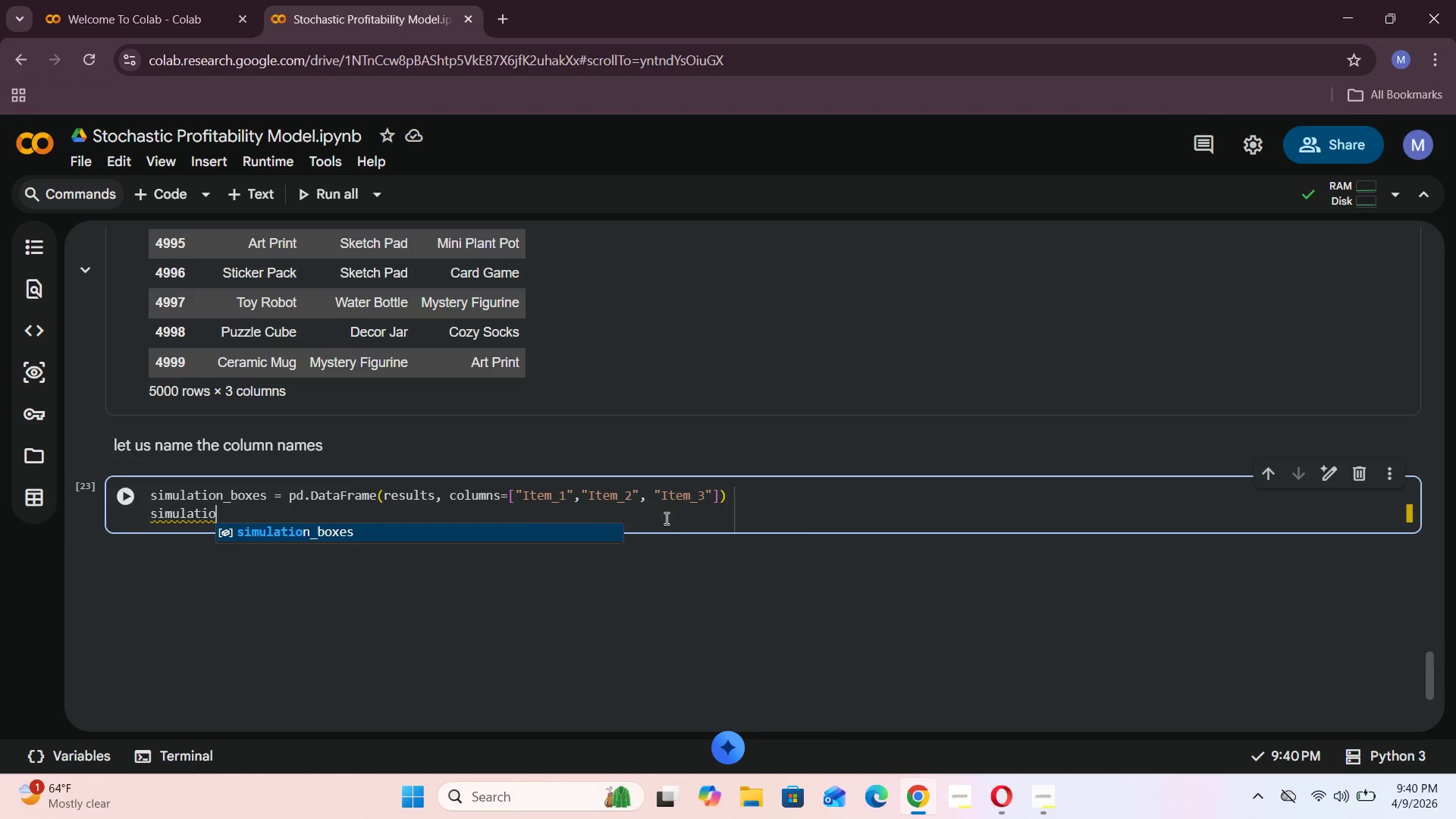 
left_click([379, 531])
 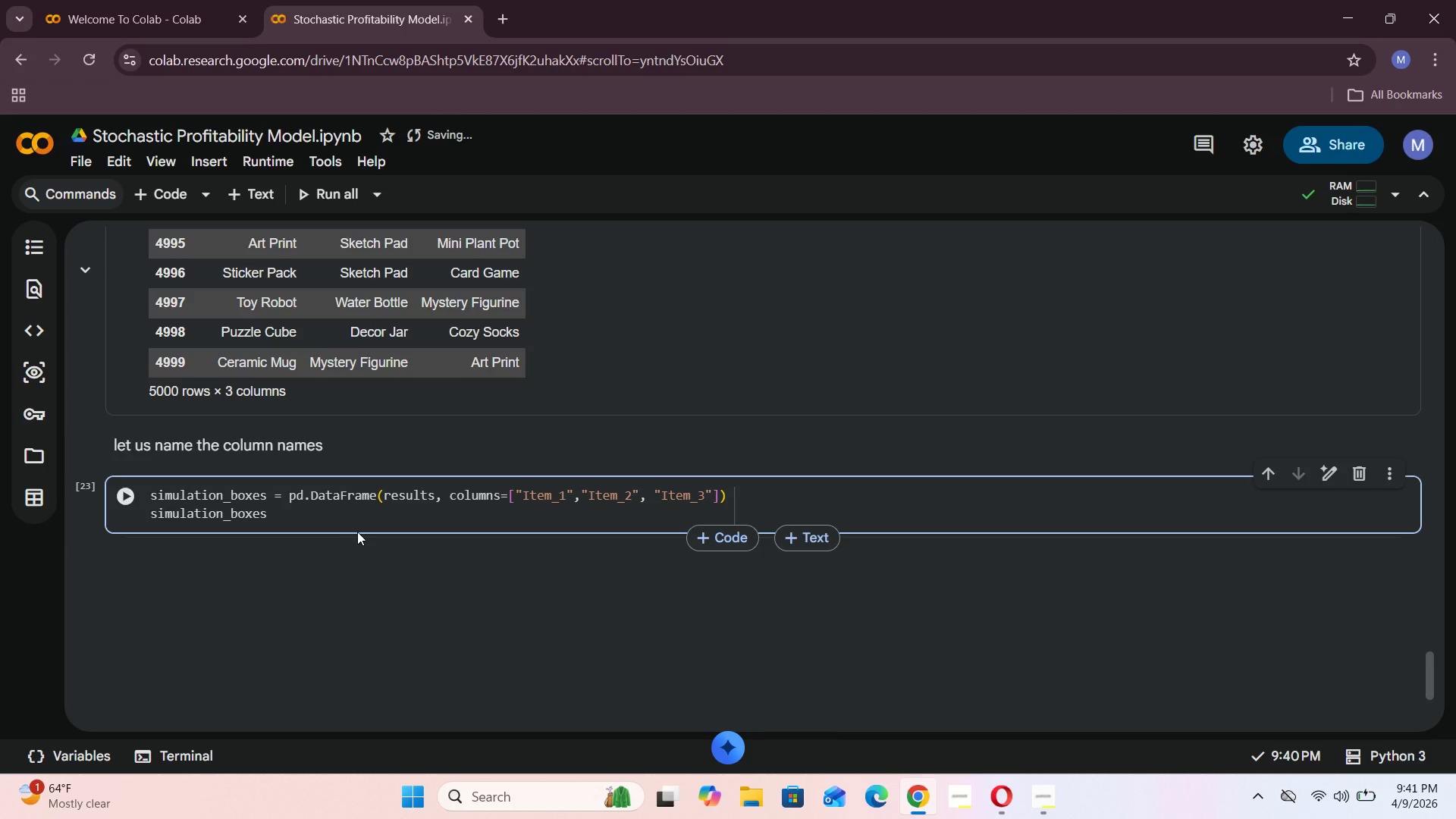 
type(.head()
 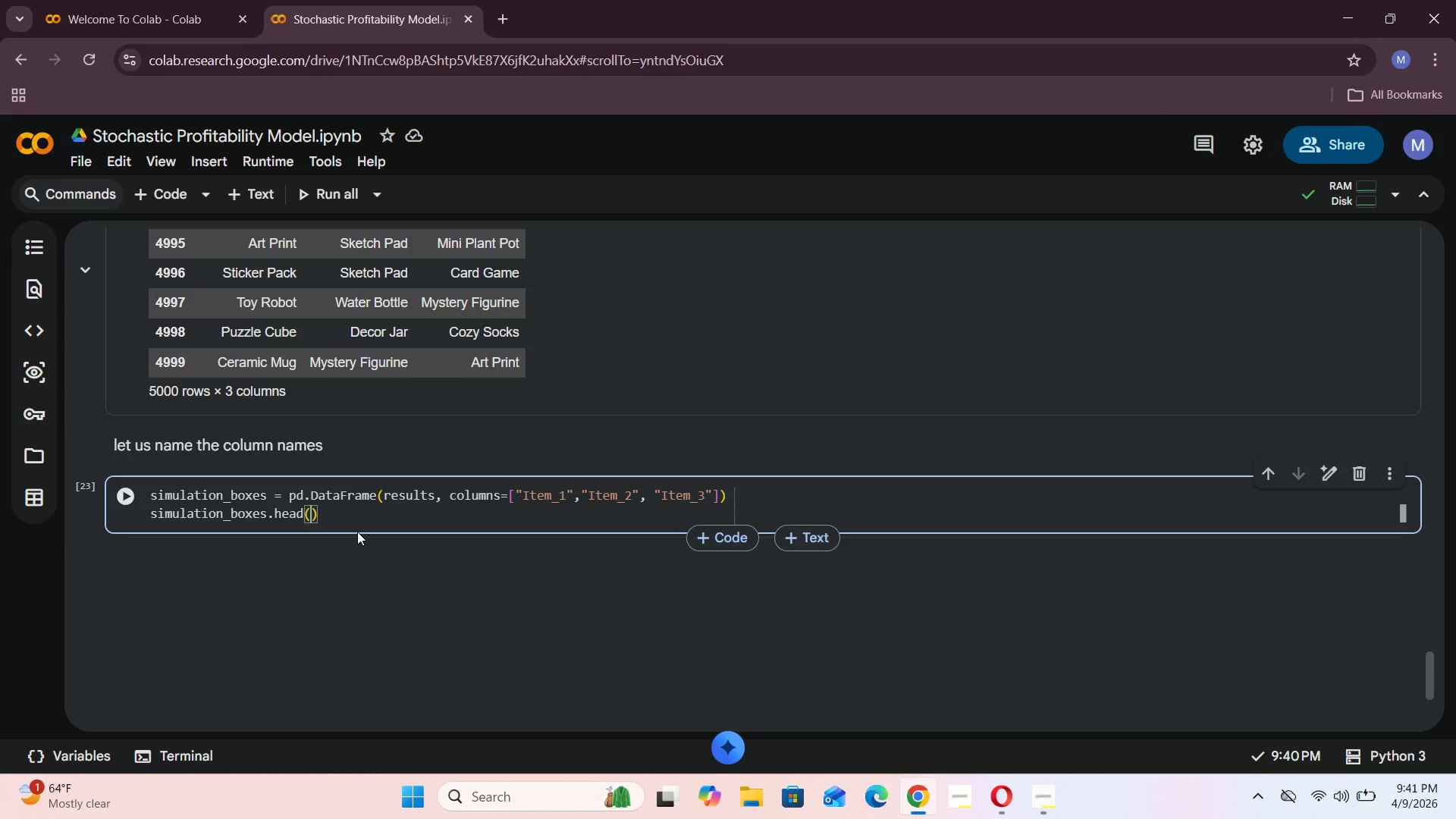 
left_click([111, 498])
 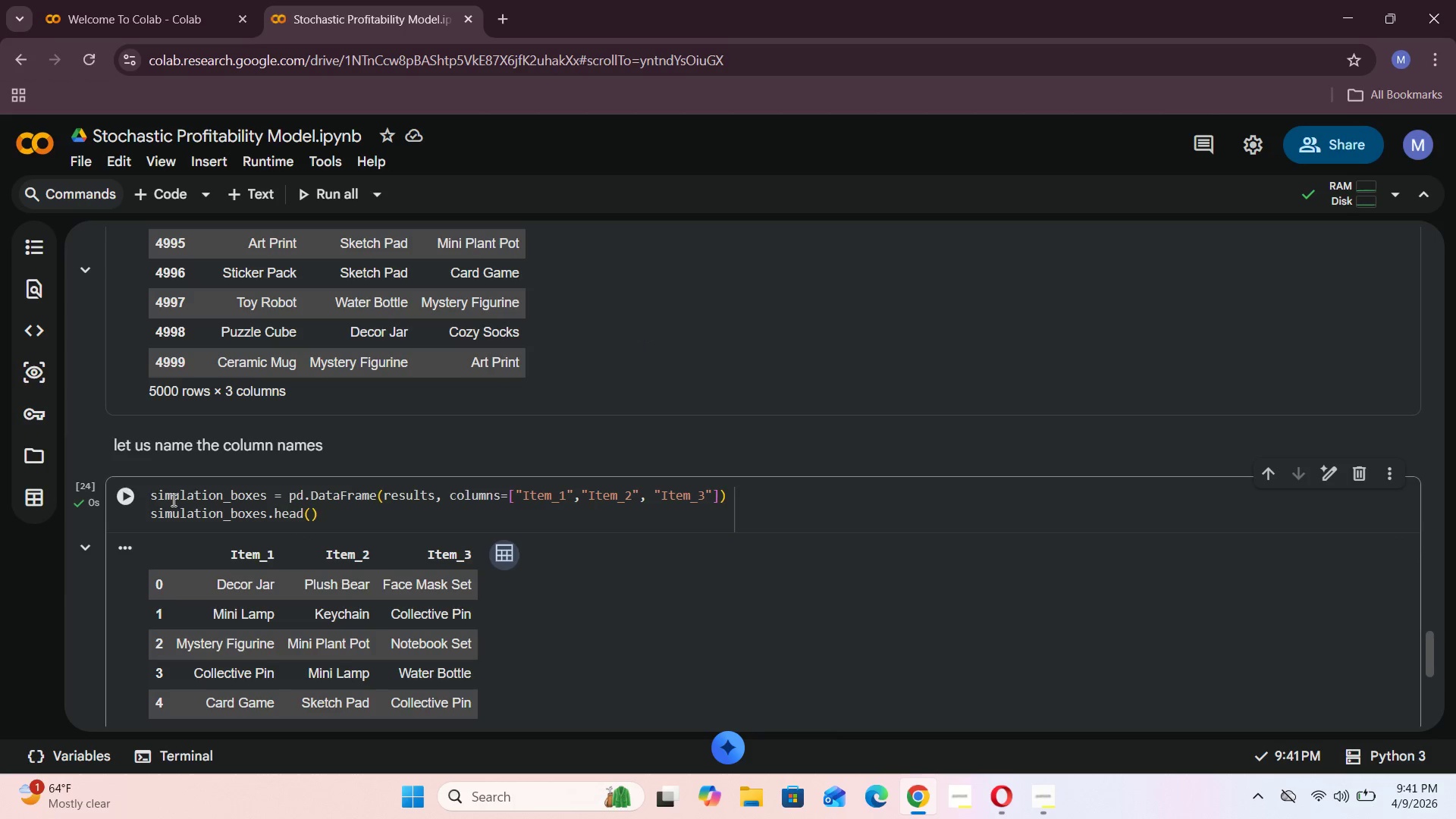 
scroll: coordinate [185, 516], scroll_direction: down, amount: 2.0
 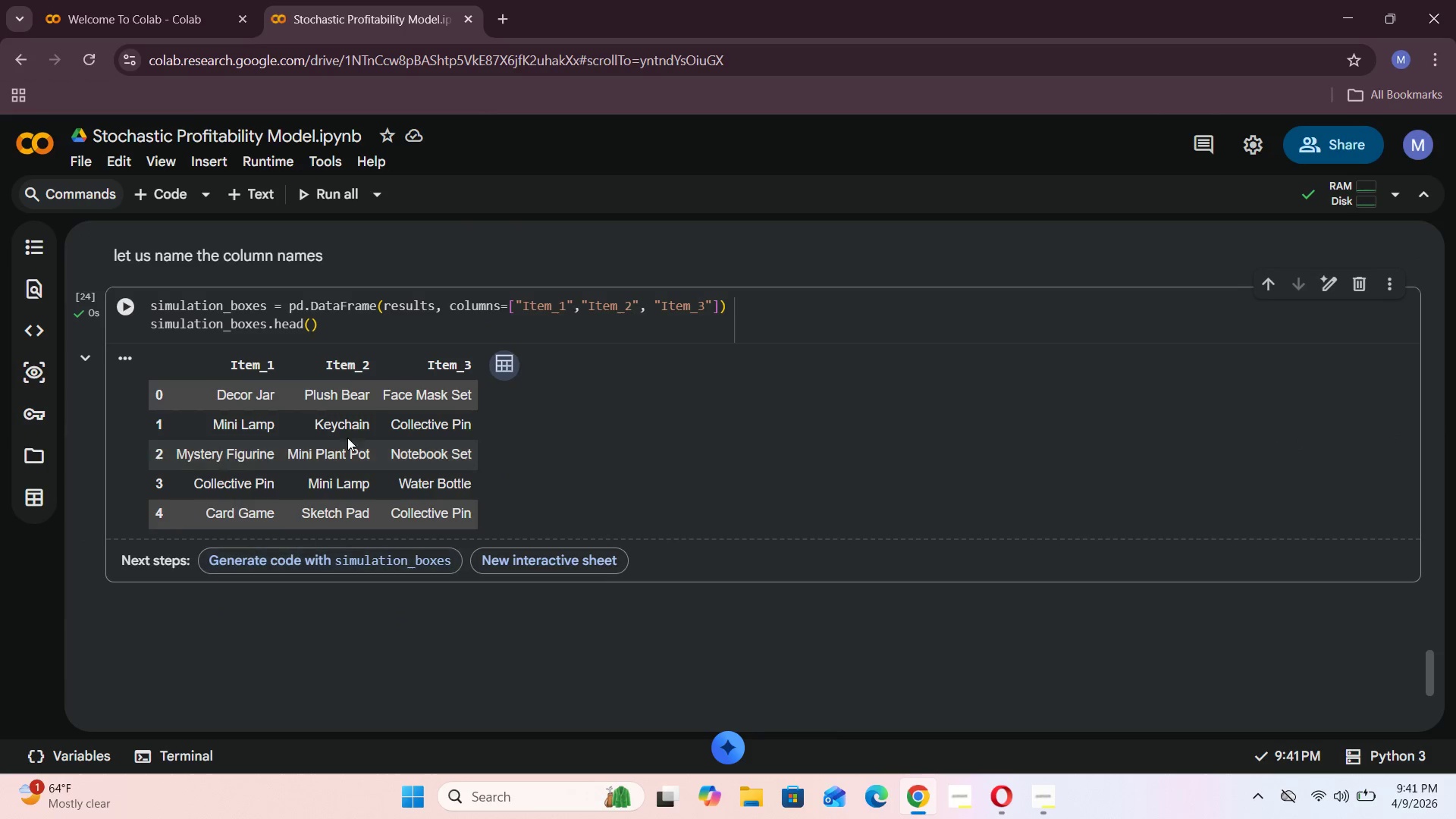 
mouse_move([313, 212])
 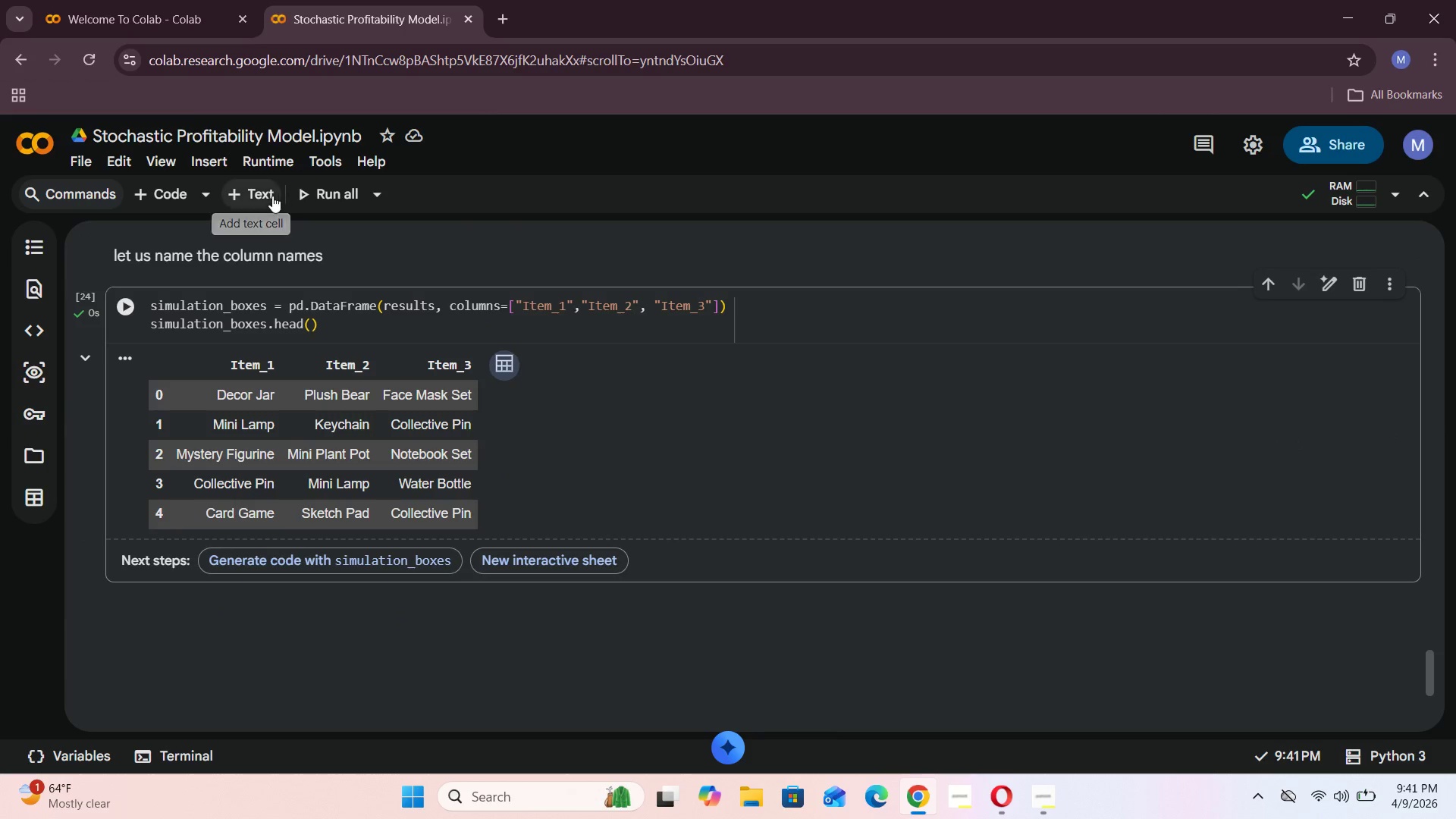 
left_click([251, 199])
 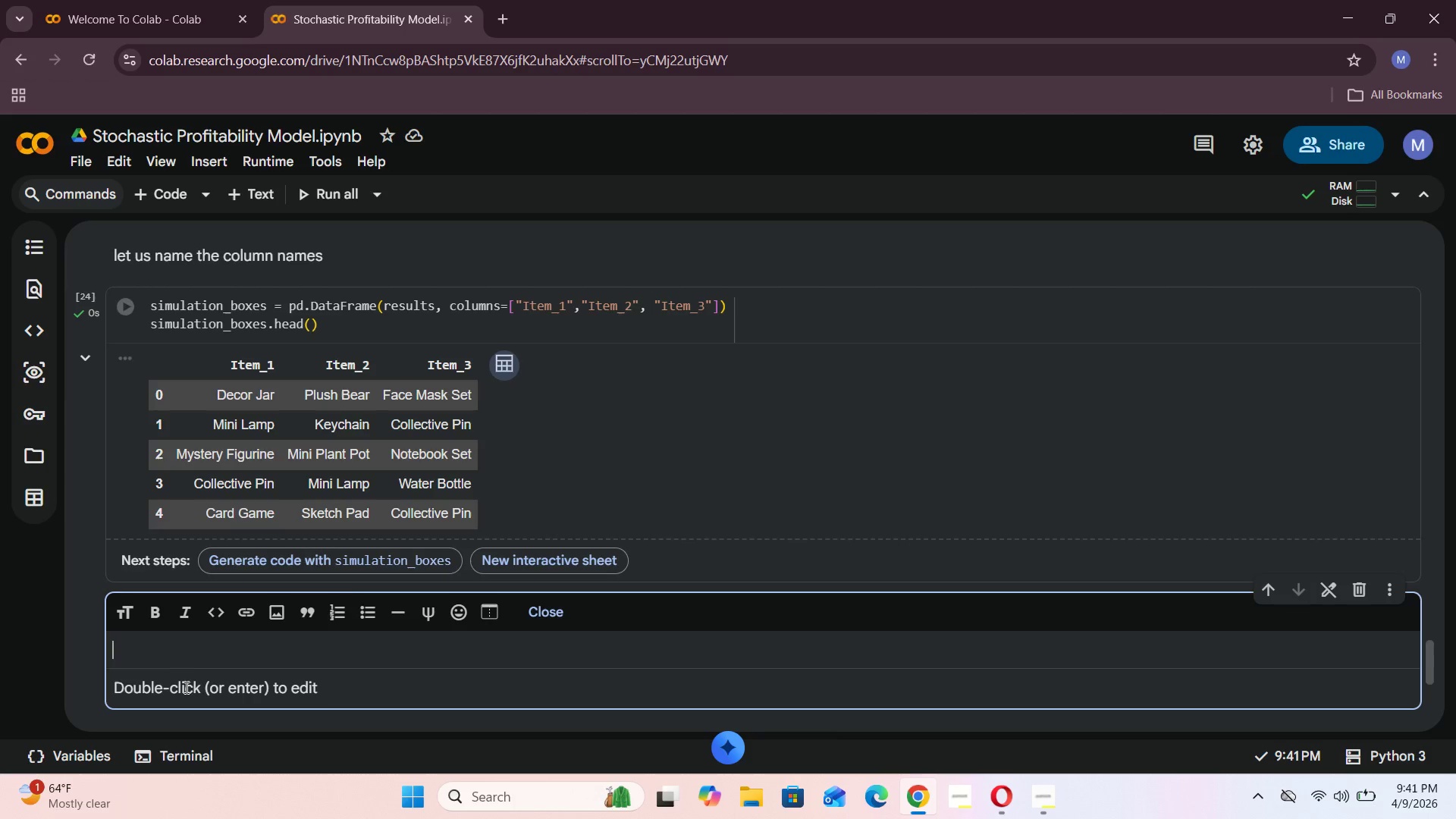 
left_click([199, 650])
 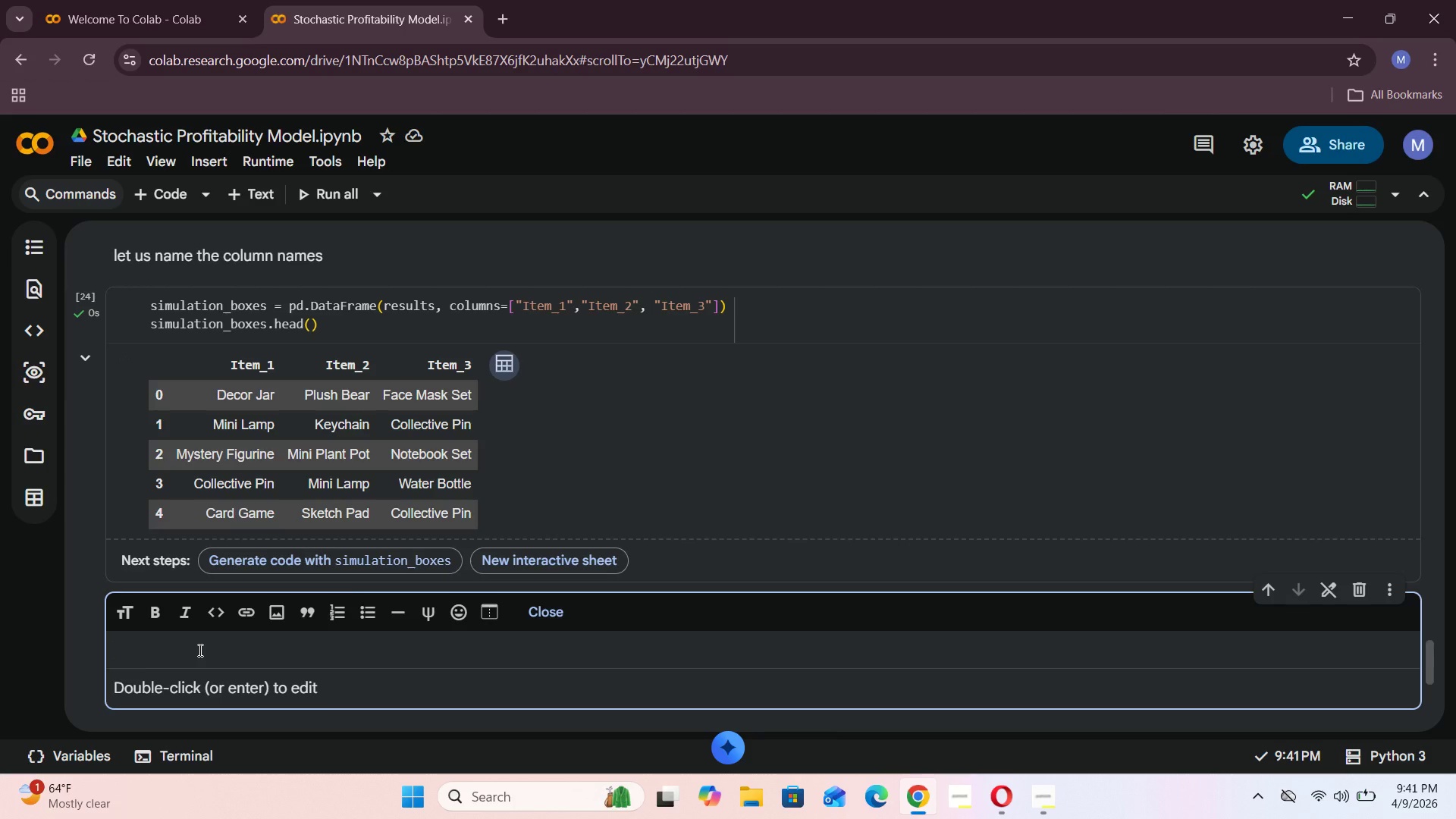 
type(done , now let us understand what the nec)
key(Backspace)
type(xt step is)
 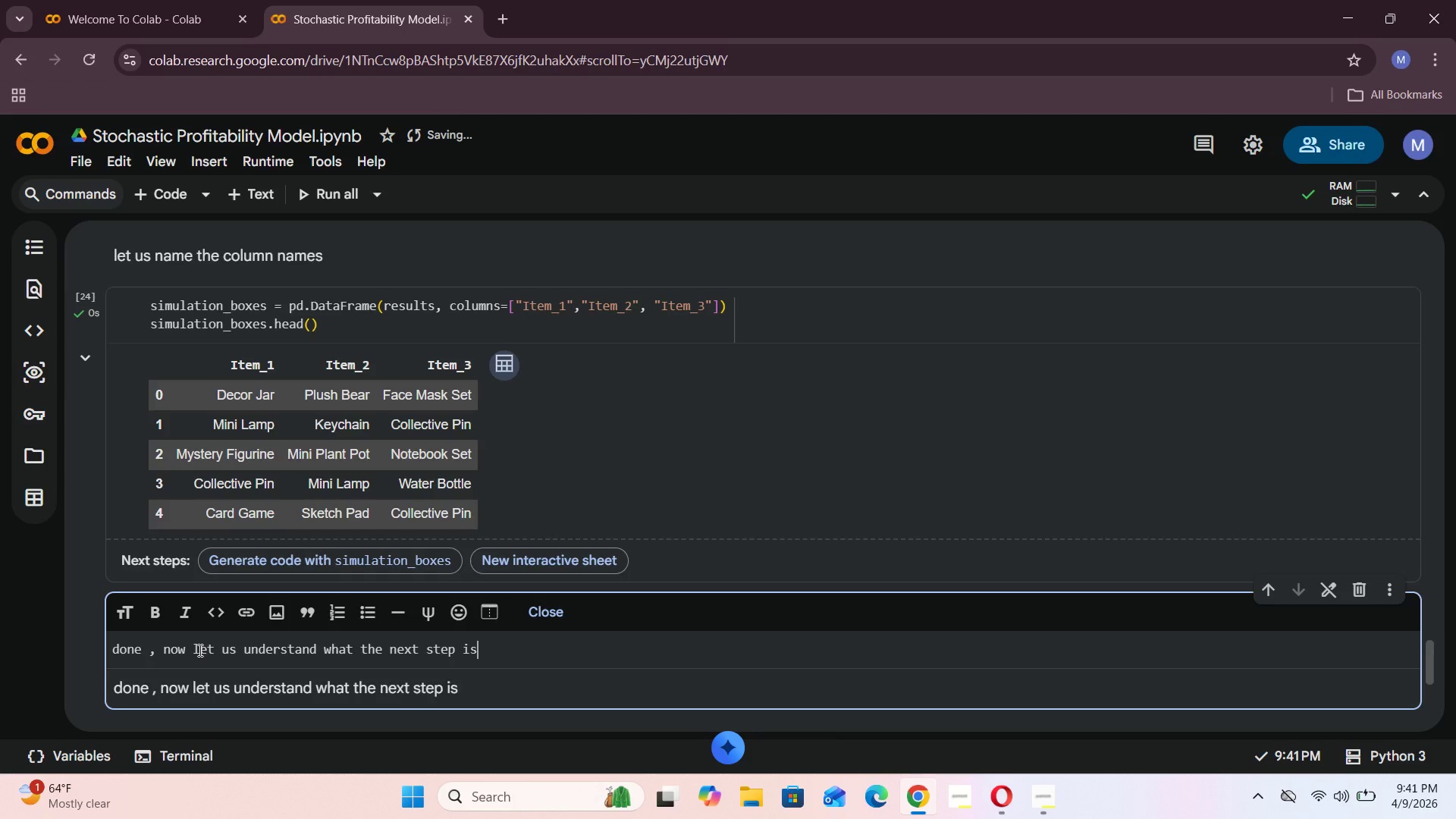 
scroll: coordinate [204, 642], scroll_direction: up, amount: 45.0
 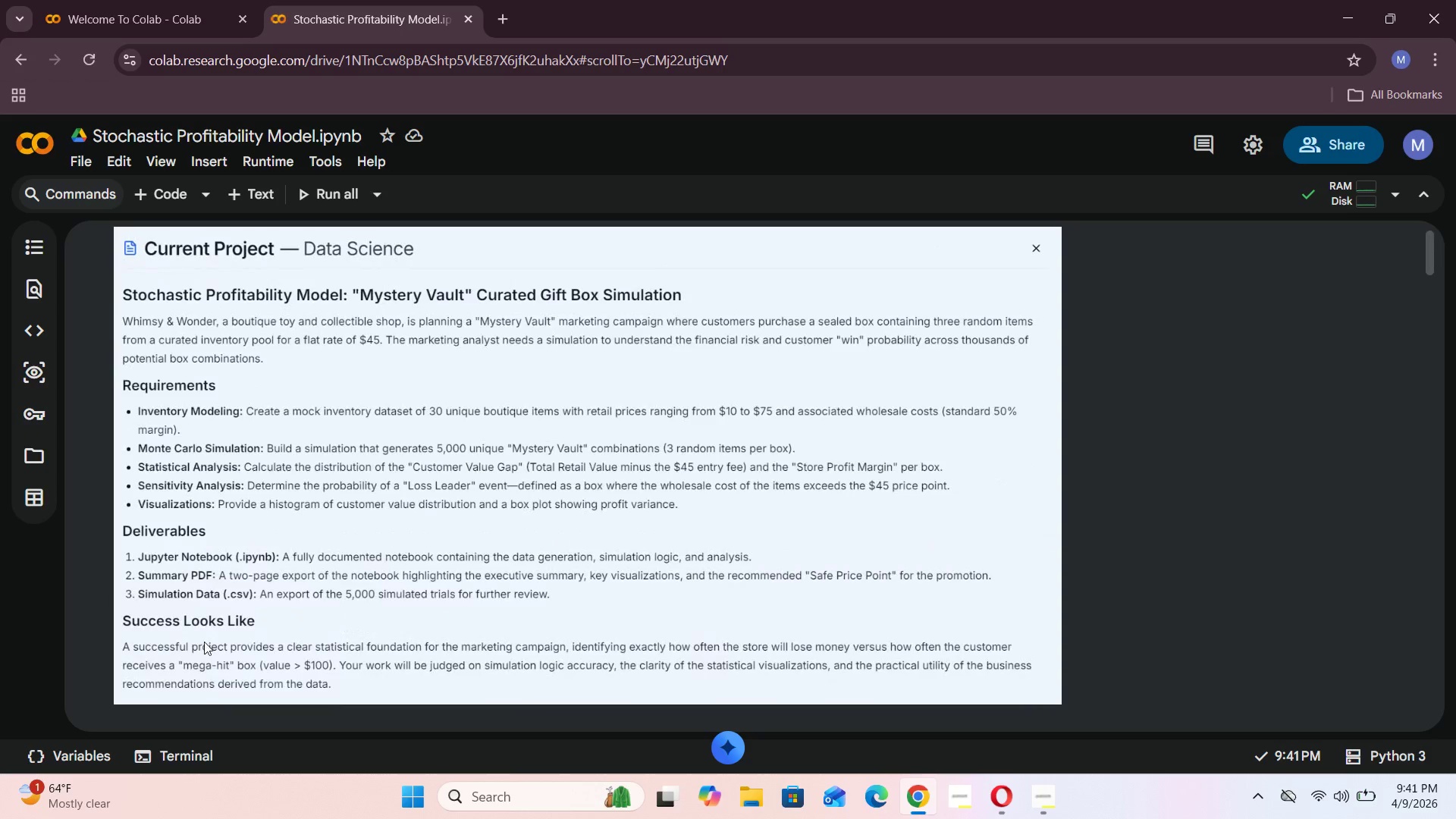 
scroll: coordinate [204, 644], scroll_direction: down, amount: 7.0
 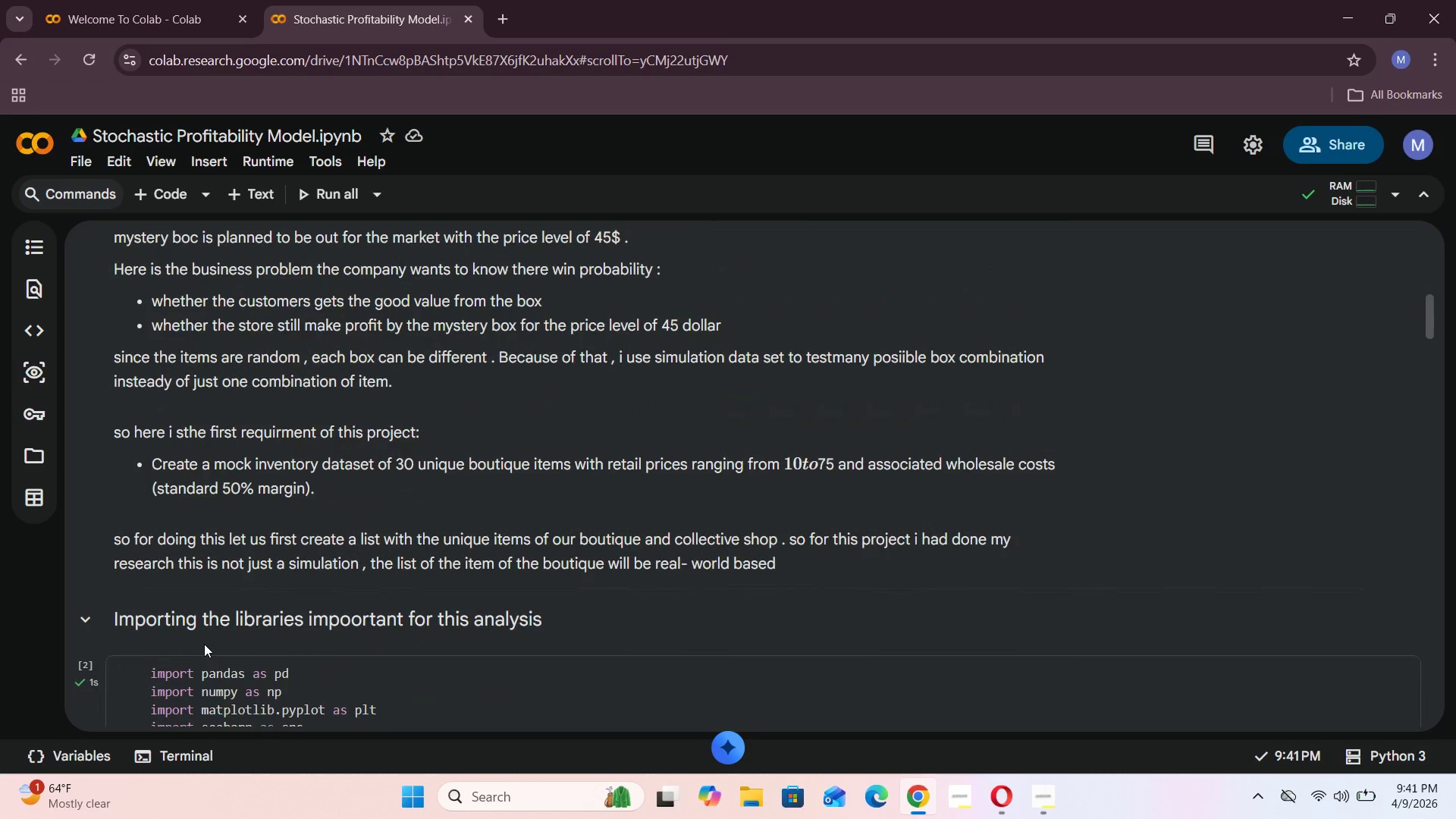 
scroll: coordinate [204, 644], scroll_direction: up, amount: 8.0
 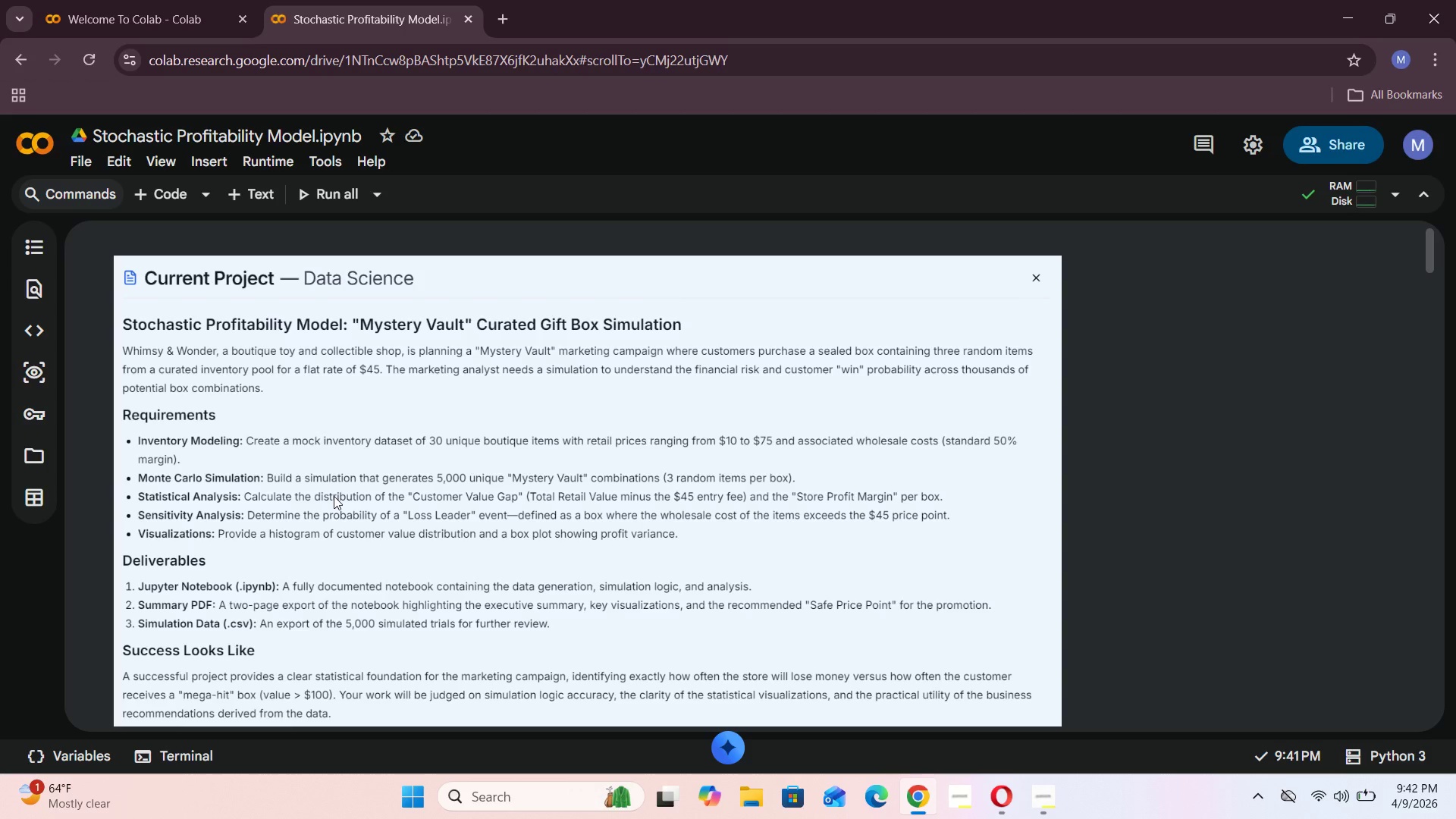 
wait(23.97)
 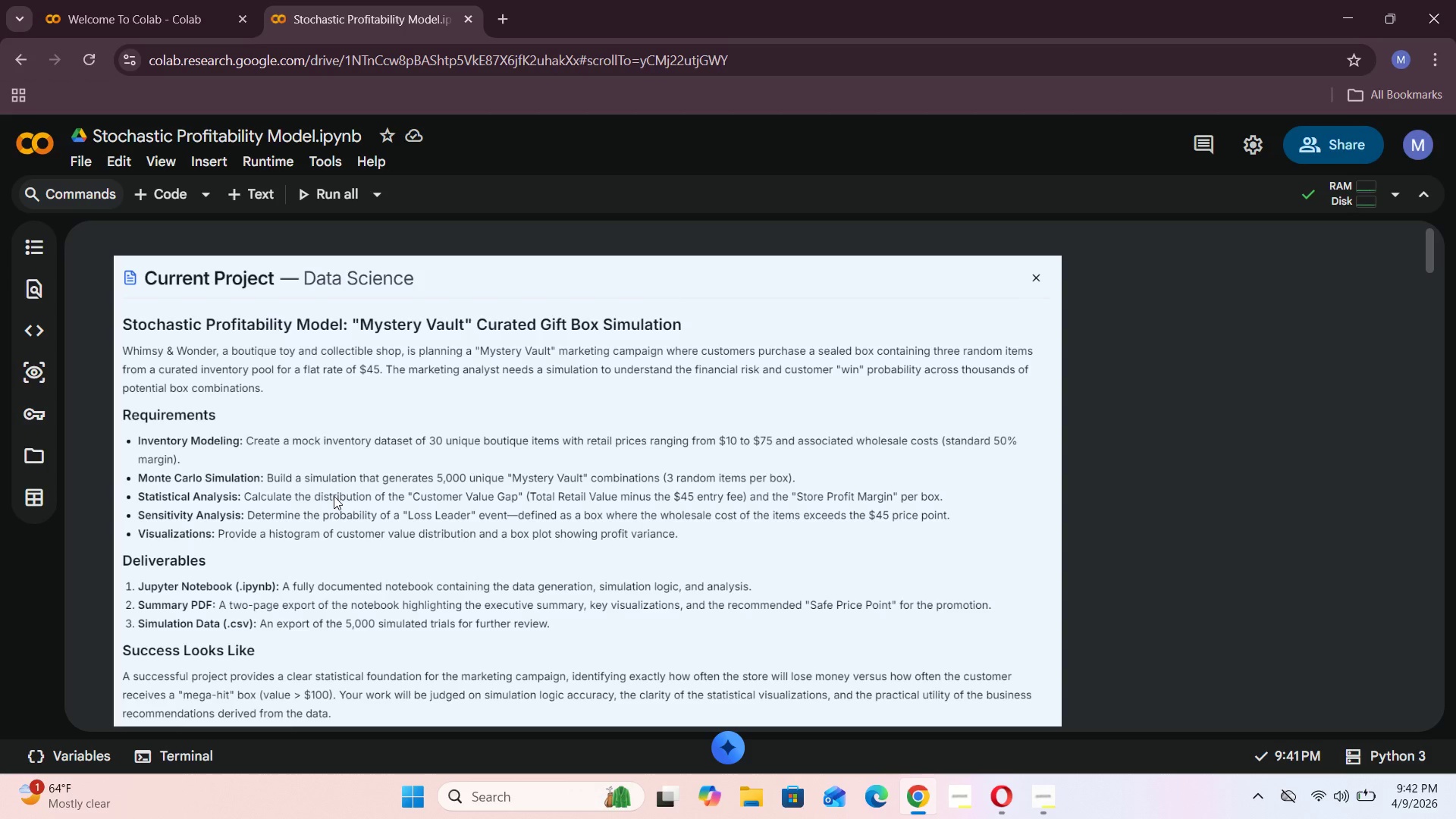 
scroll: coordinate [764, 494], scroll_direction: down, amount: 54.0
 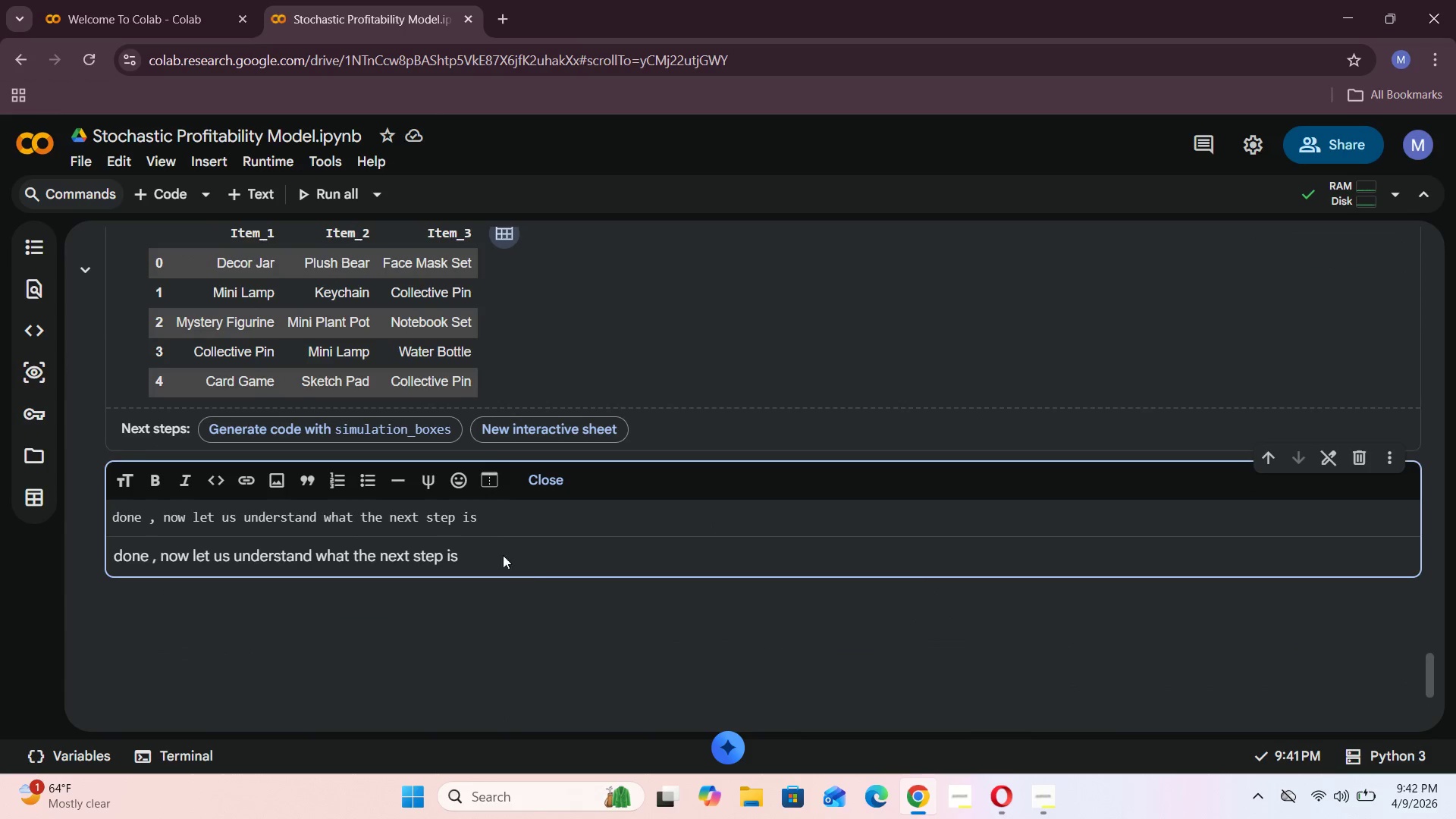 
left_click([496, 519])
 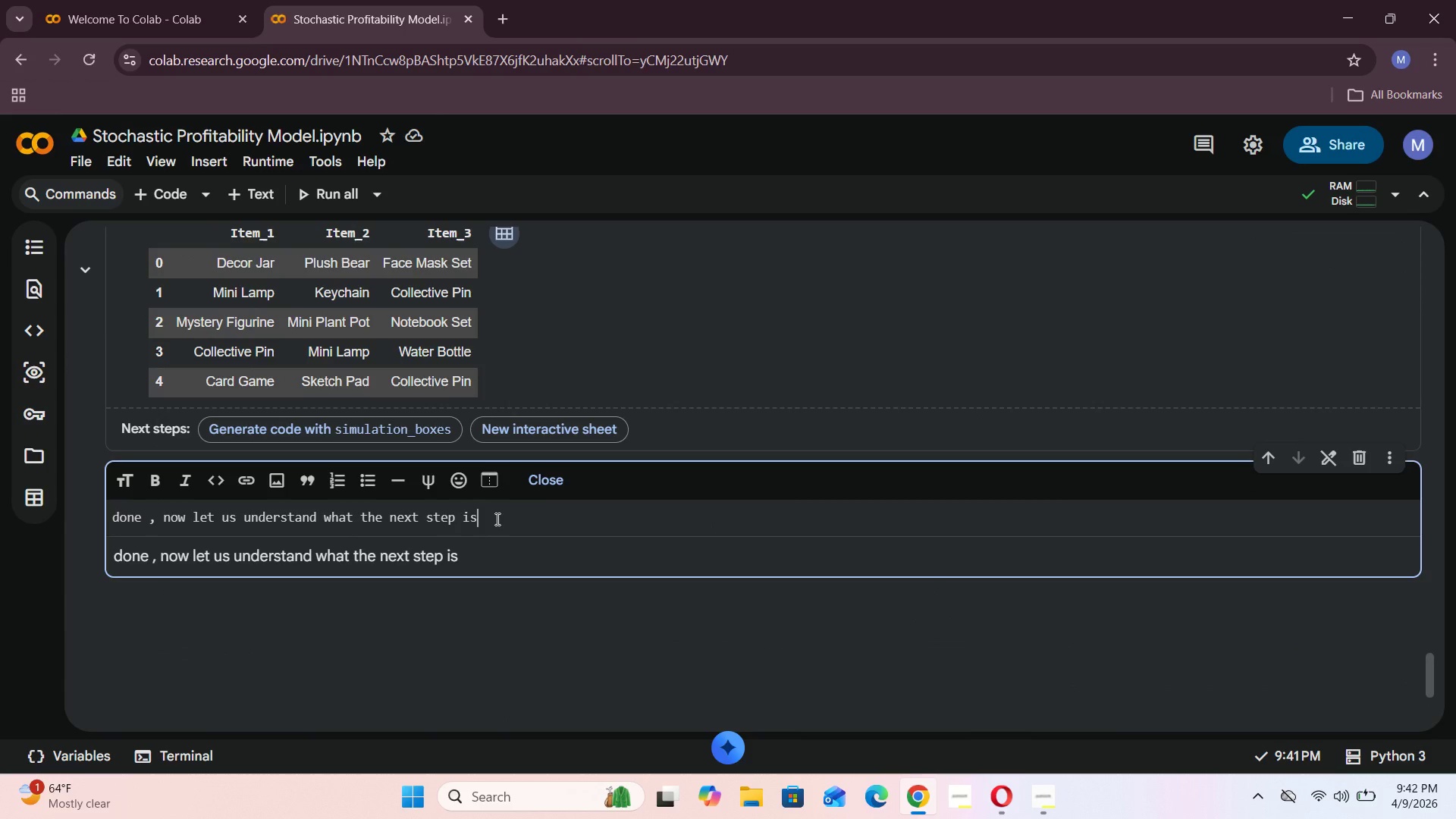 
type( , it is statisr)
key(Backspace)
type(tical analysis:)
 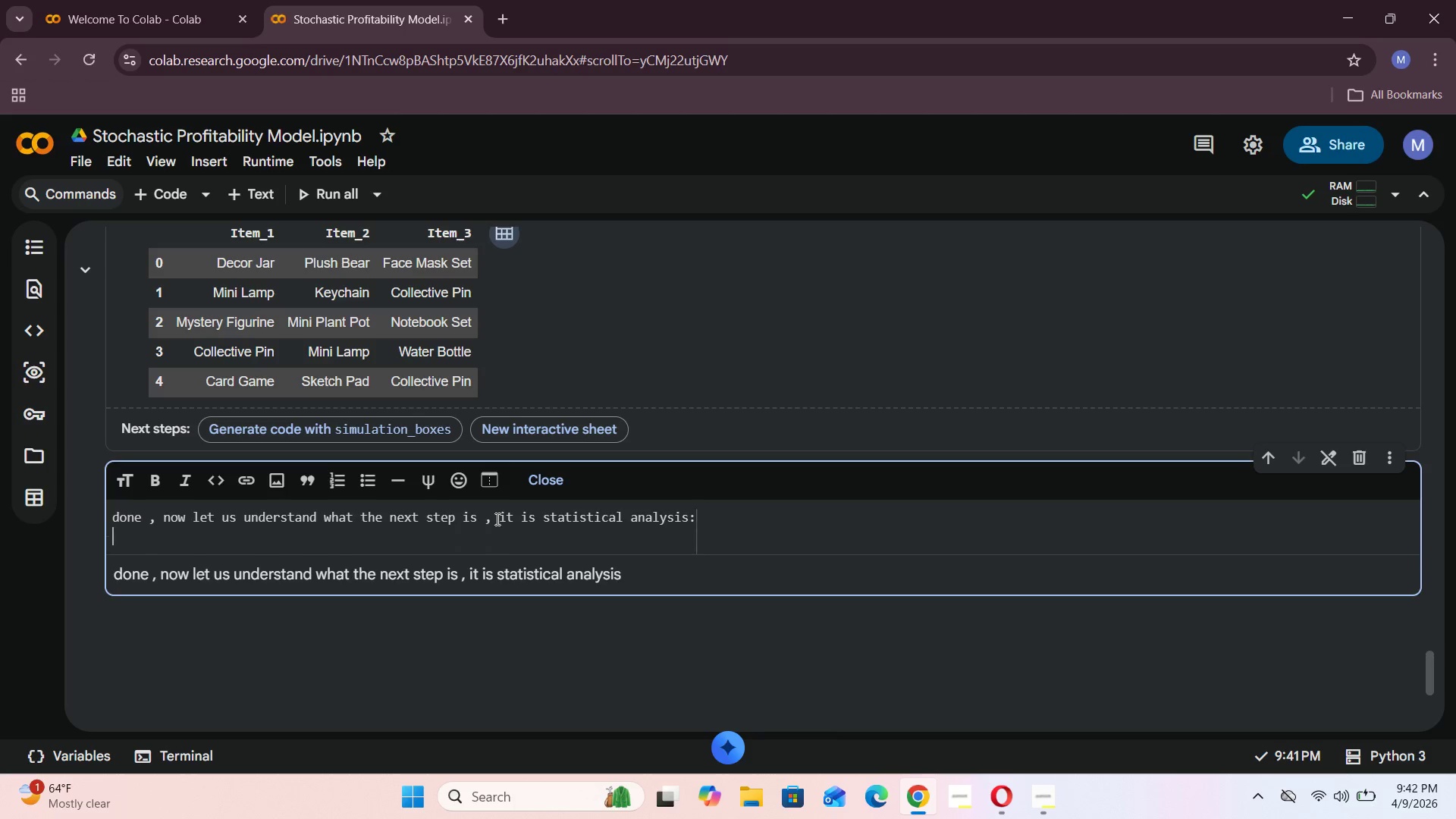 
key(Enter)
 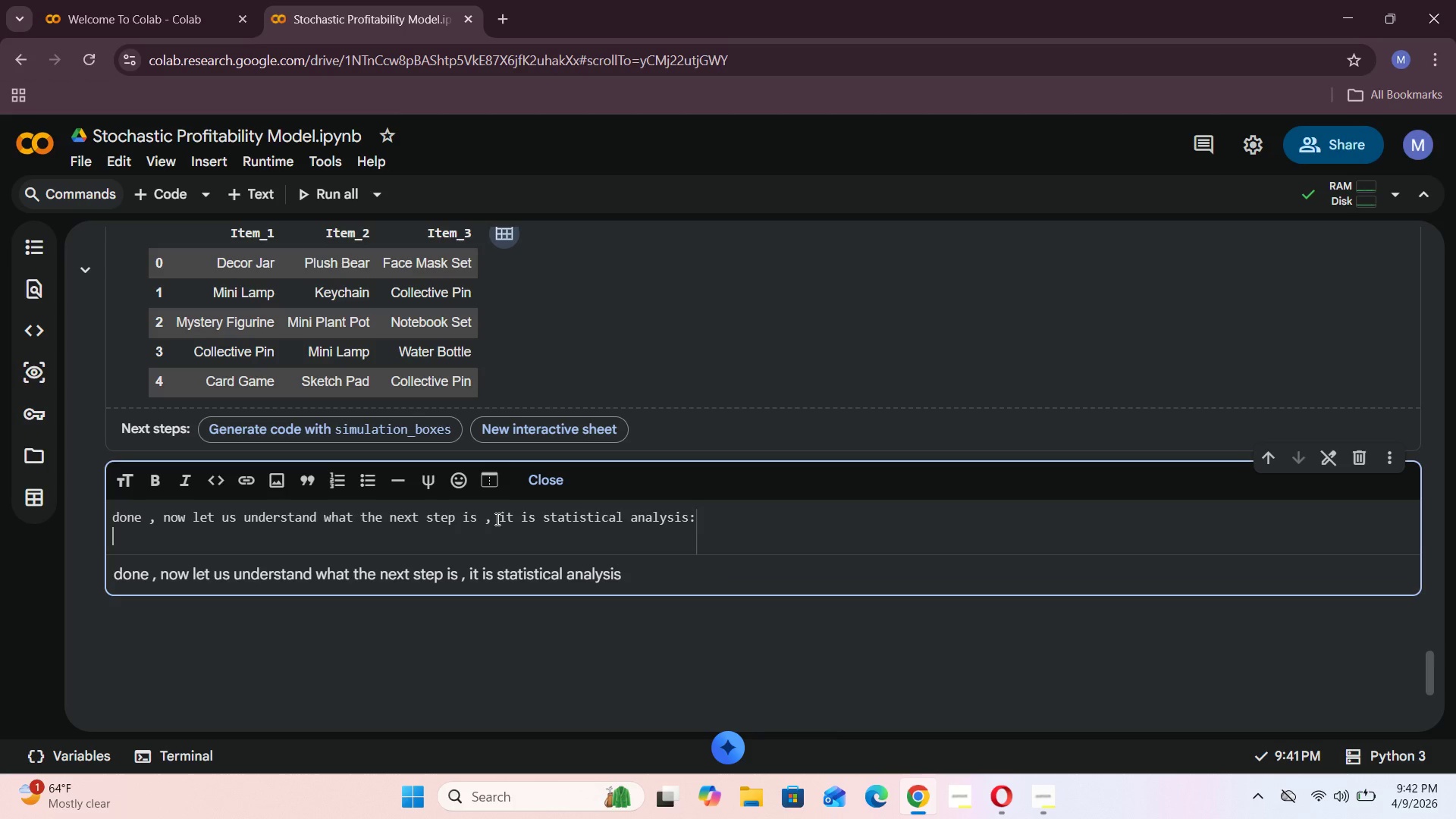 
key(Space)
 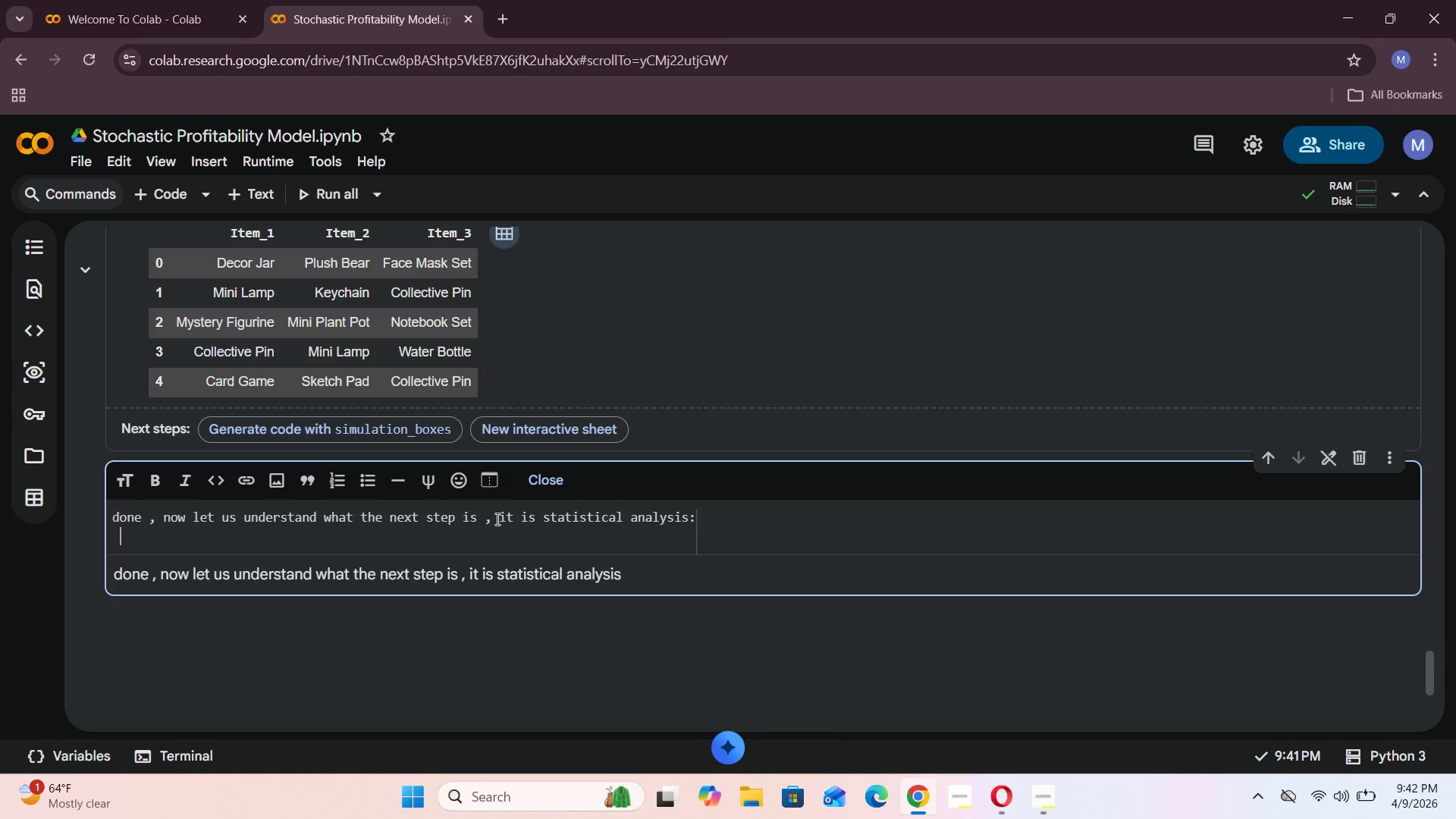 
key(Space)
 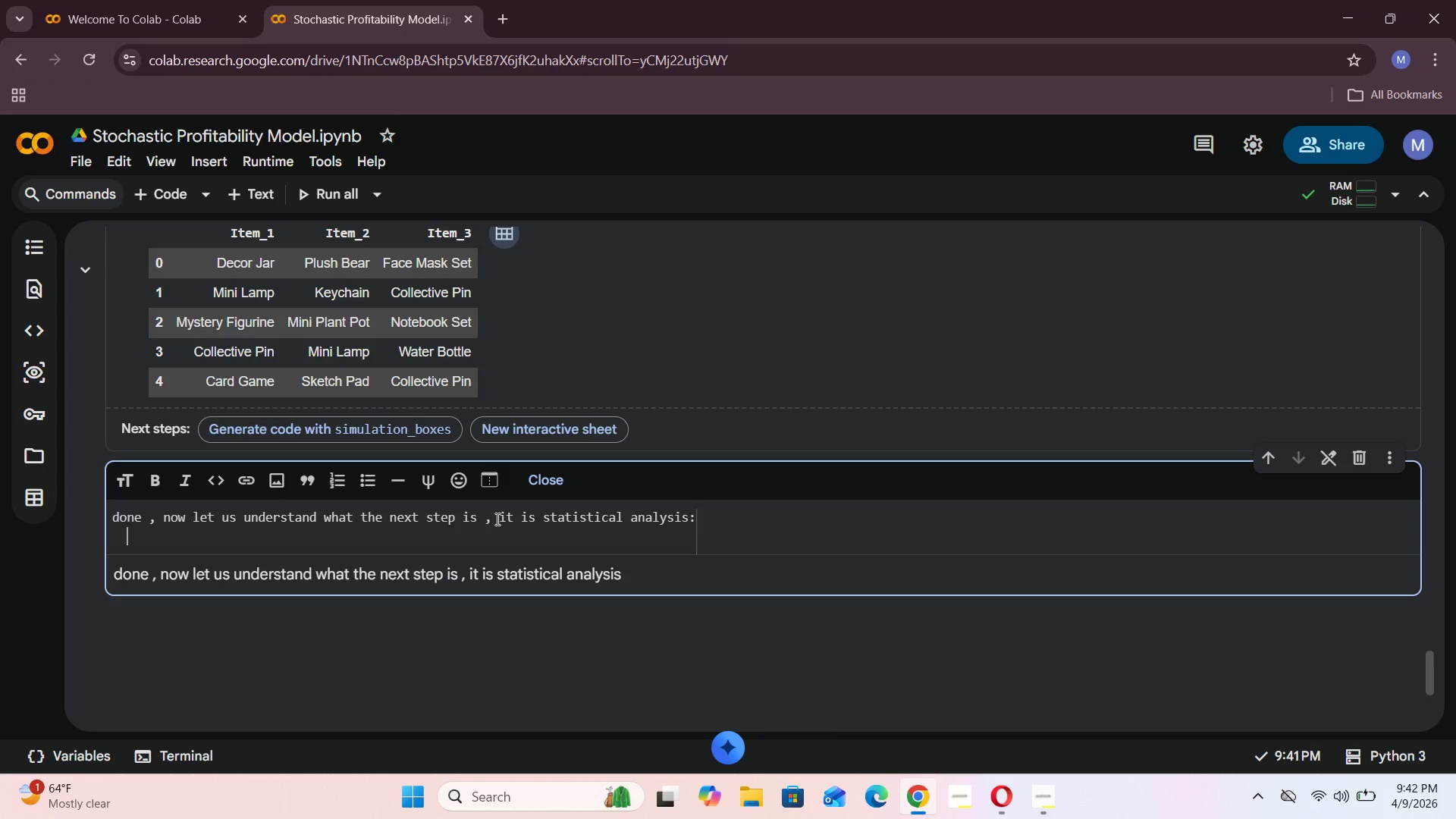 
key(Space)
 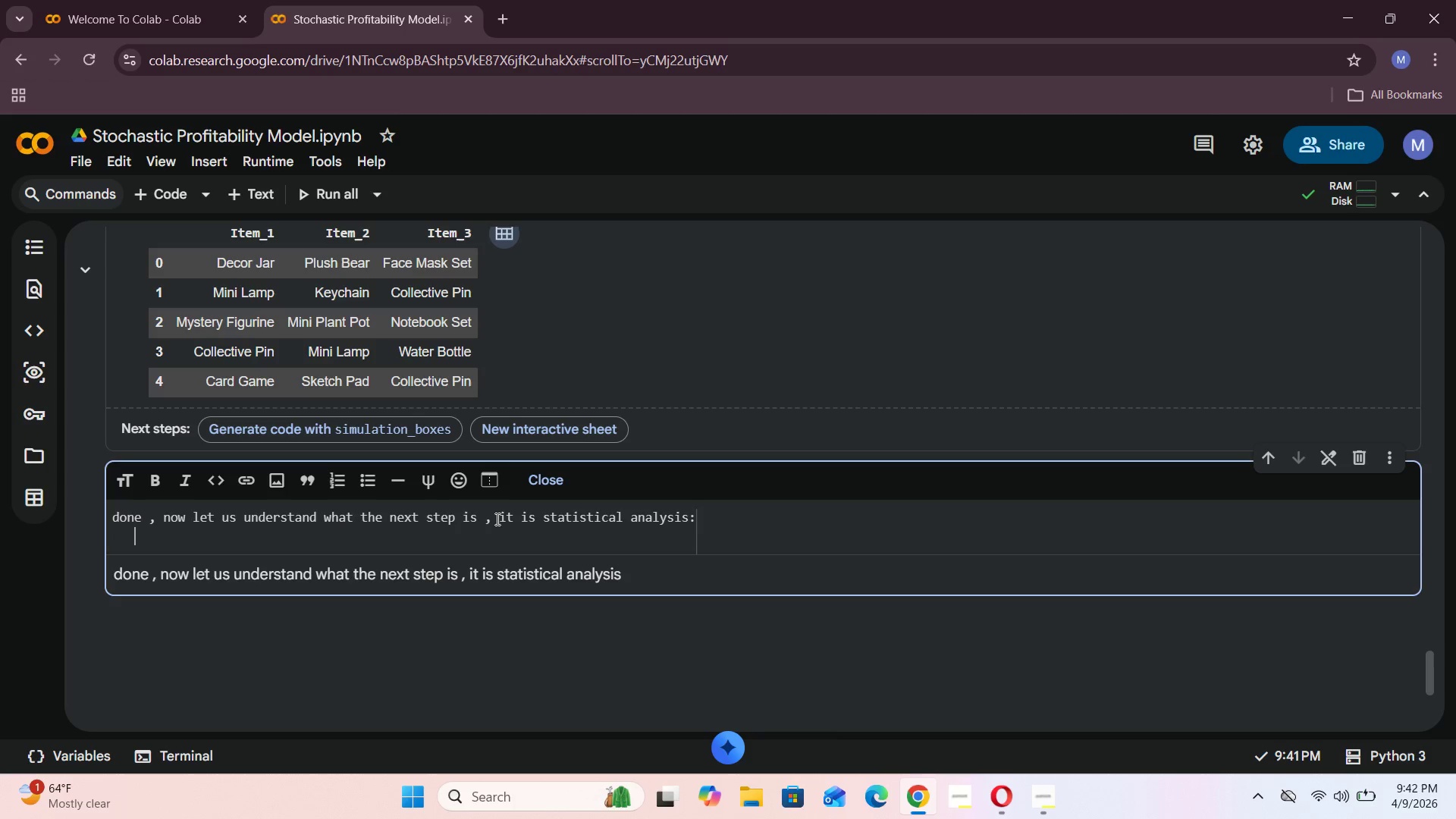 
key(Space)
 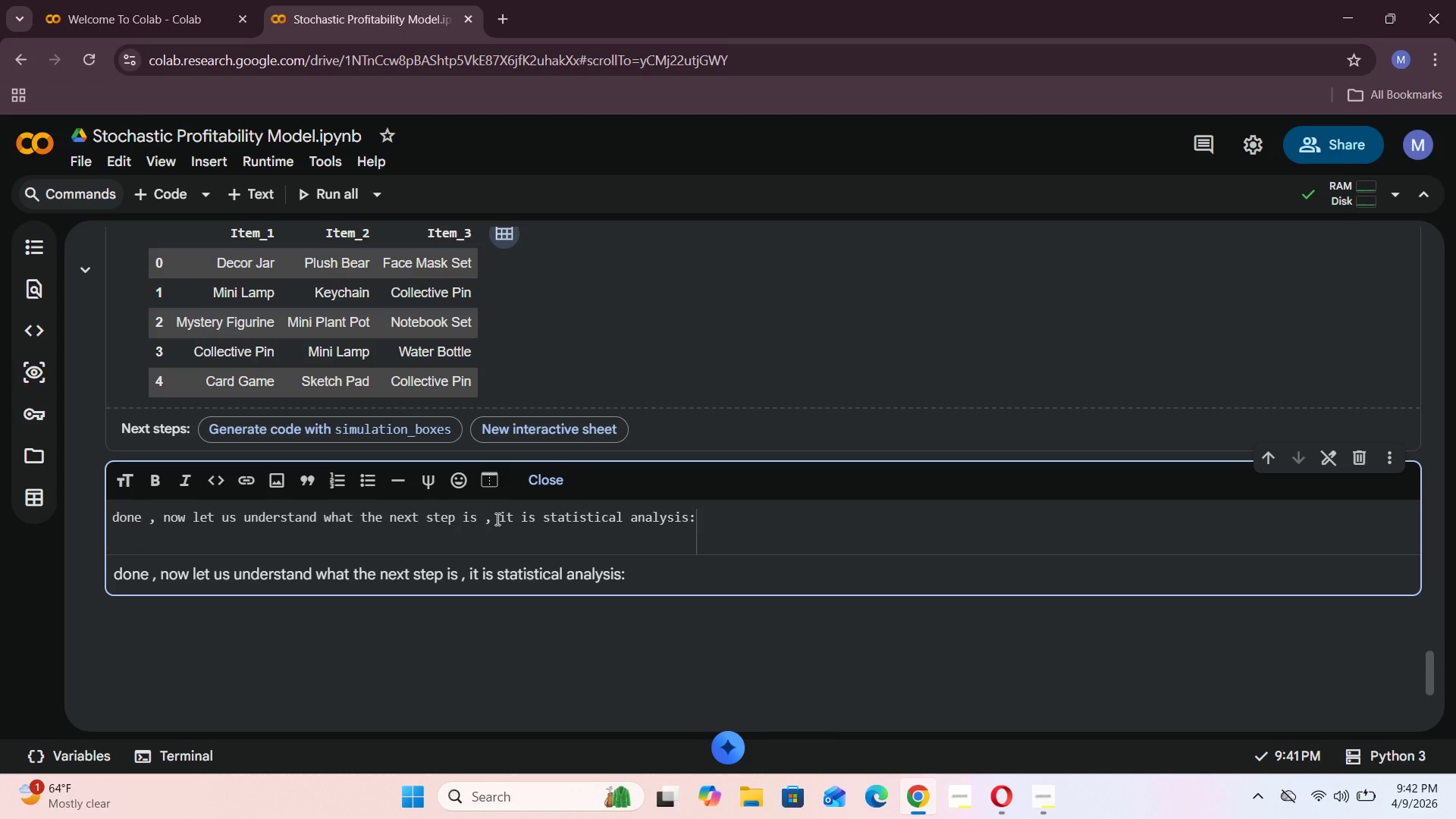 
type(whioch )
key(Backspace)
key(Backspace)
key(Backspace)
key(Backspace)
type(ch is )
 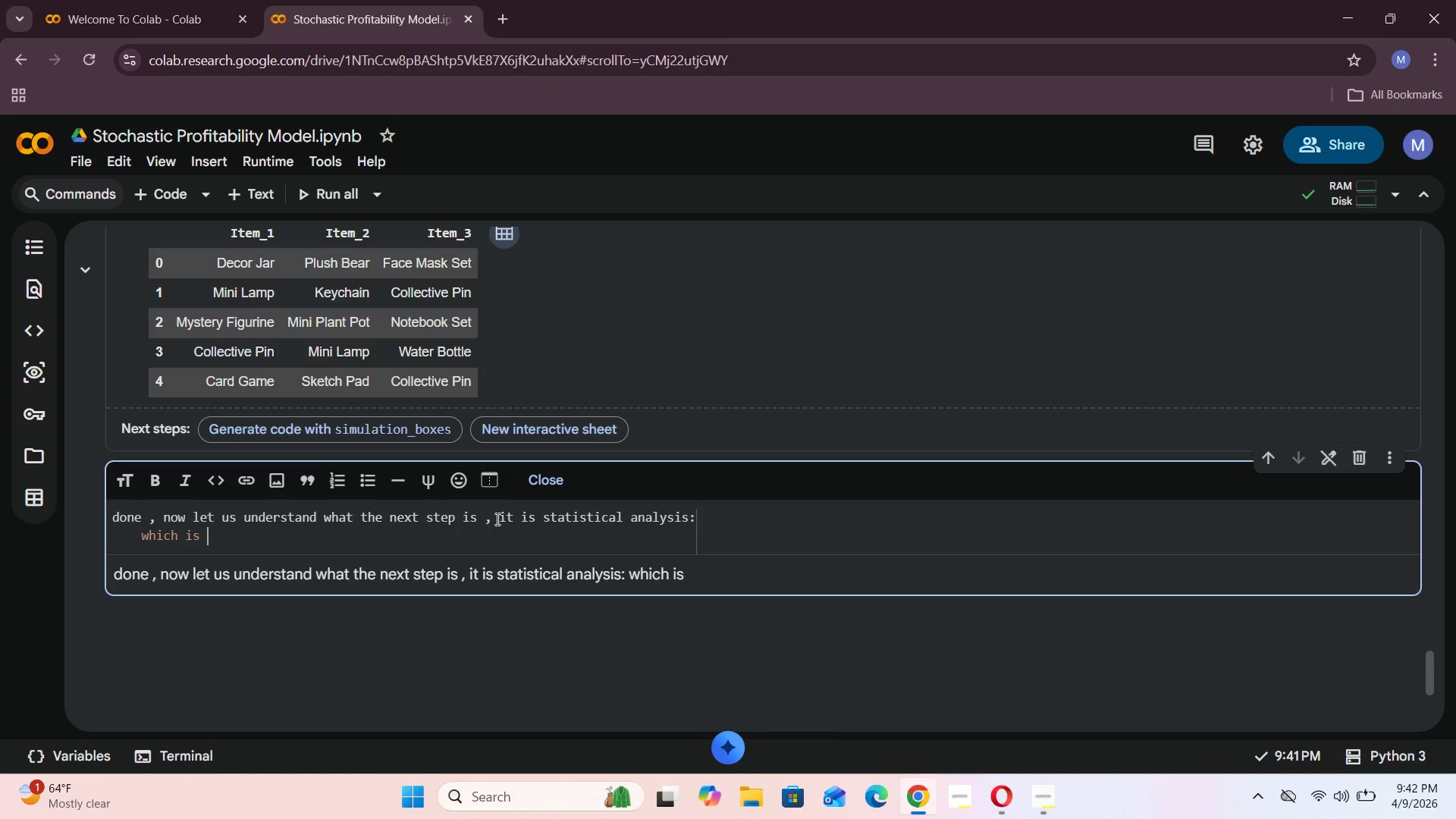 
scroll: coordinate [496, 519], scroll_direction: up, amount: 20.0
 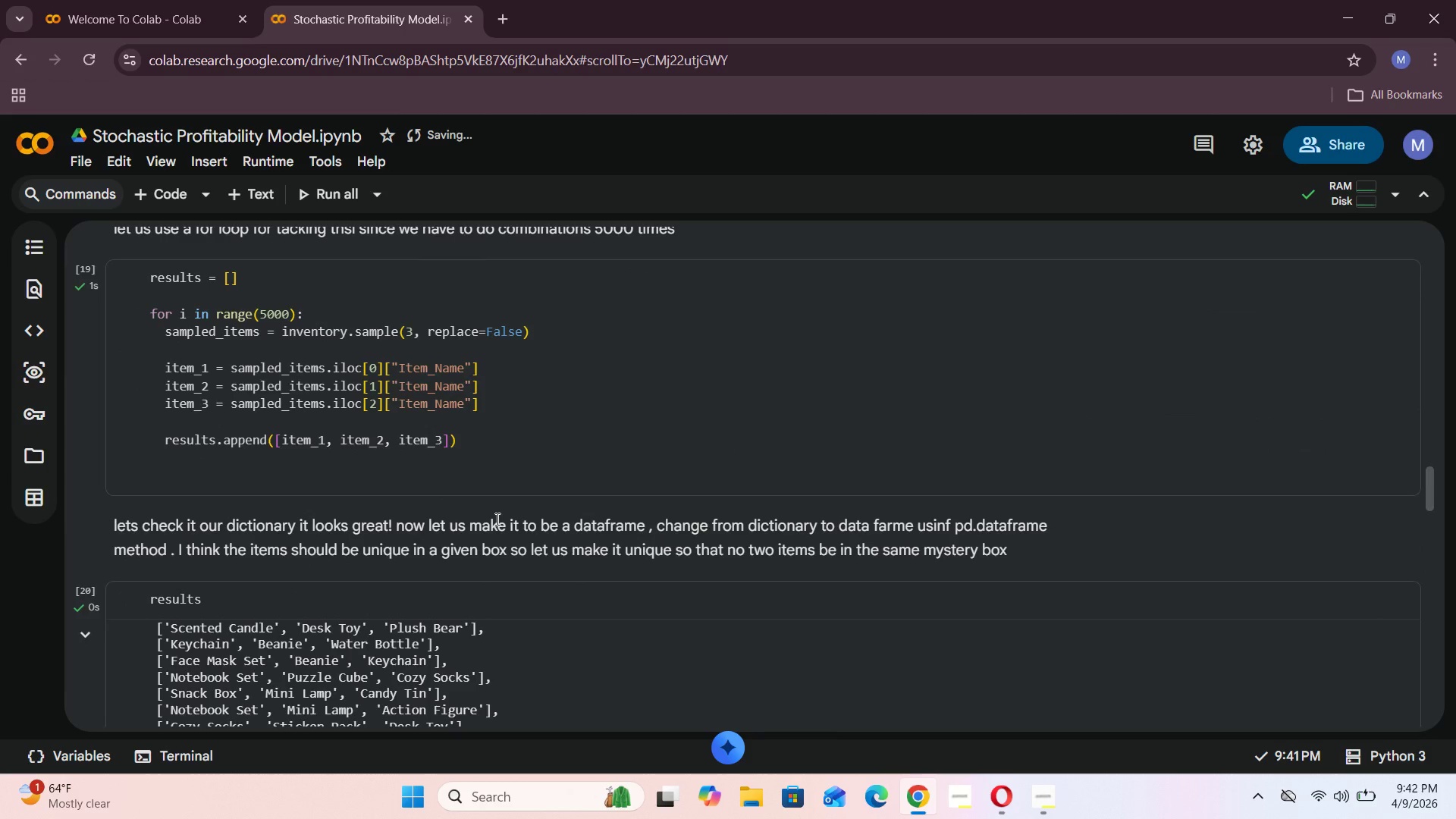 
scroll: coordinate [475, 519], scroll_direction: down, amount: 20.0
 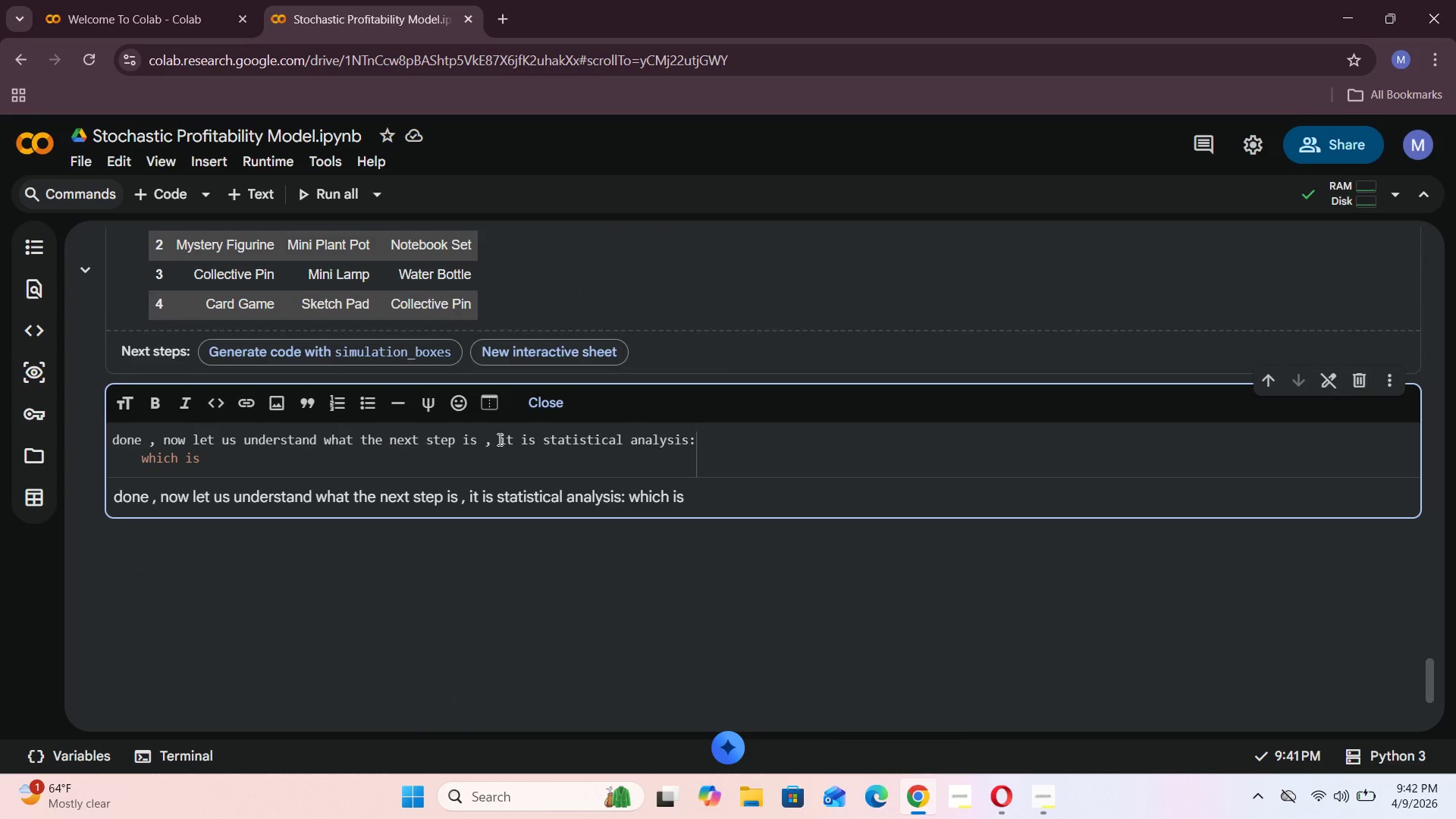 
left_click([498, 439])
 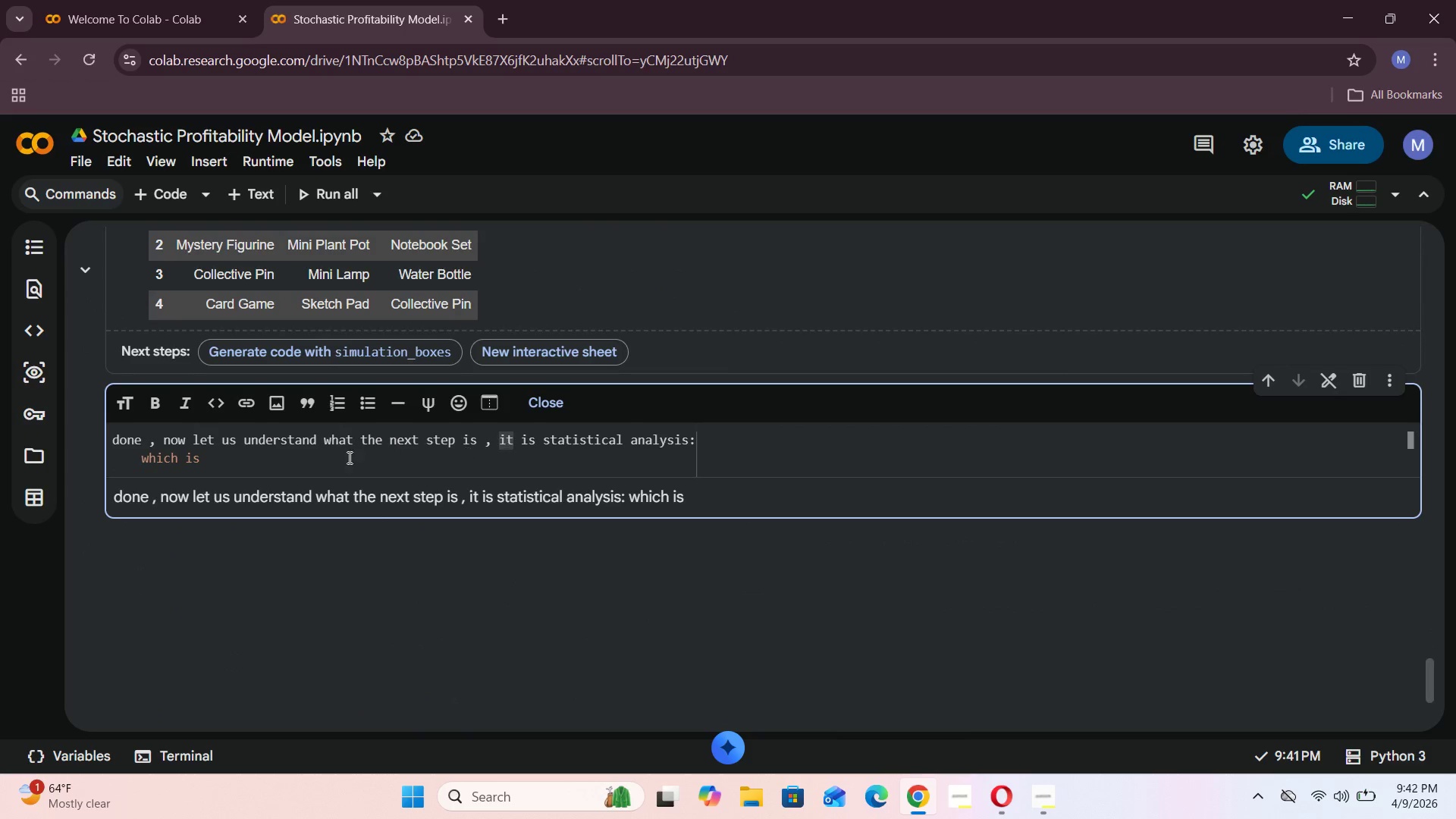 
left_click_drag(start_coordinate=[200, 461], to_coordinate=[133, 464])
 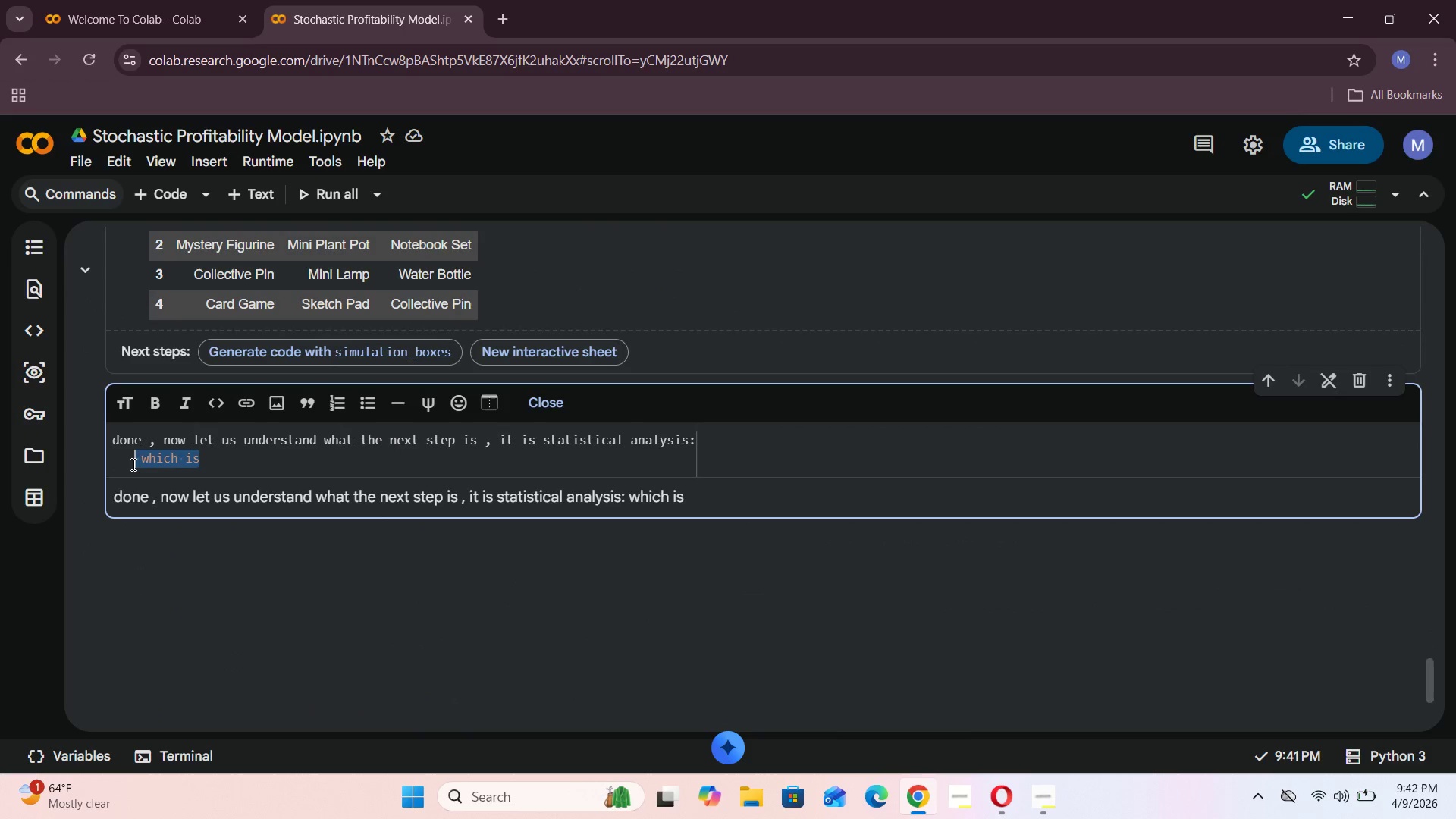 
type(statisr)
key(Backspace)
type(tical na)
key(Backspace)
key(Backspace)
type(analysis : which is asking us to )
 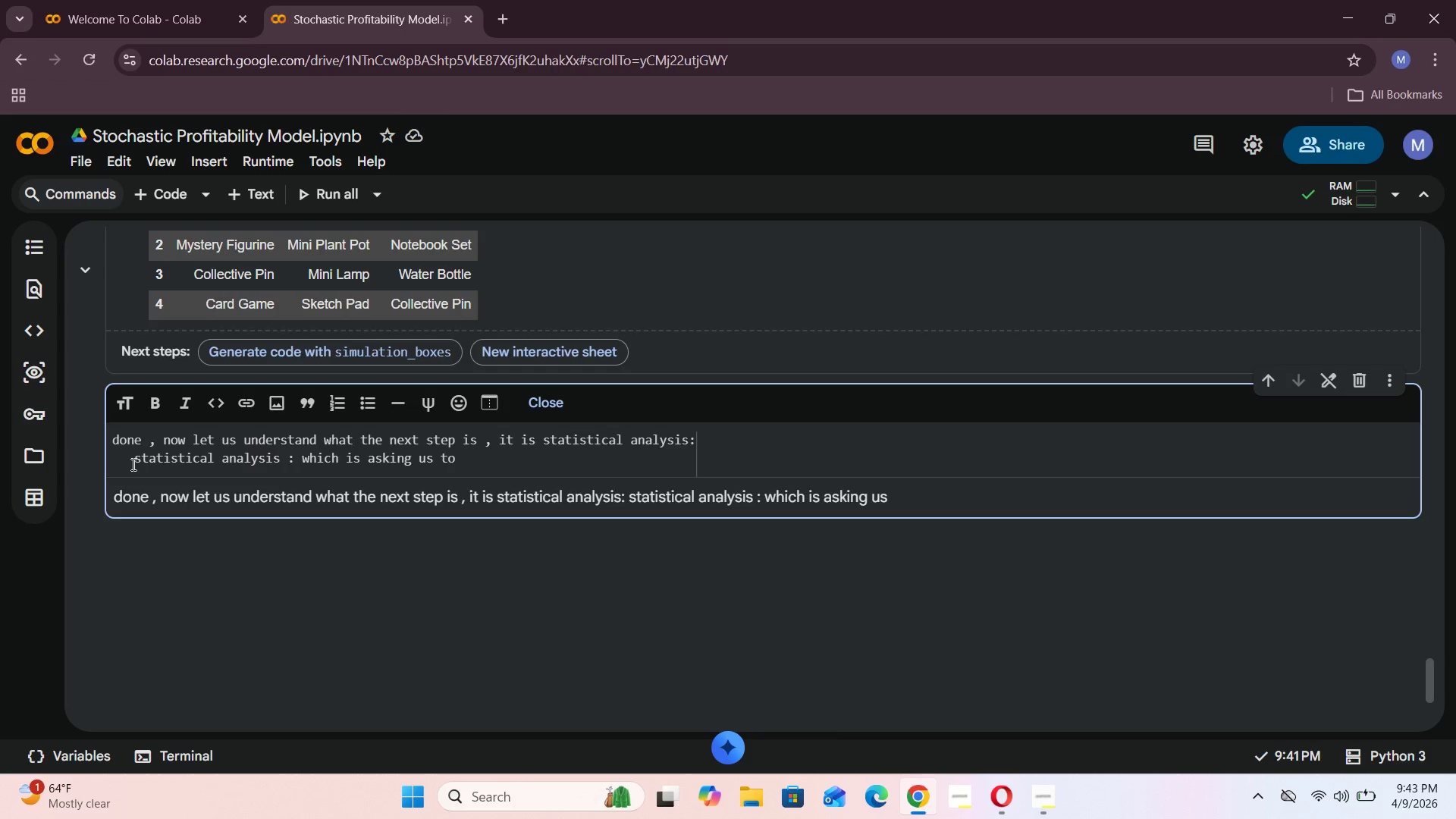 
wait(15.34)
 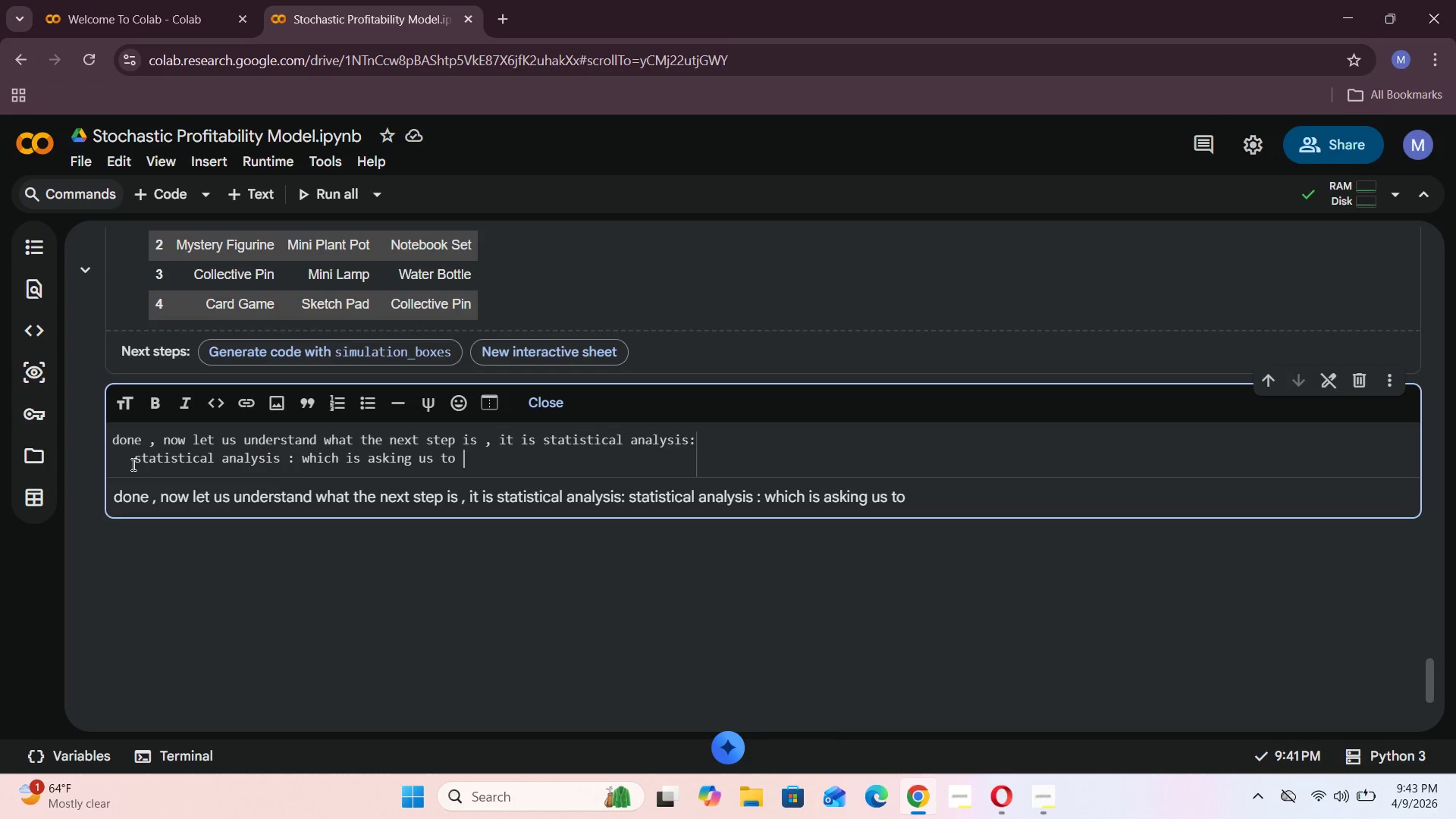 
type(find the total retail value and store profir)
key(Backspace)
type(t)
 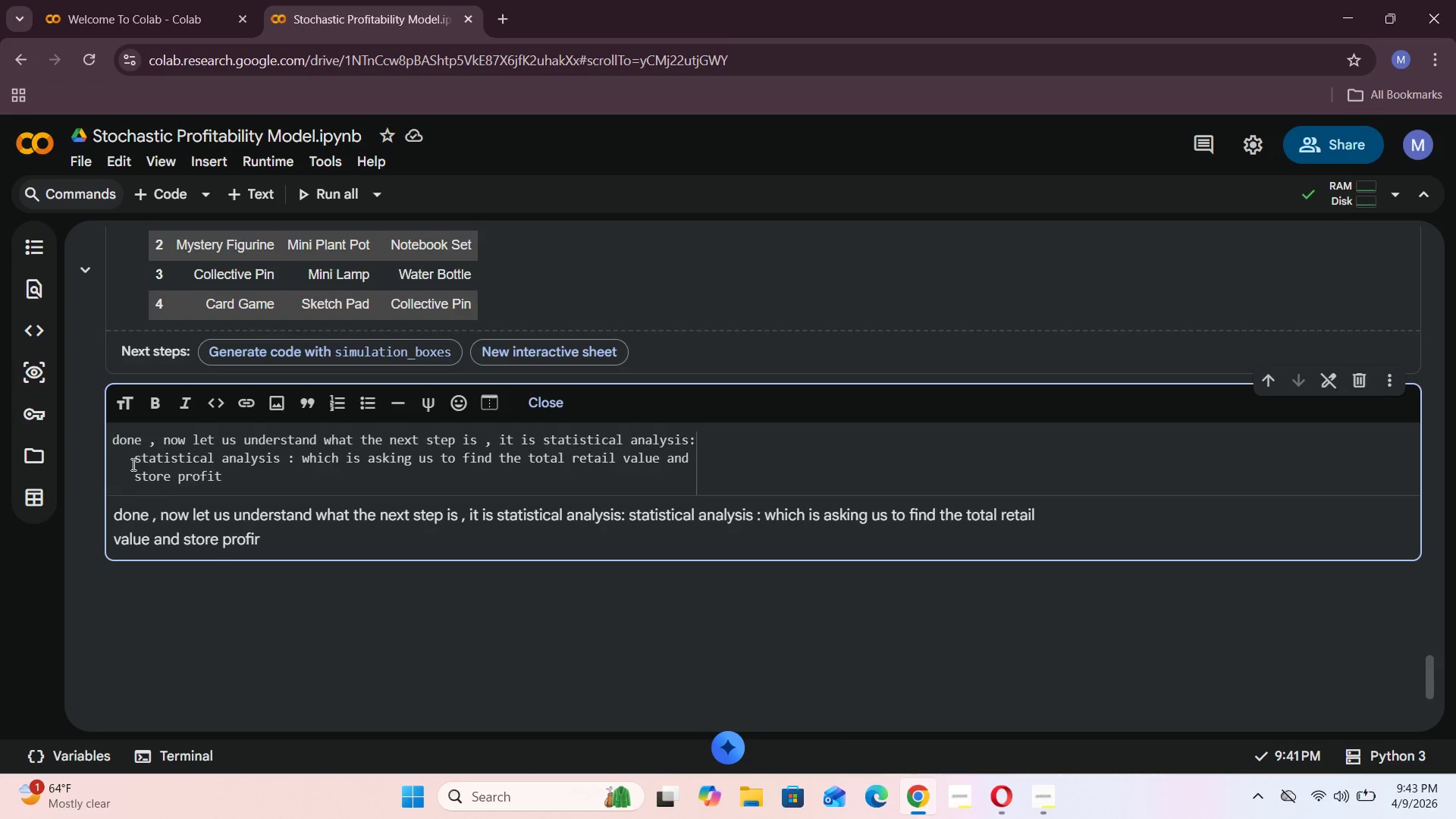 
scroll: coordinate [132, 464], scroll_direction: up, amount: 48.0
 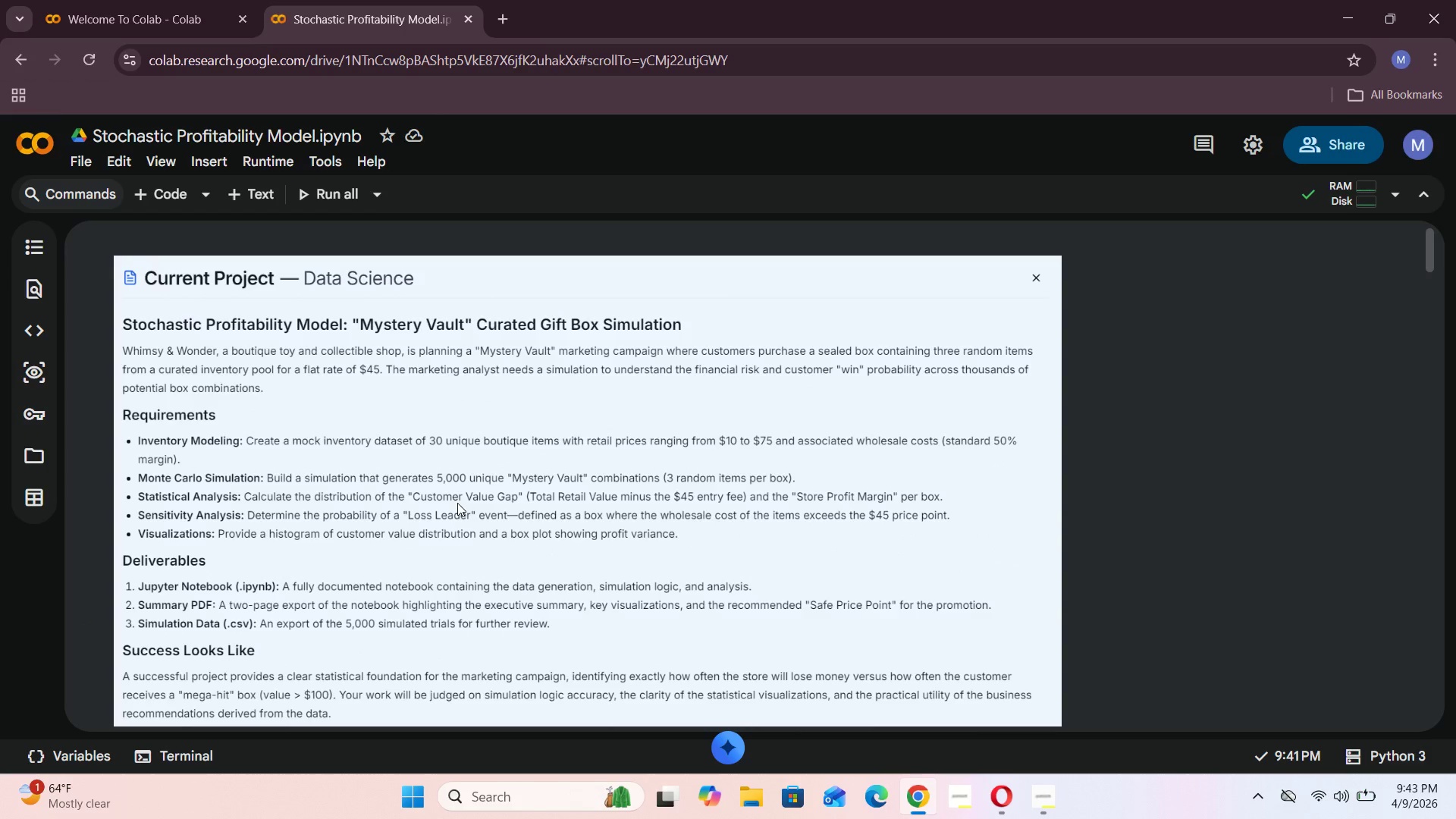 
scroll: coordinate [868, 494], scroll_direction: down, amount: 50.0
 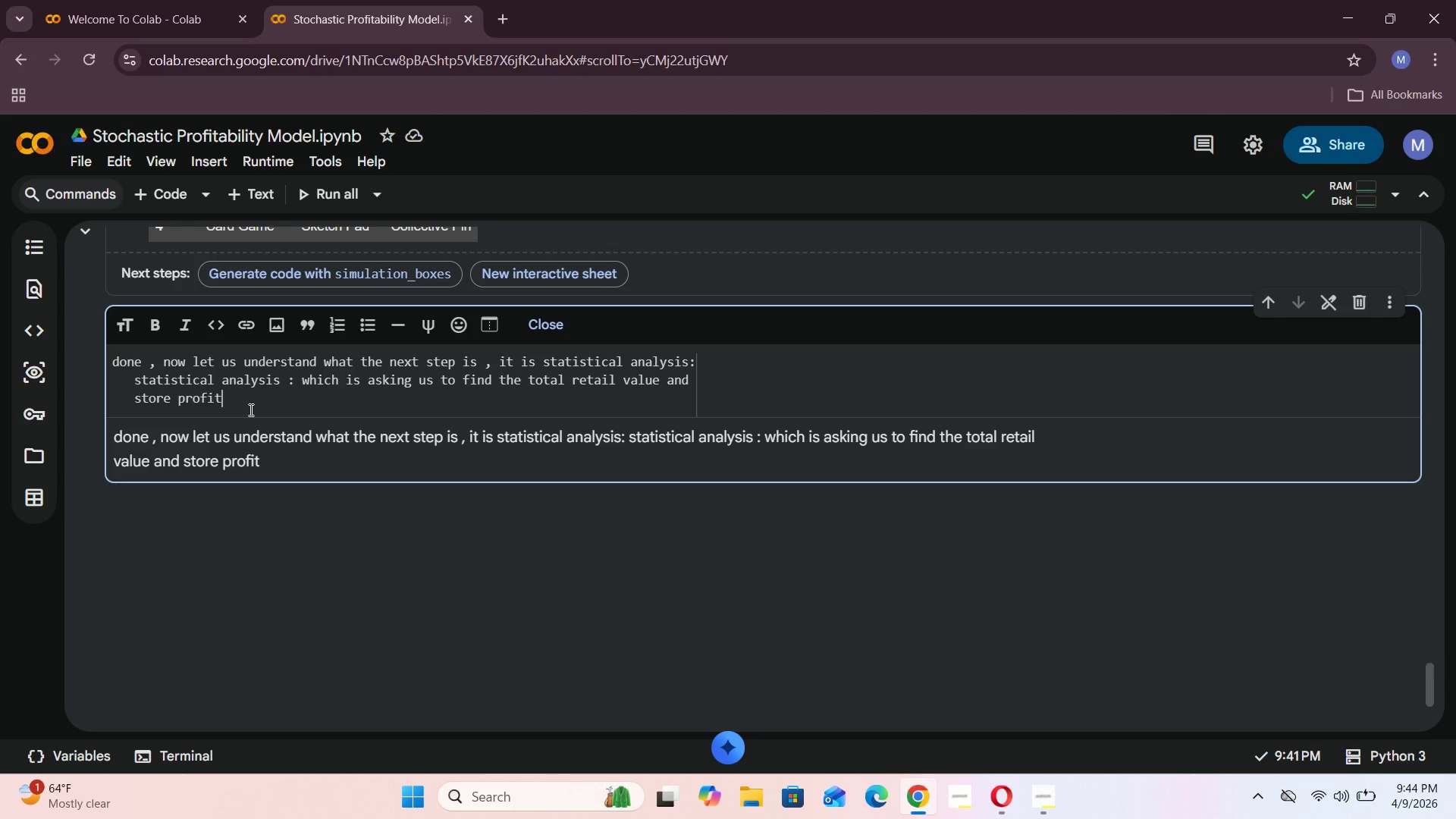 
wait(6.35)
 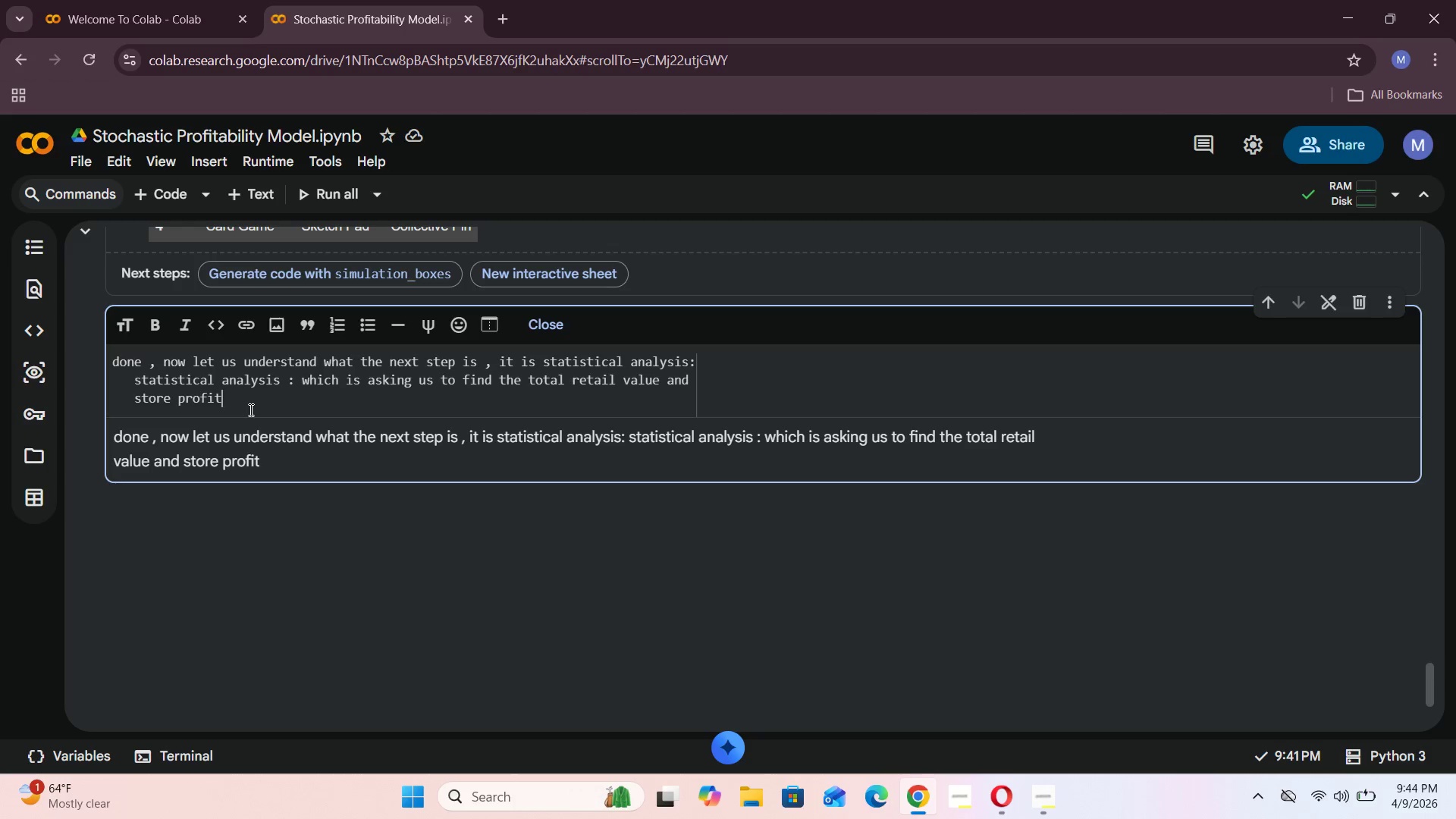 
type( margin per each box )
 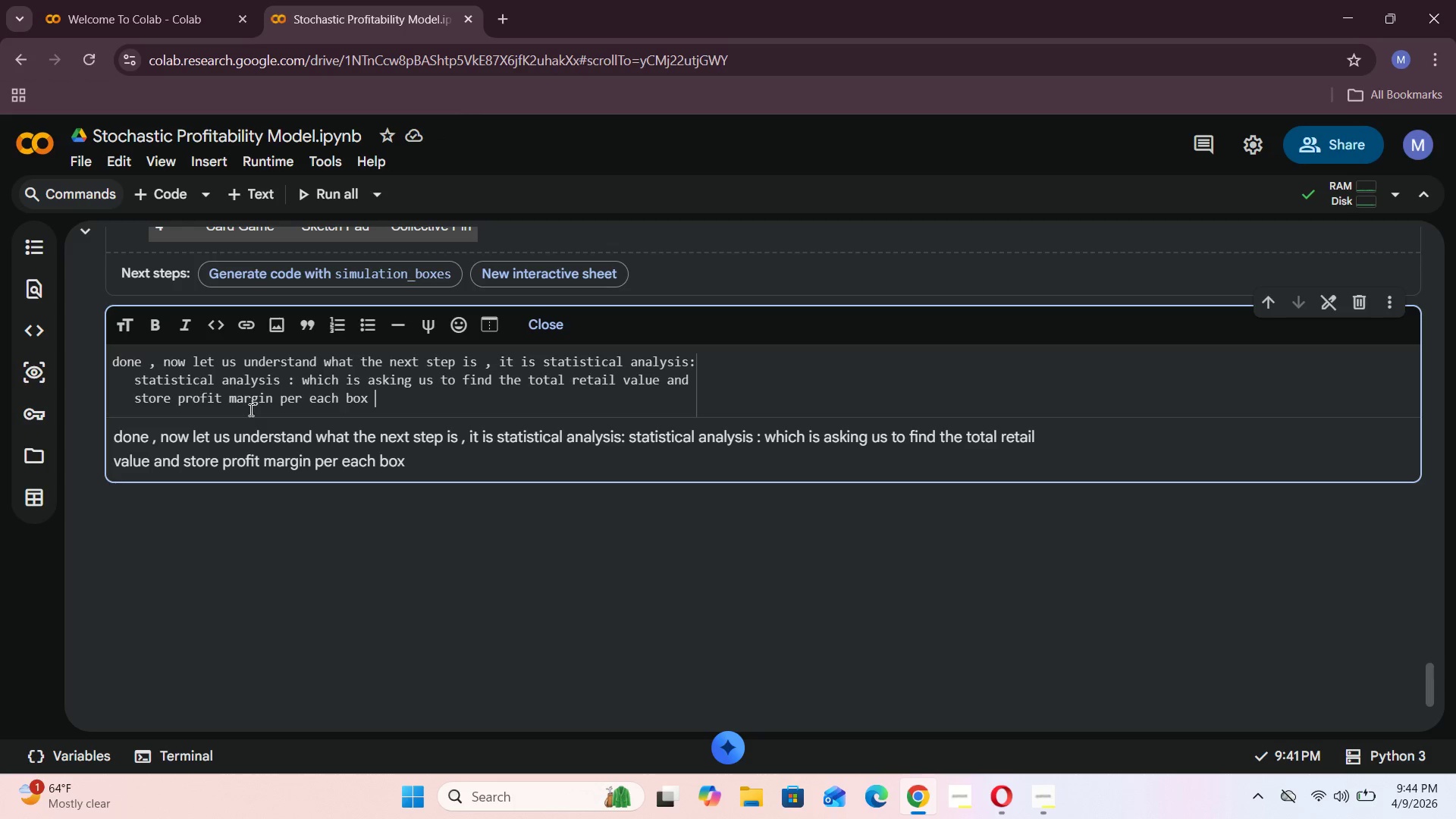 
wait(6.83)
 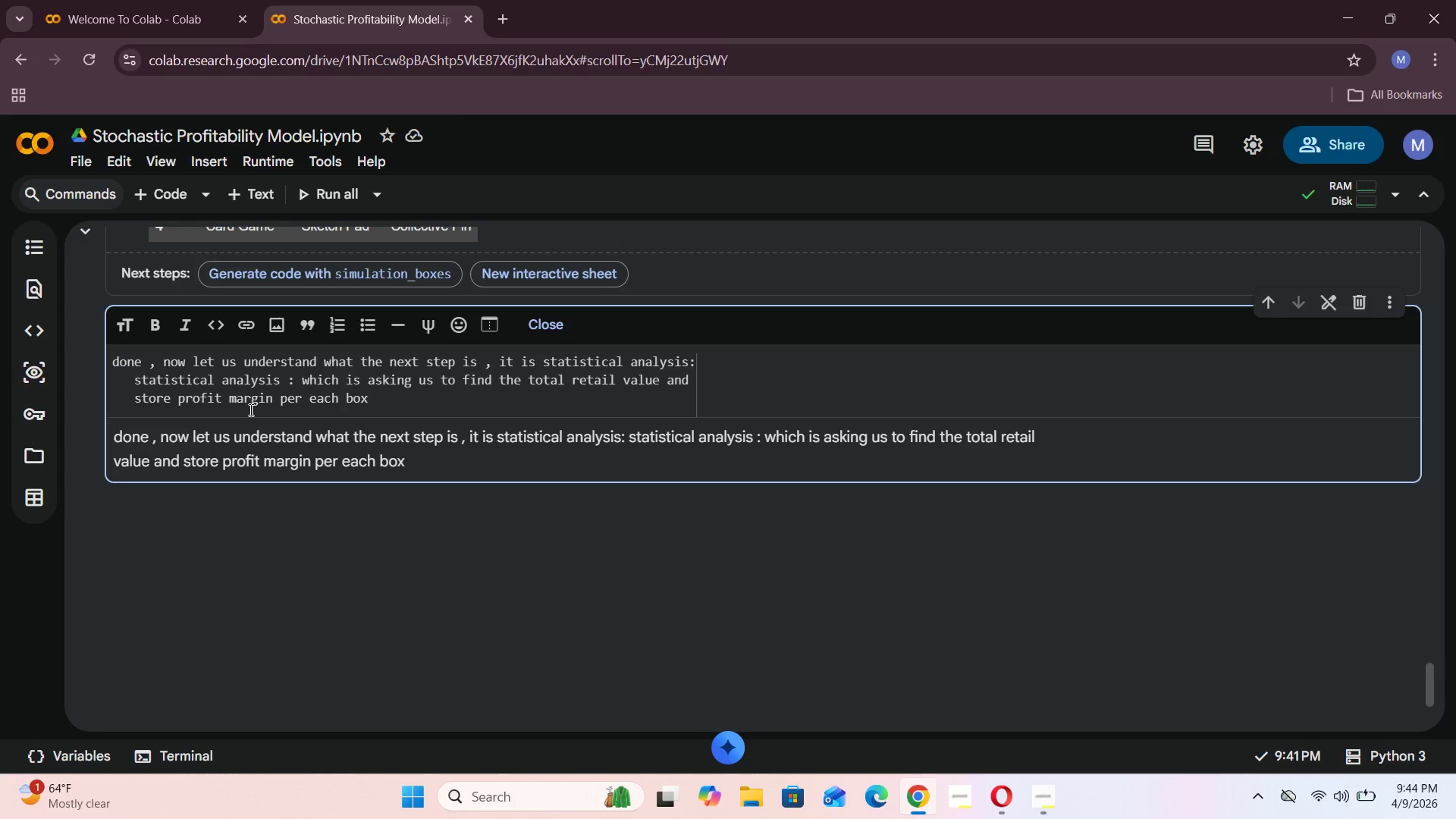 
left_click([133, 380])
 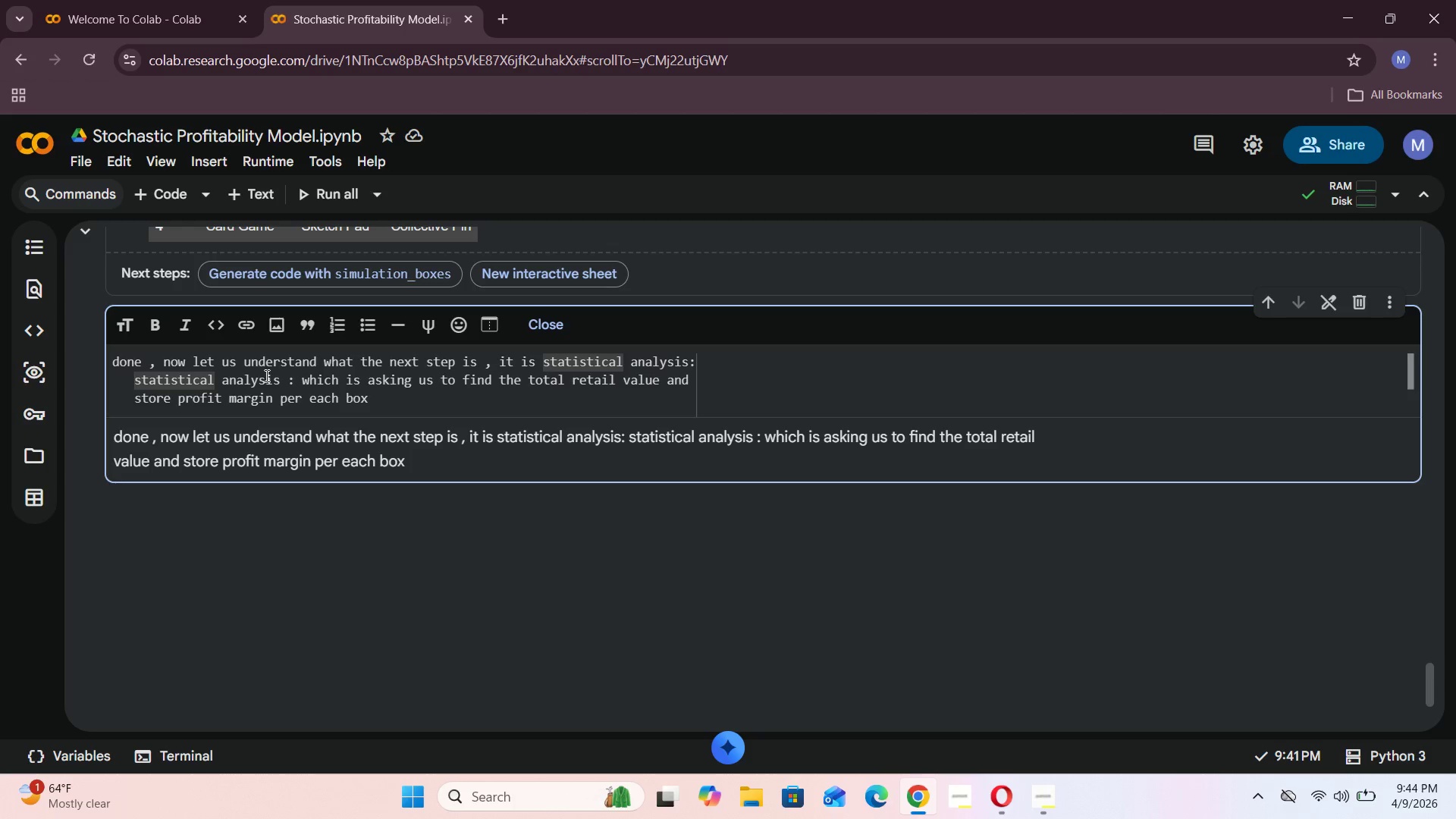 
key(Minus)
 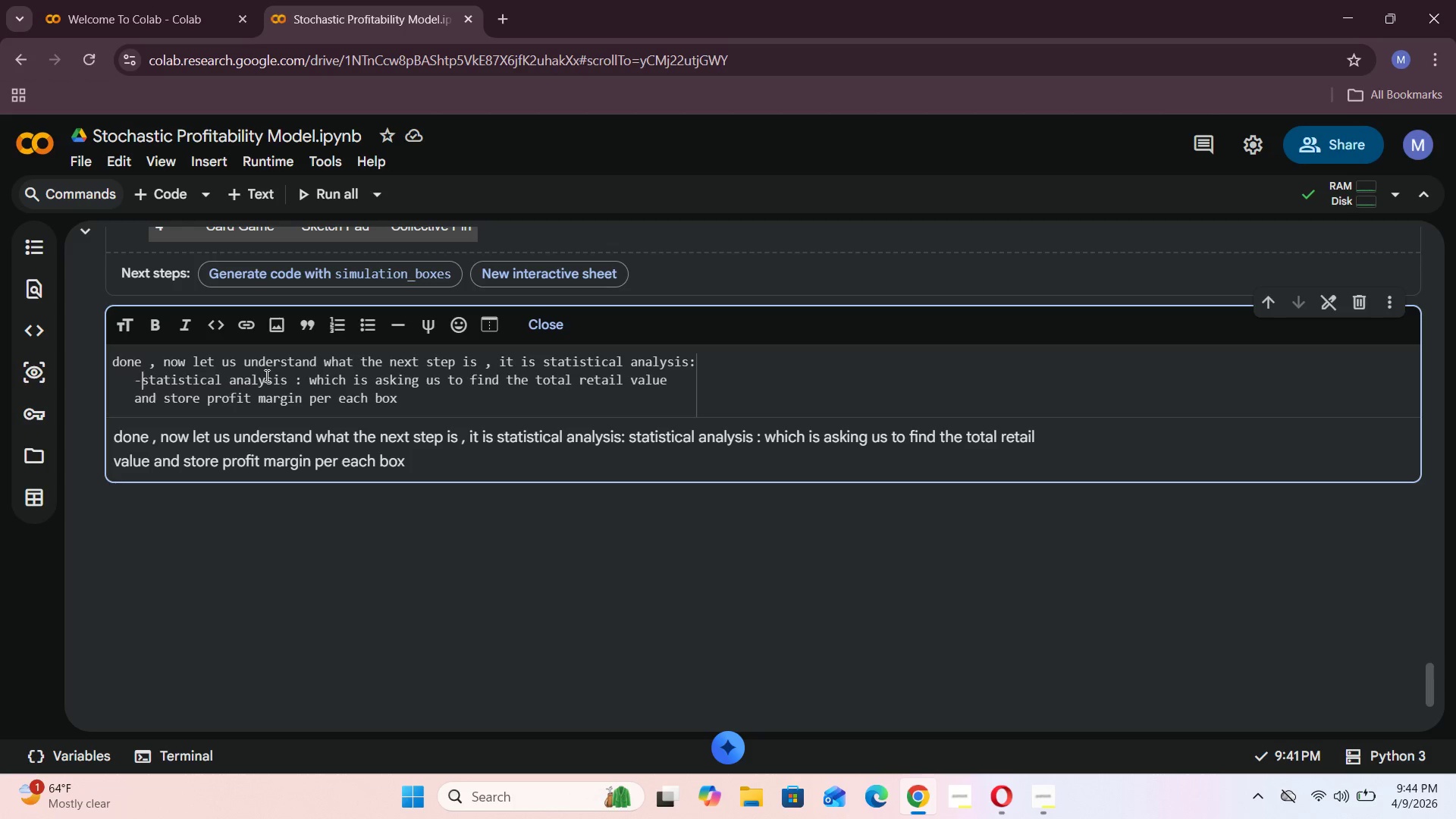 
key(Space)
 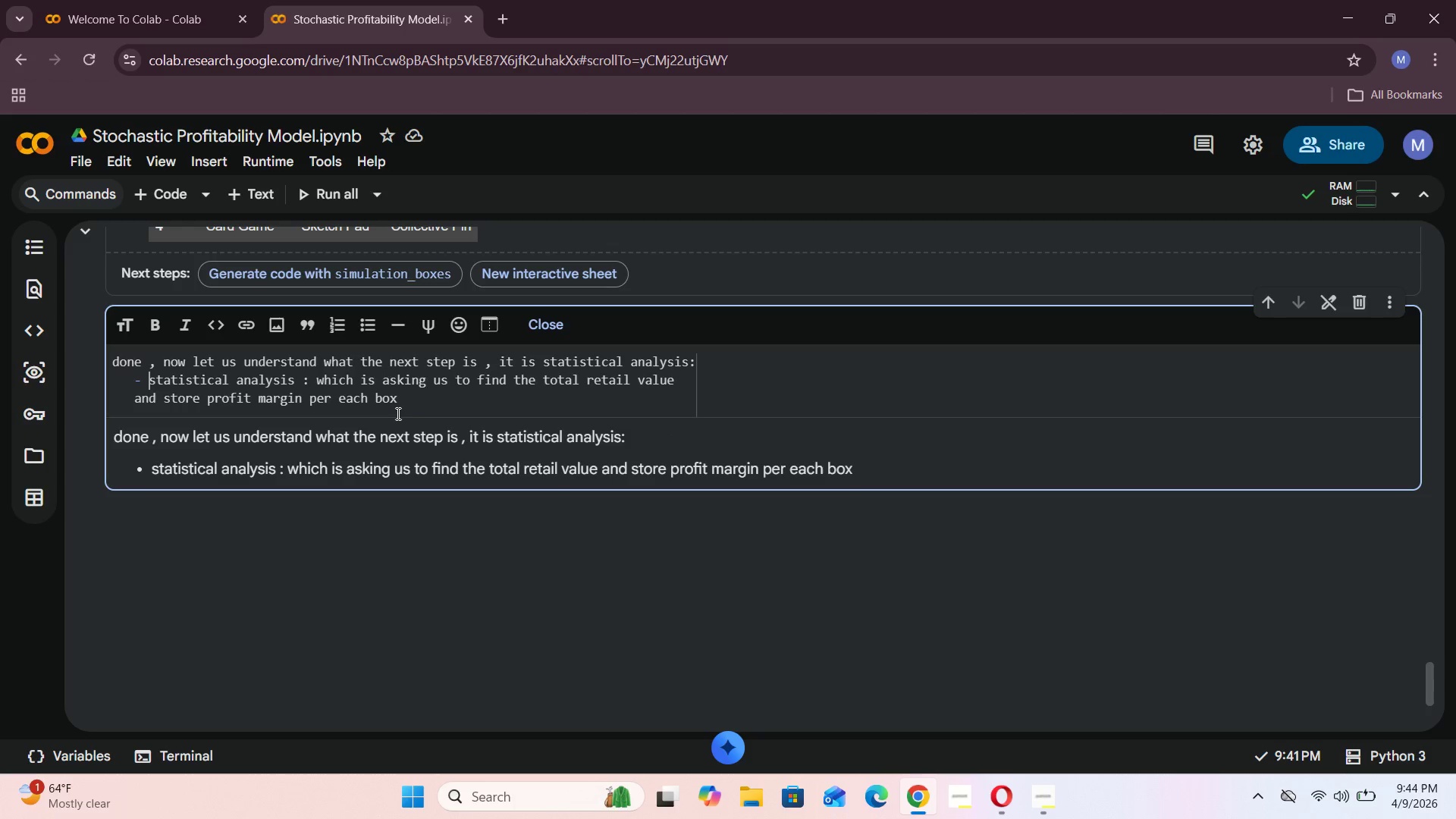 
left_click([420, 403])
 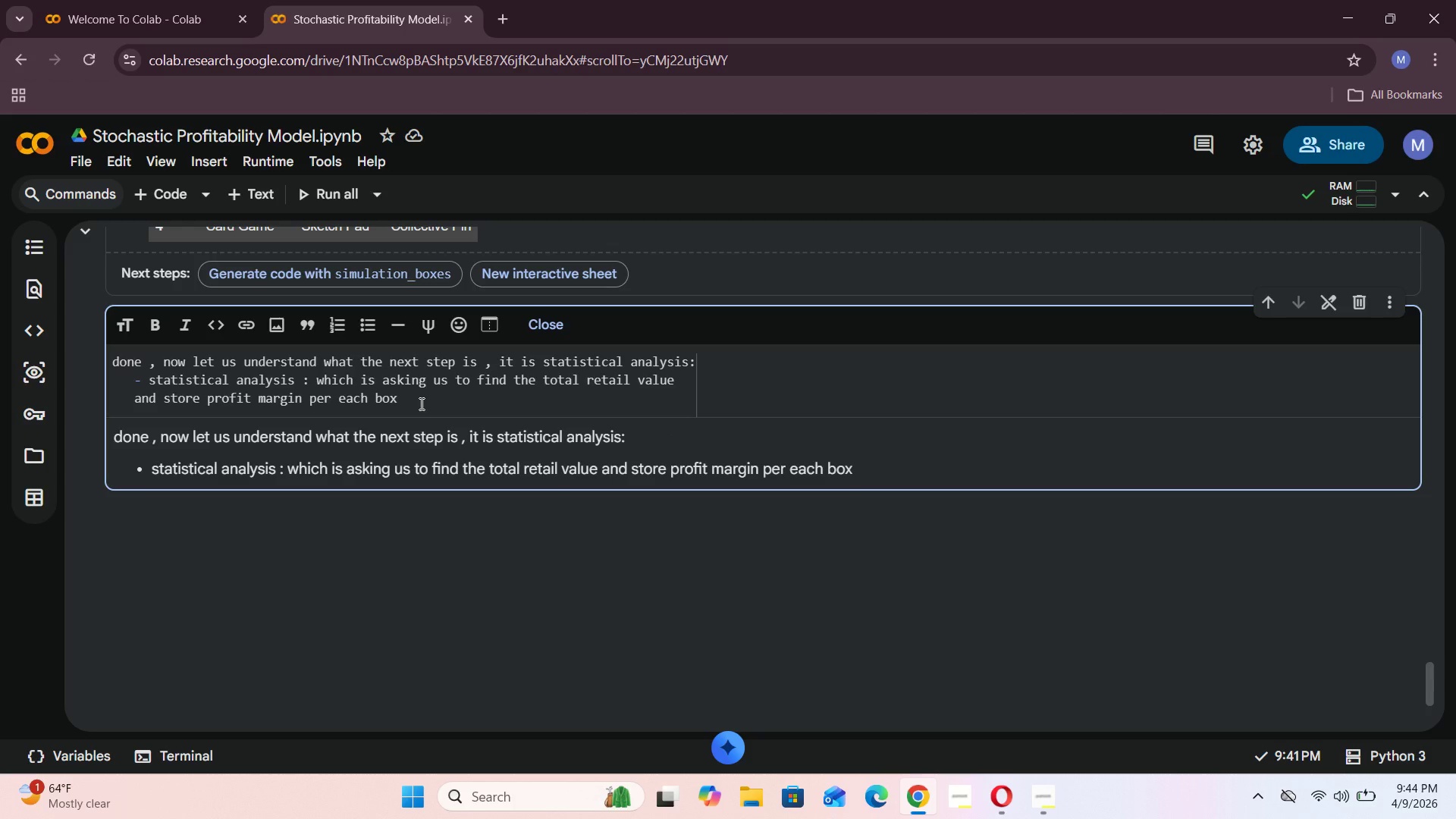 
key(Enter)
 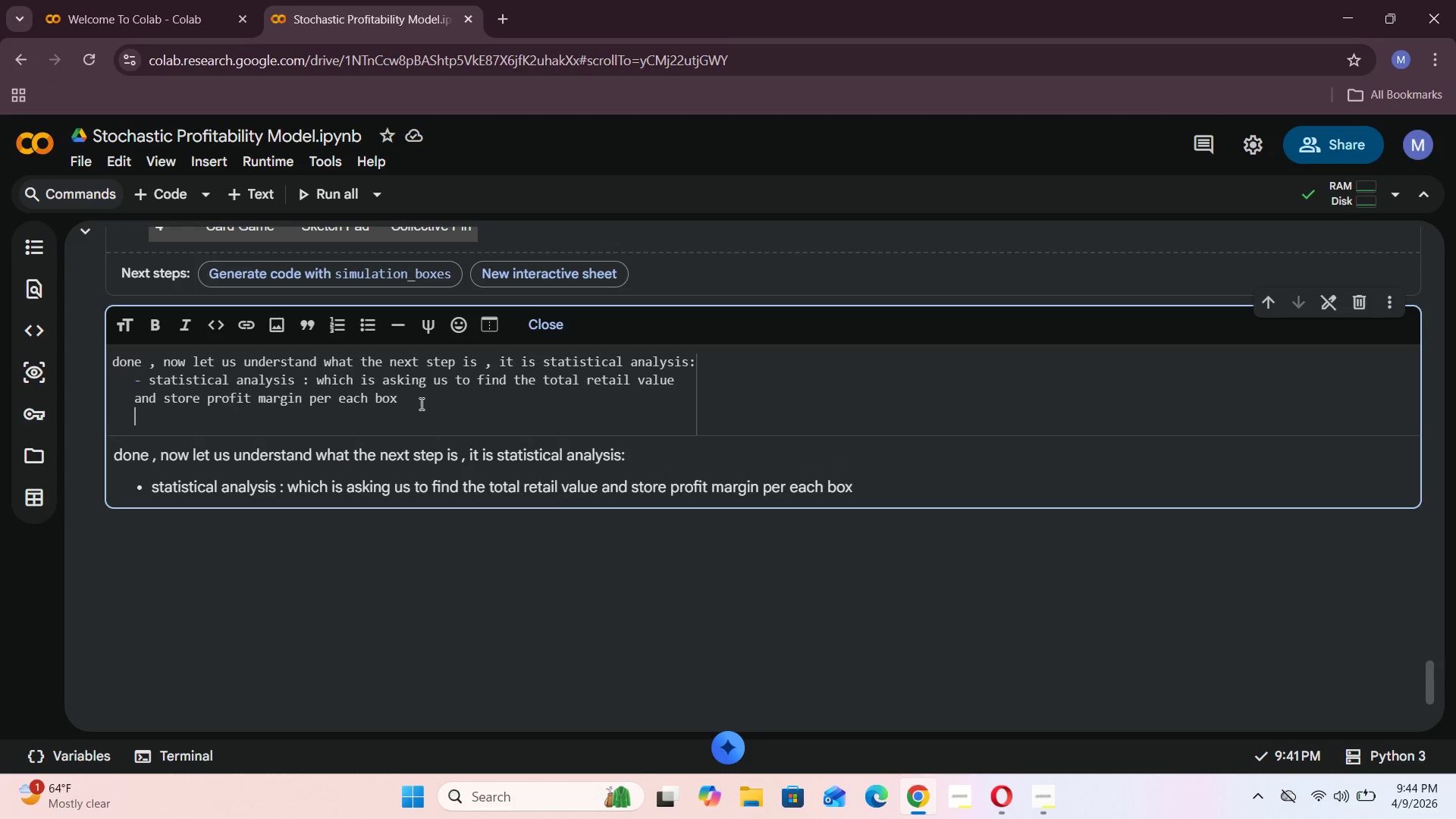 
key(Space)
 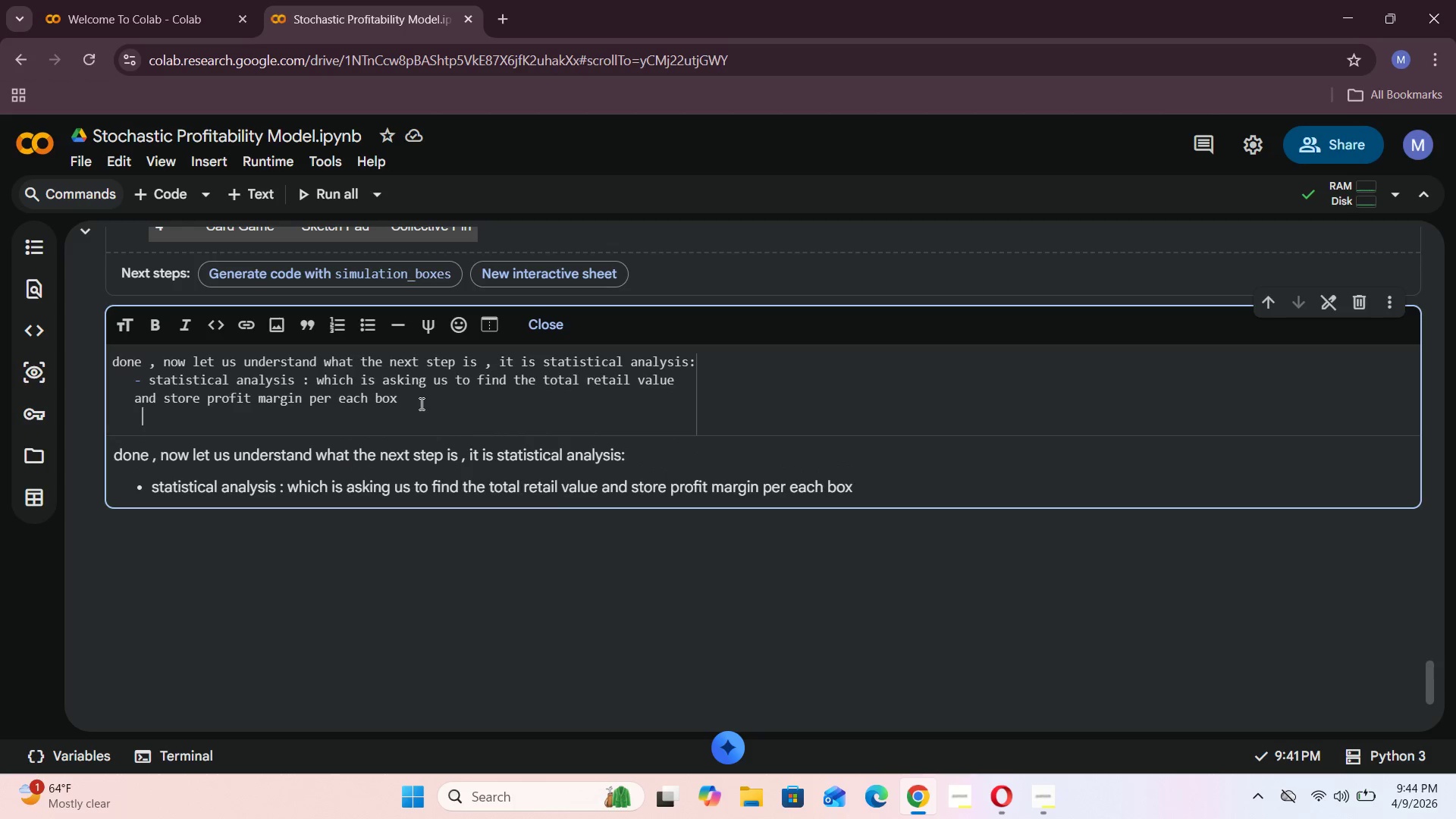 
key(Space)
 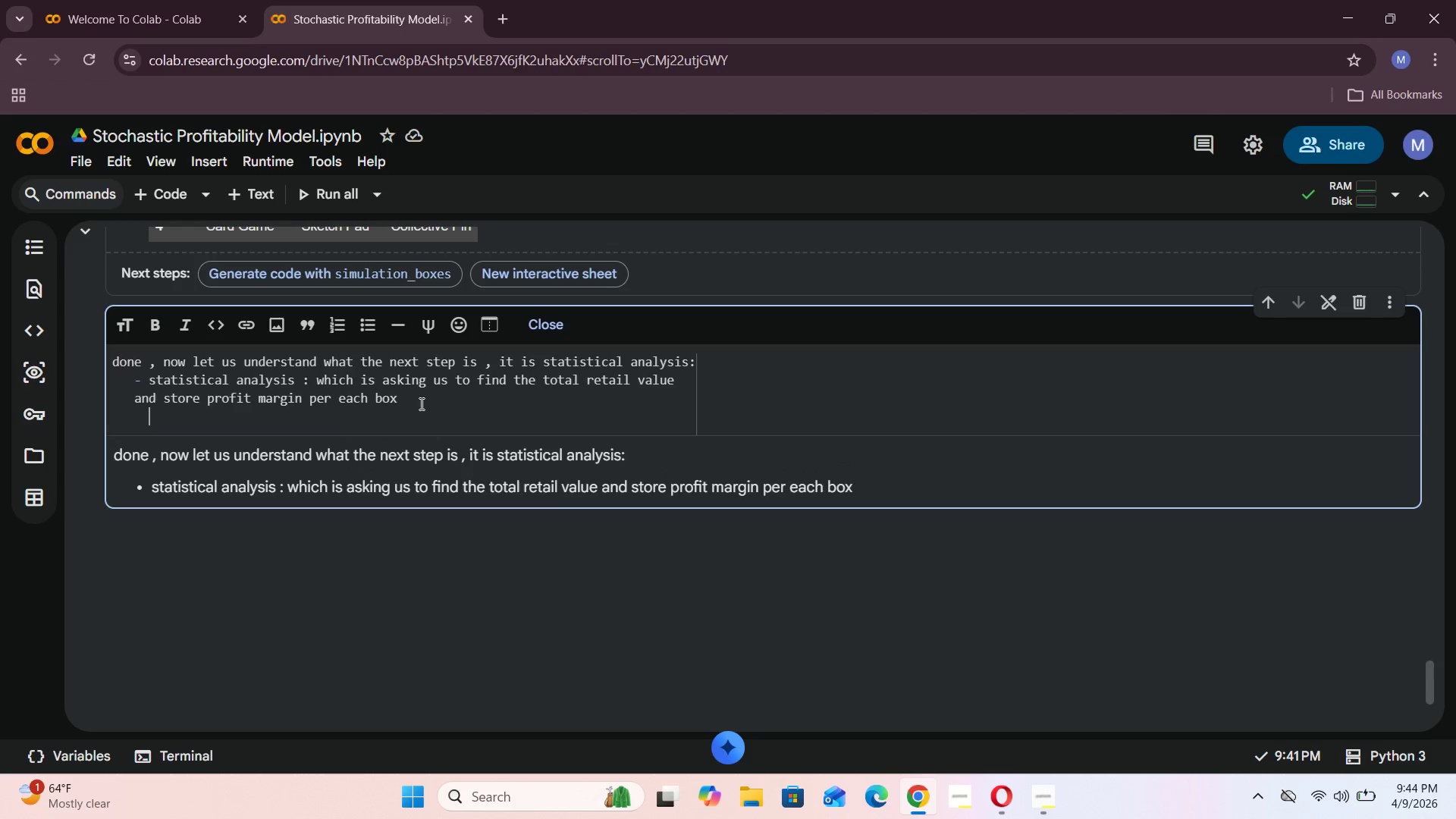 
key(Space)
 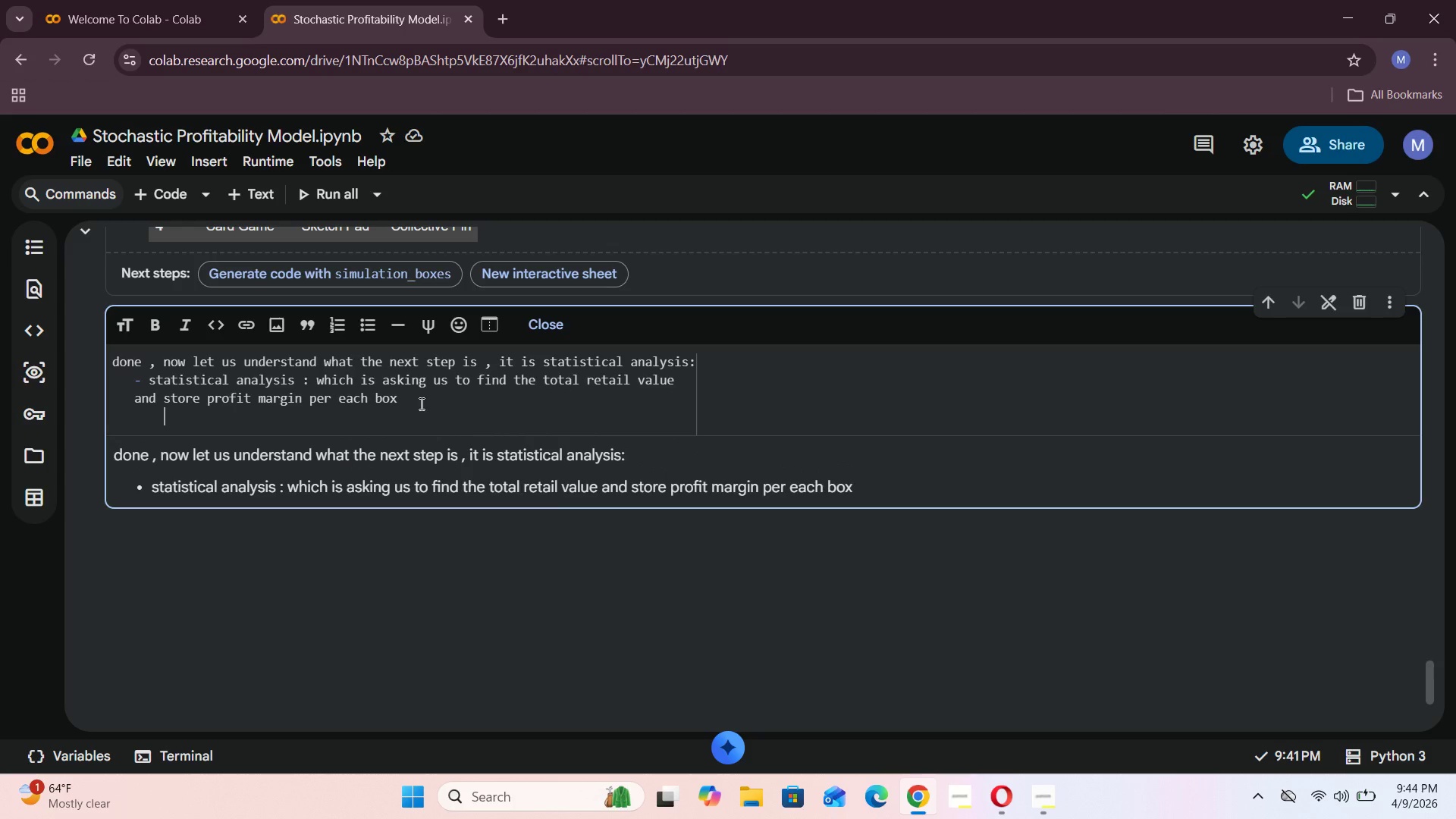 
key(Space)
 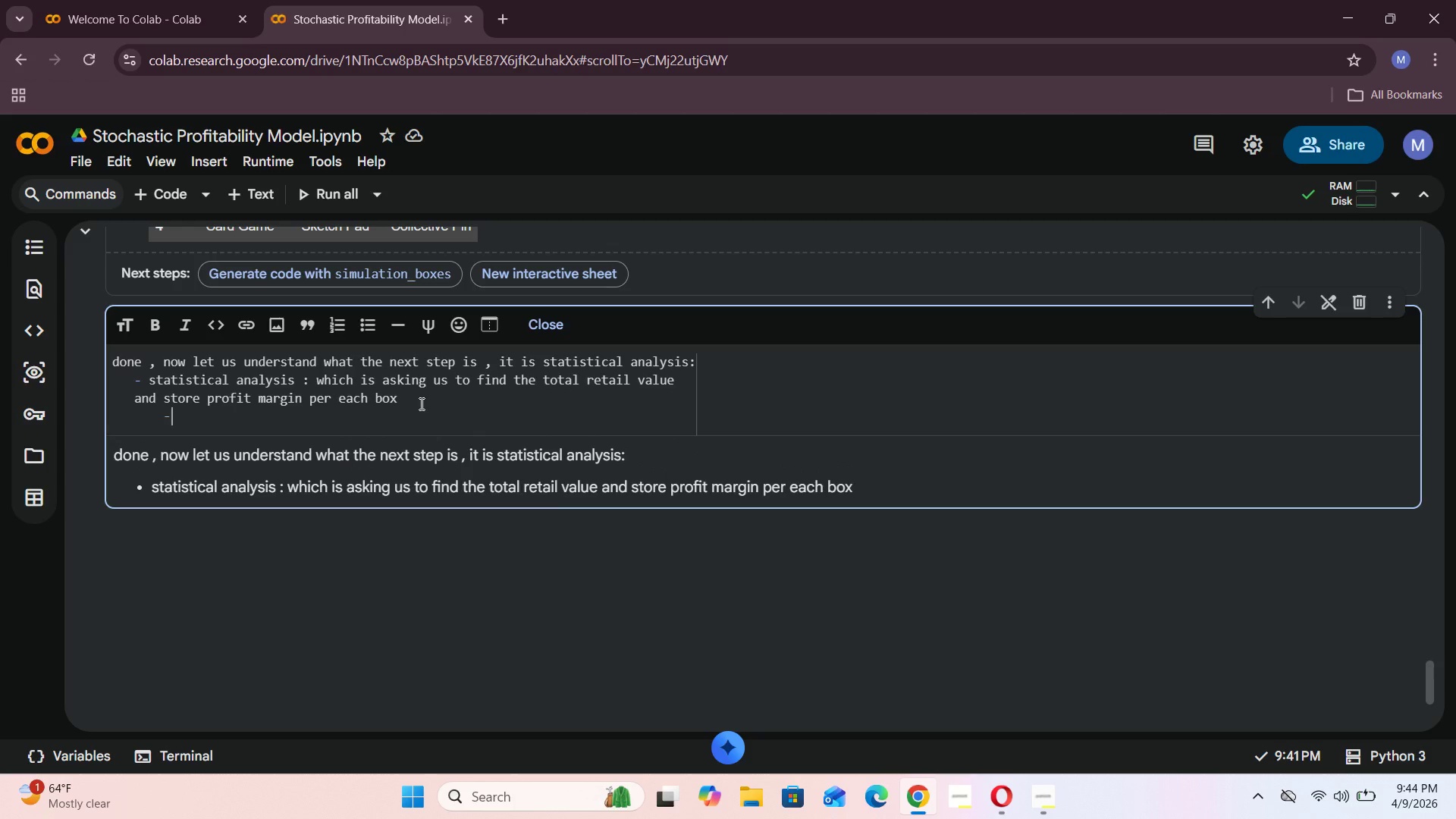 
key(Minus)
 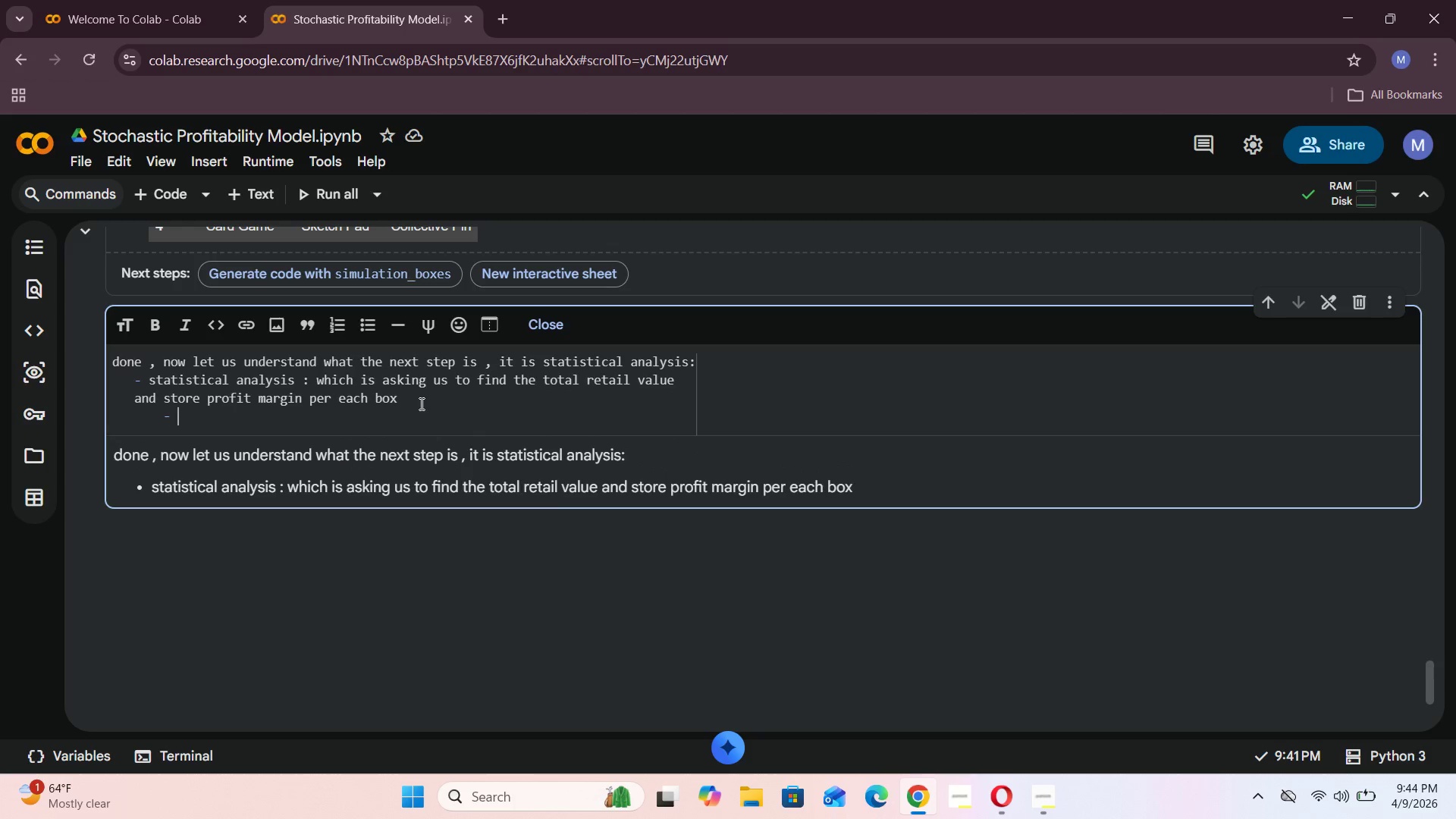 
key(Space)
 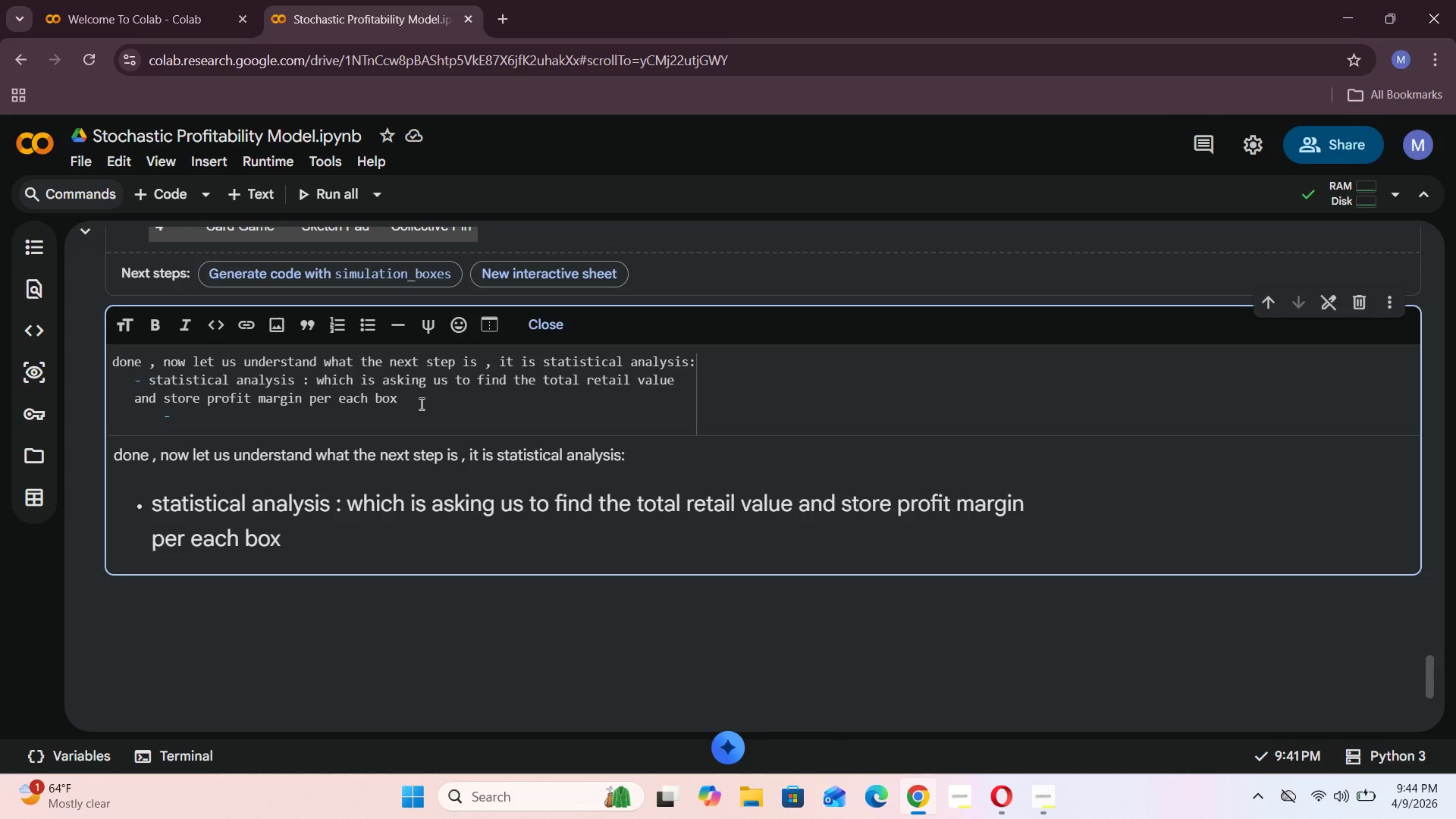 
key(ArrowLeft)
 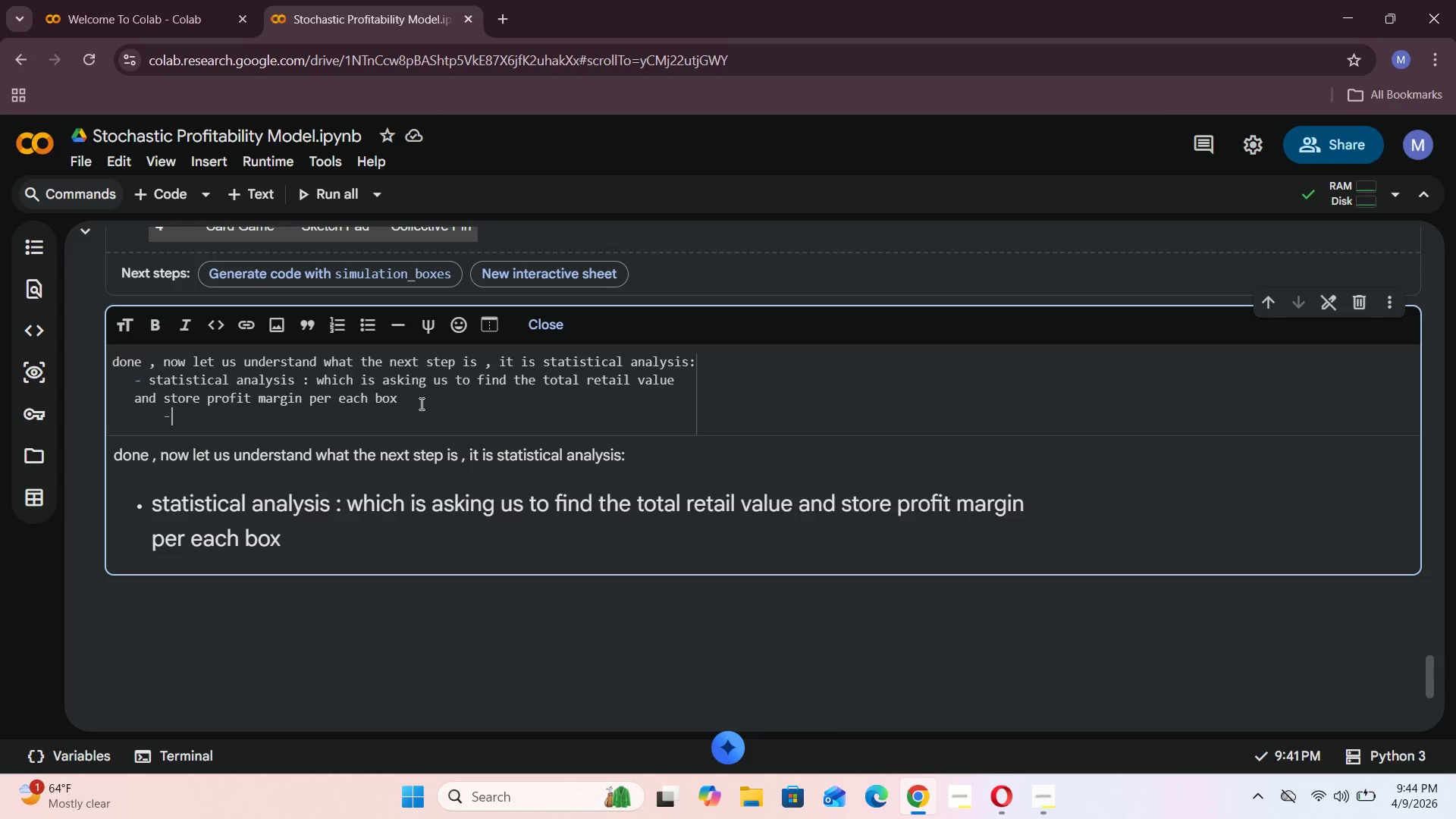 
key(ArrowLeft)
 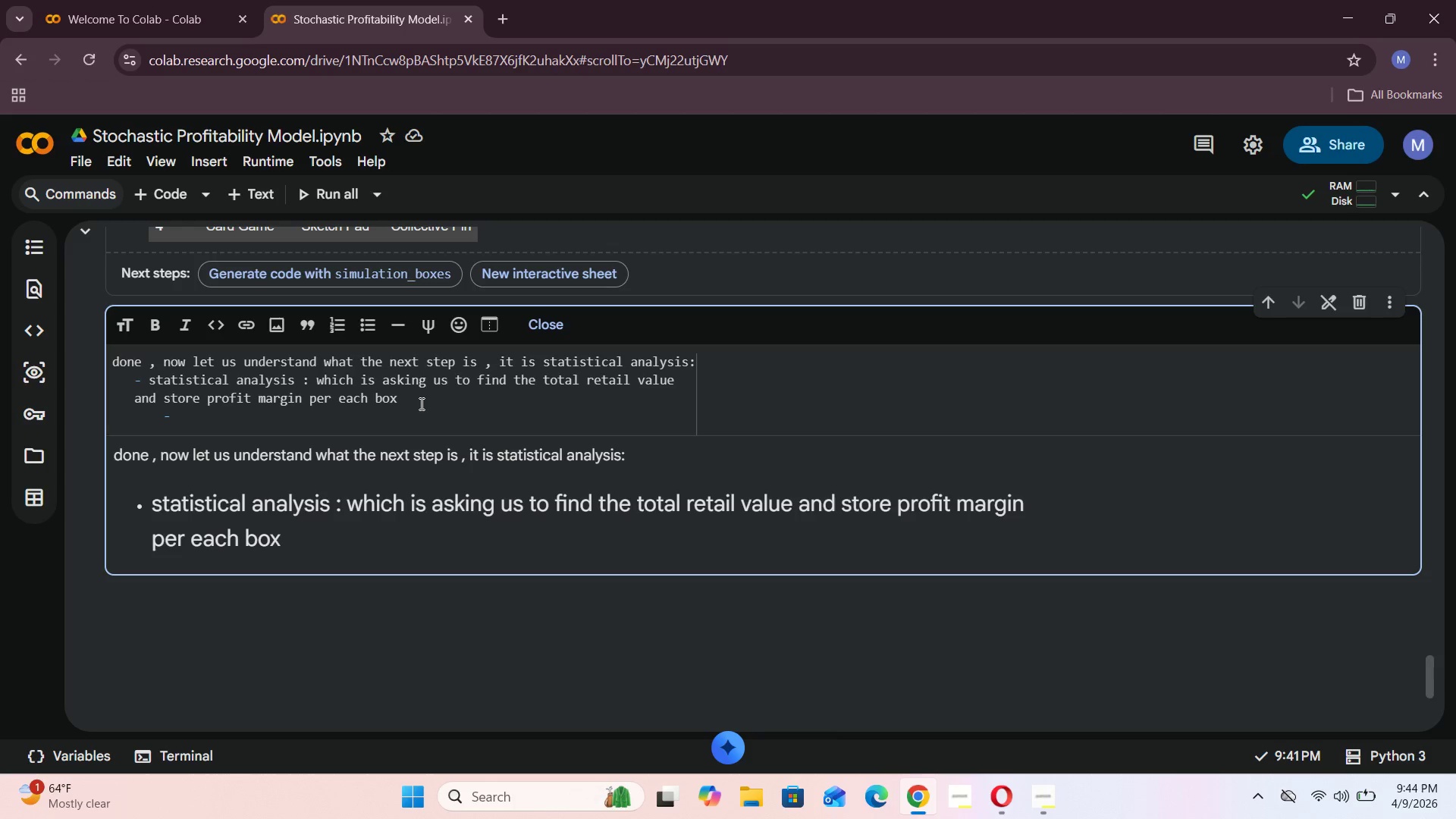 
key(Backspace)
 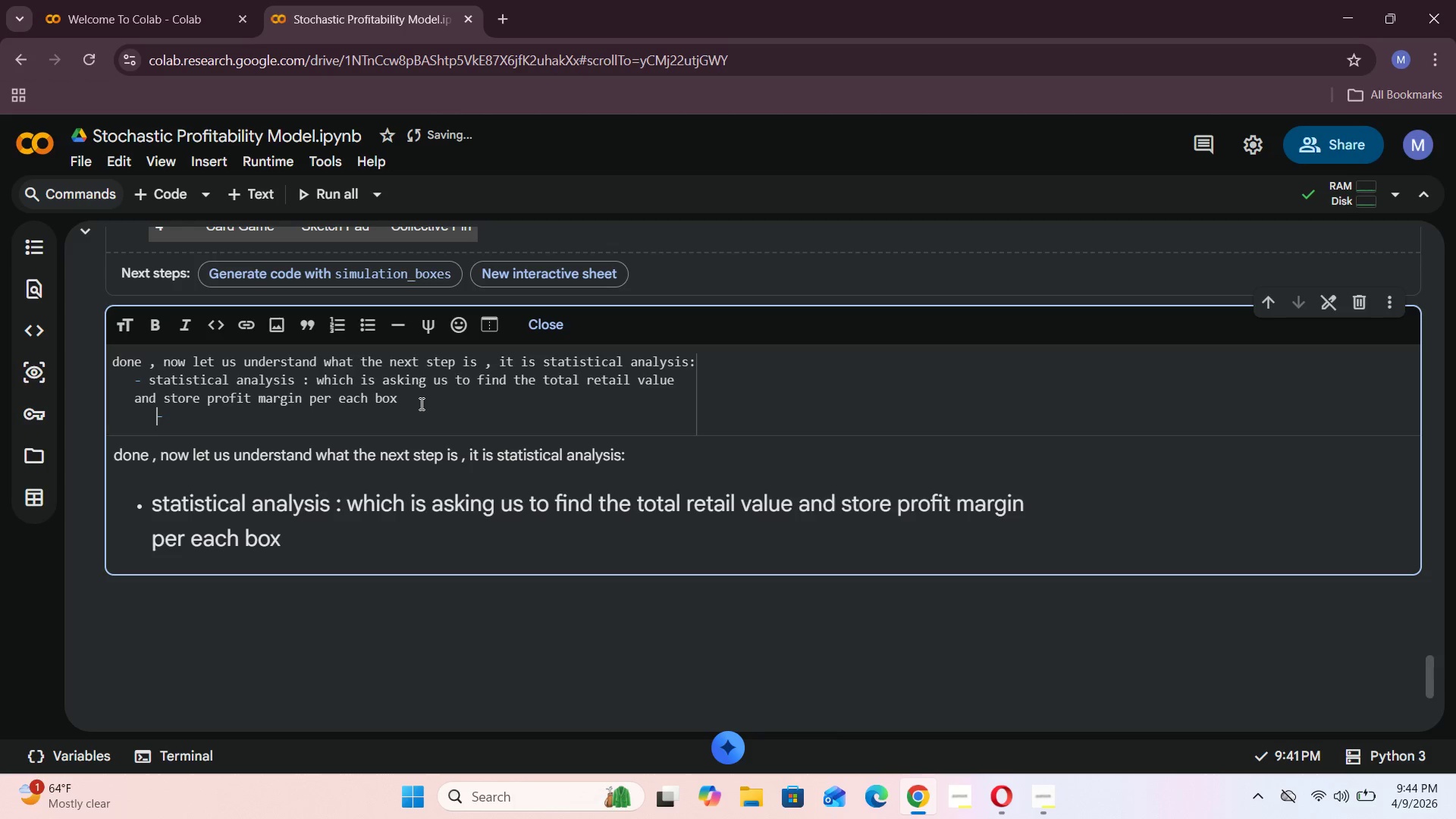 
scroll: coordinate [420, 403], scroll_direction: up, amount: 2.0
 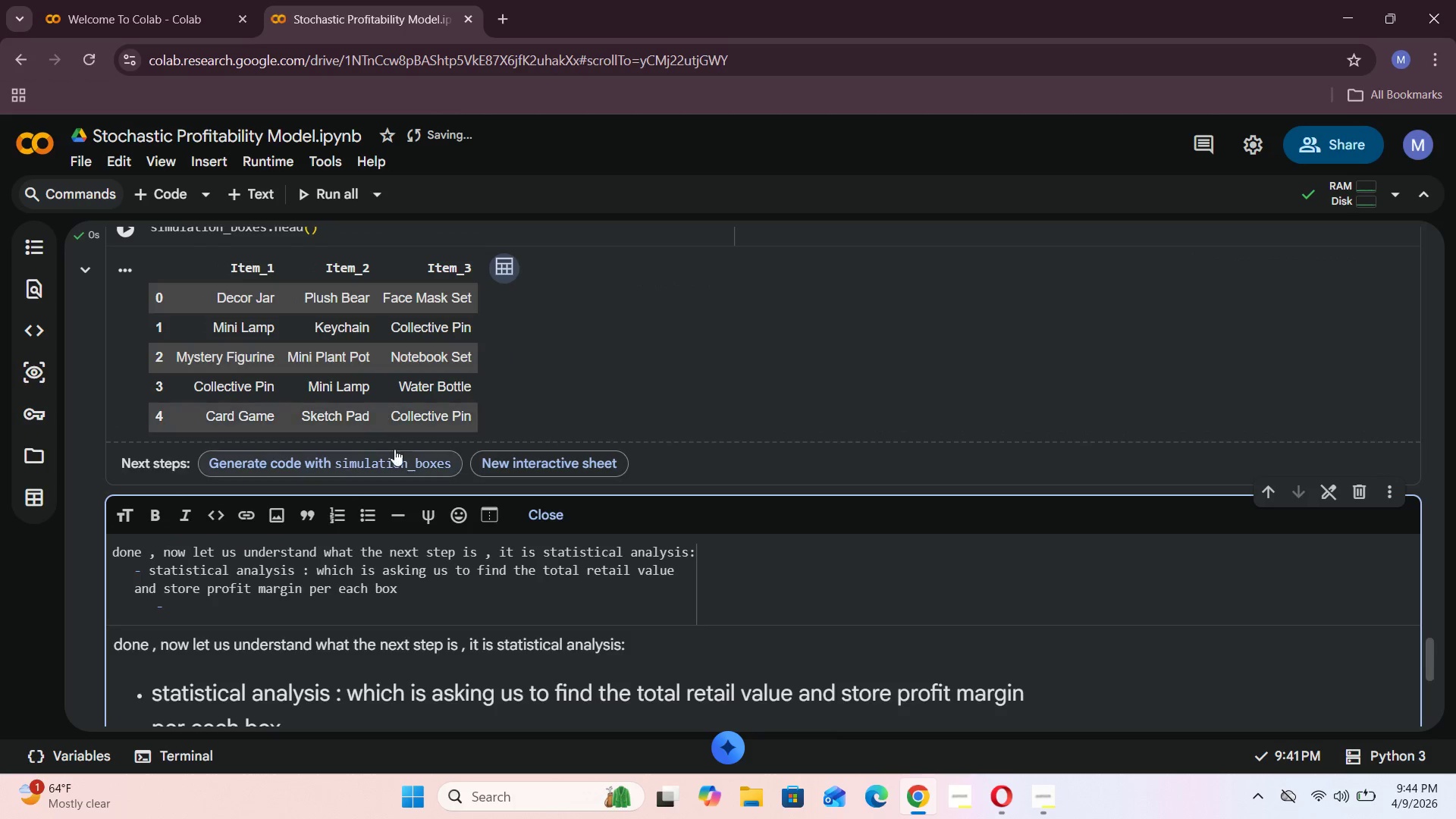 
scroll: coordinate [398, 459], scroll_direction: down, amount: 2.0
 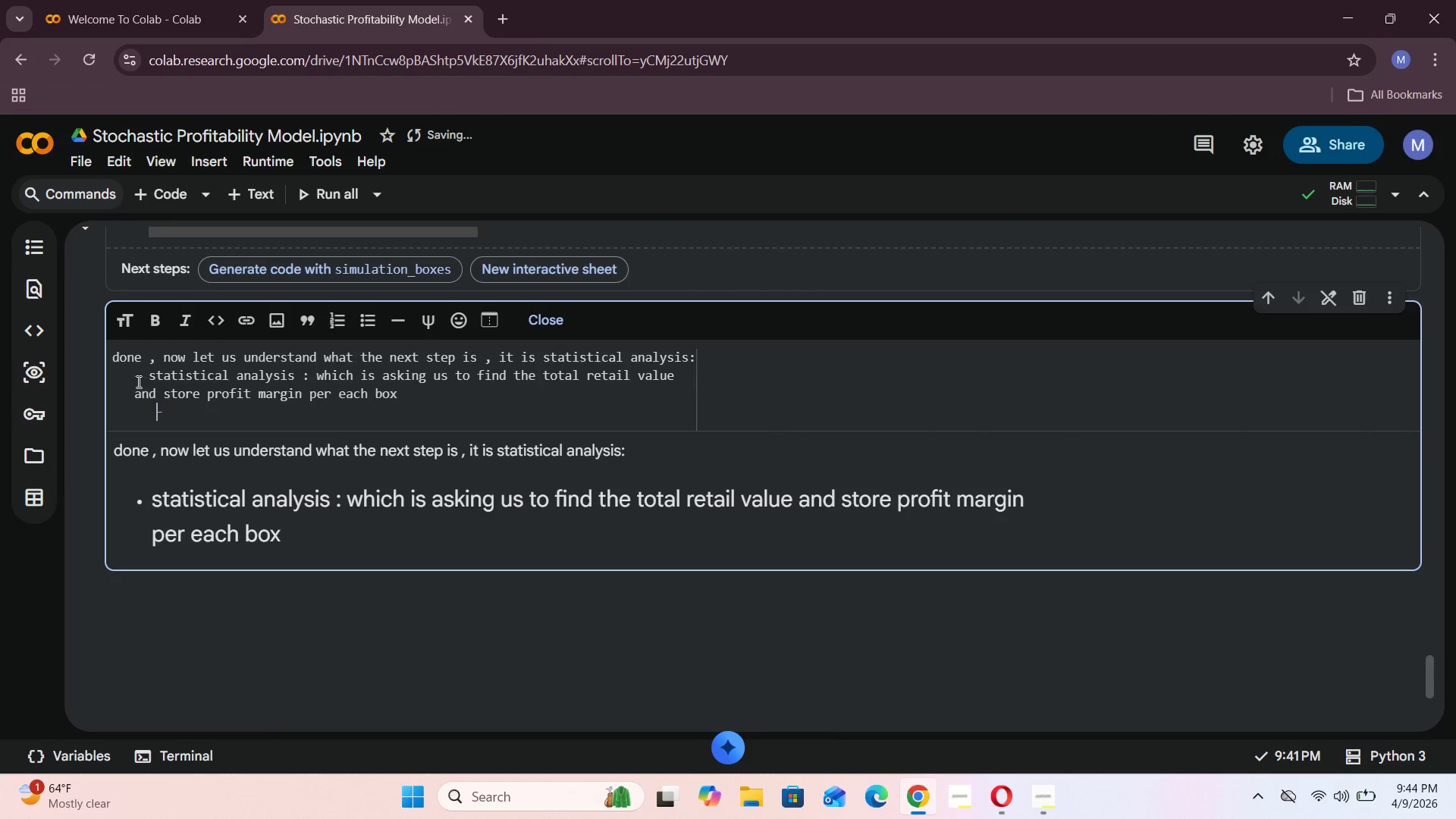 
left_click([133, 379])
 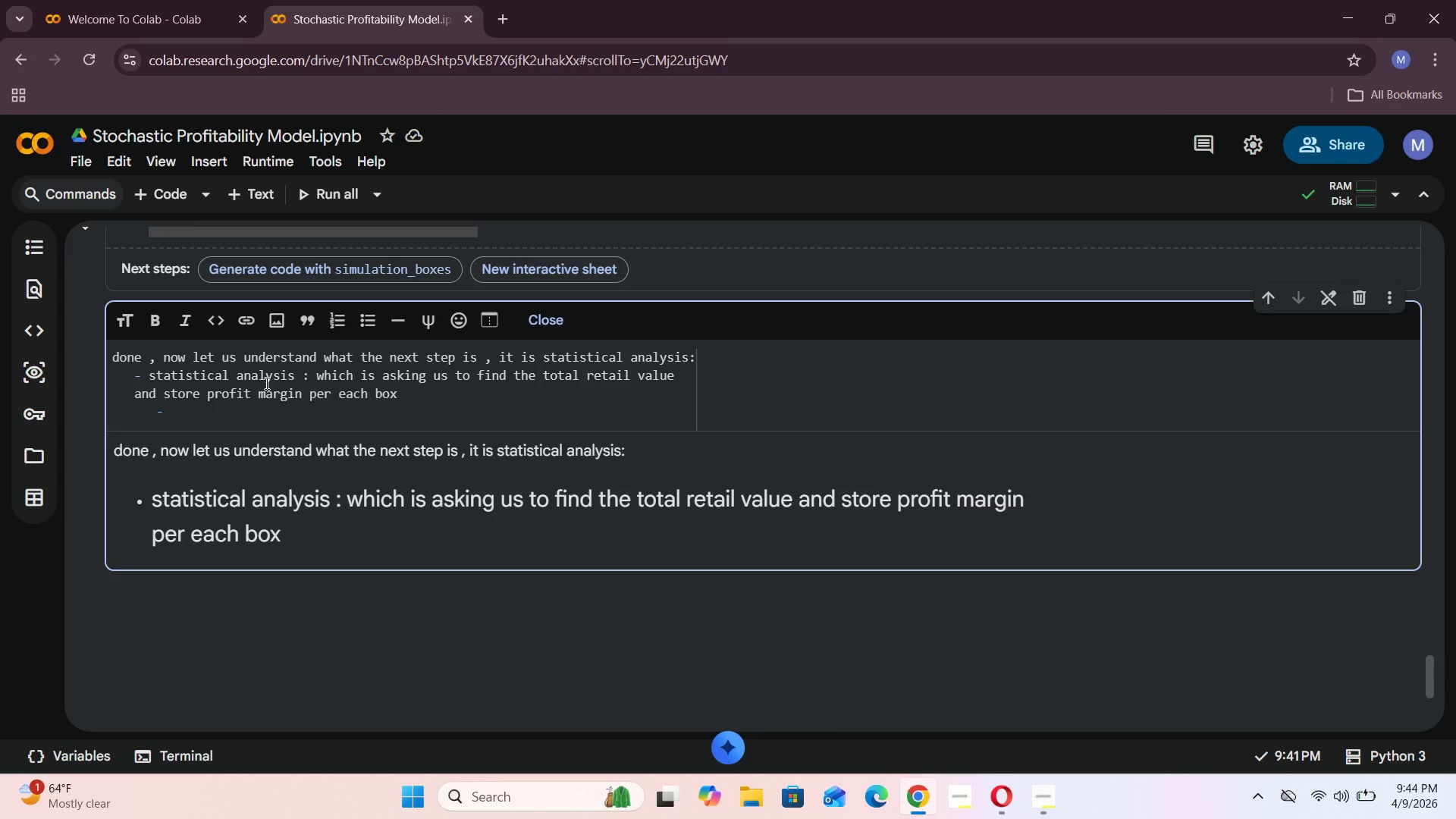 
key(Backspace)
 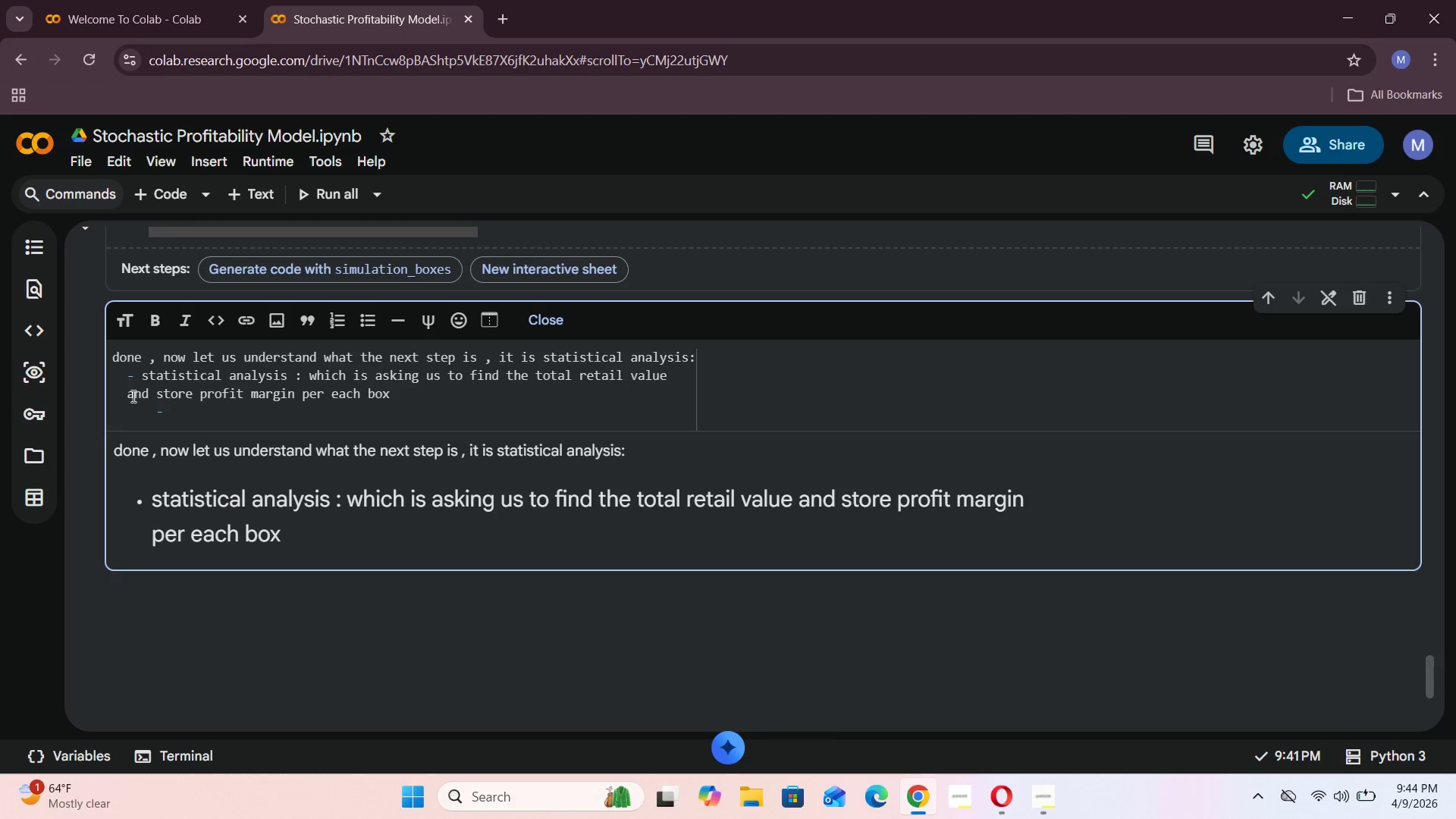 
left_click([128, 396])
 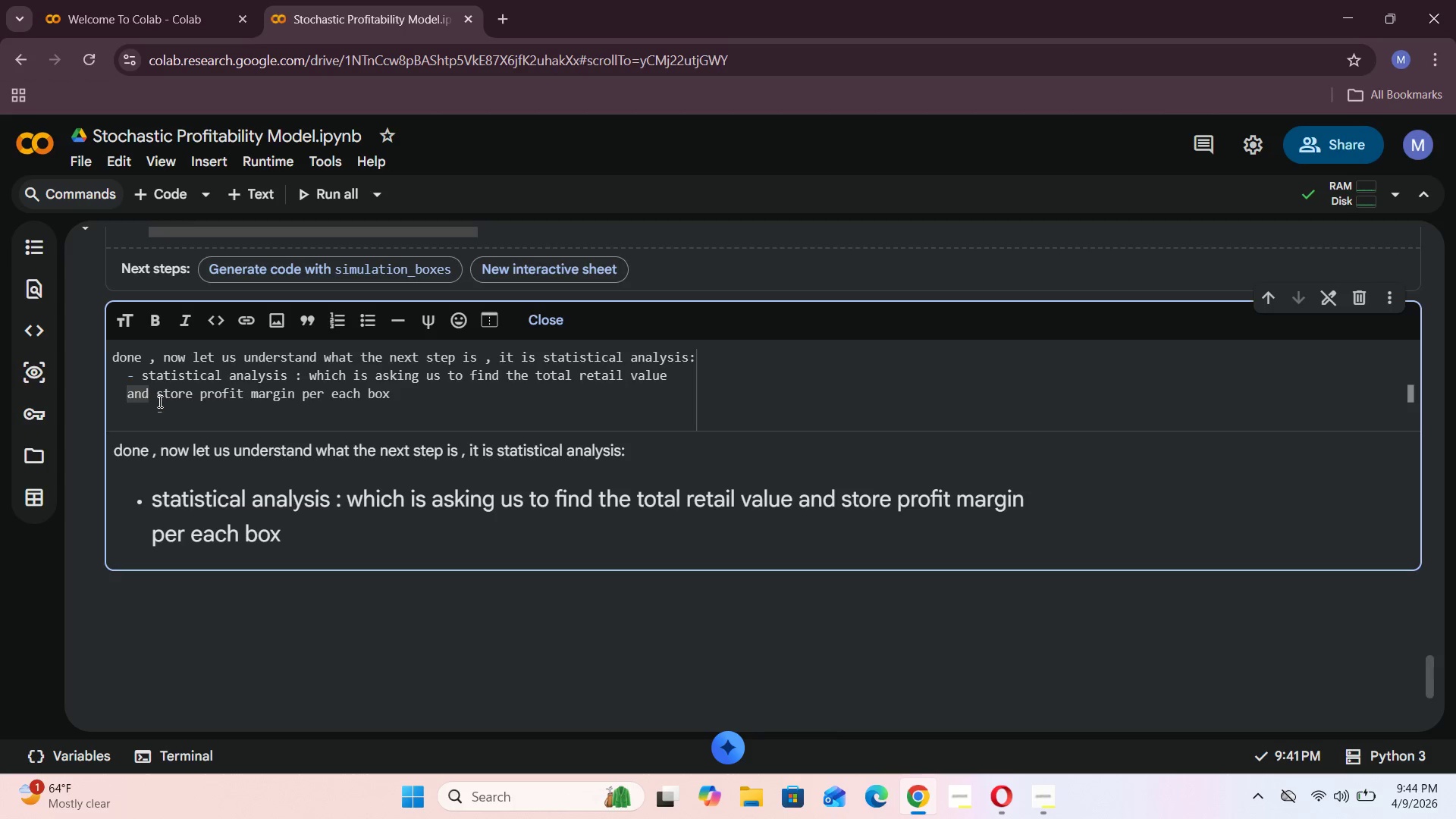 
key(Space)
 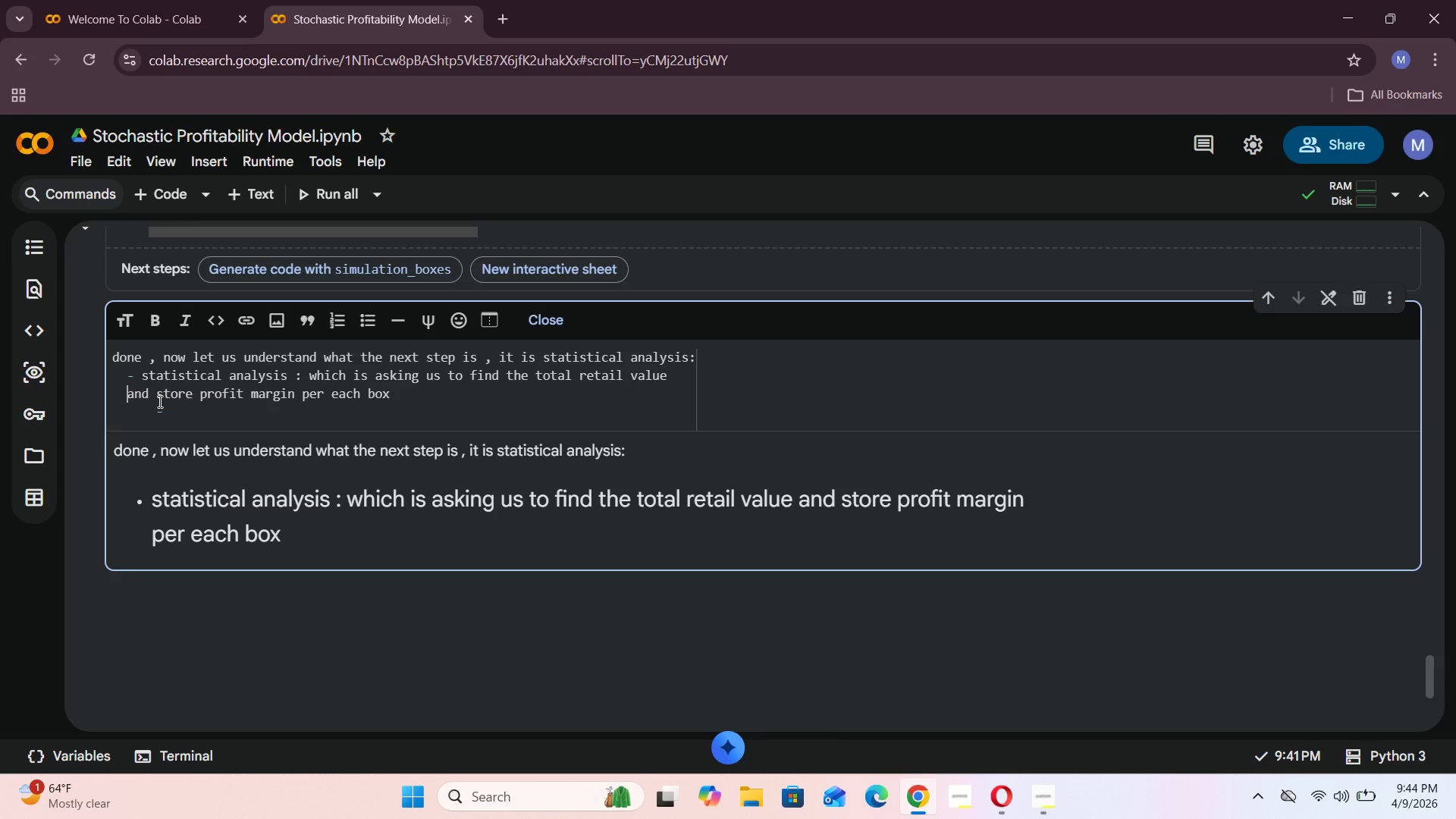 
key(Space)
 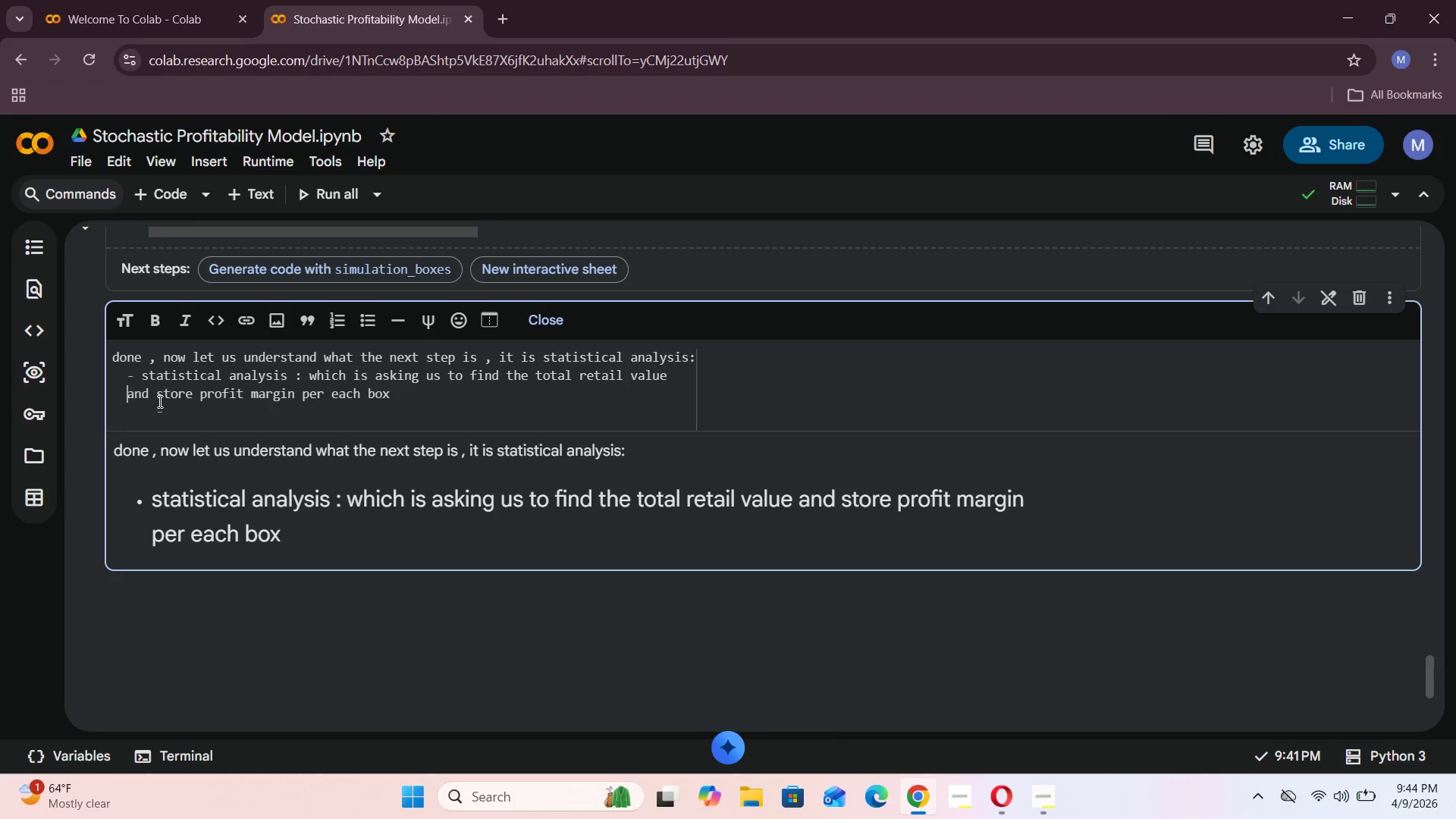 
key(Space)
 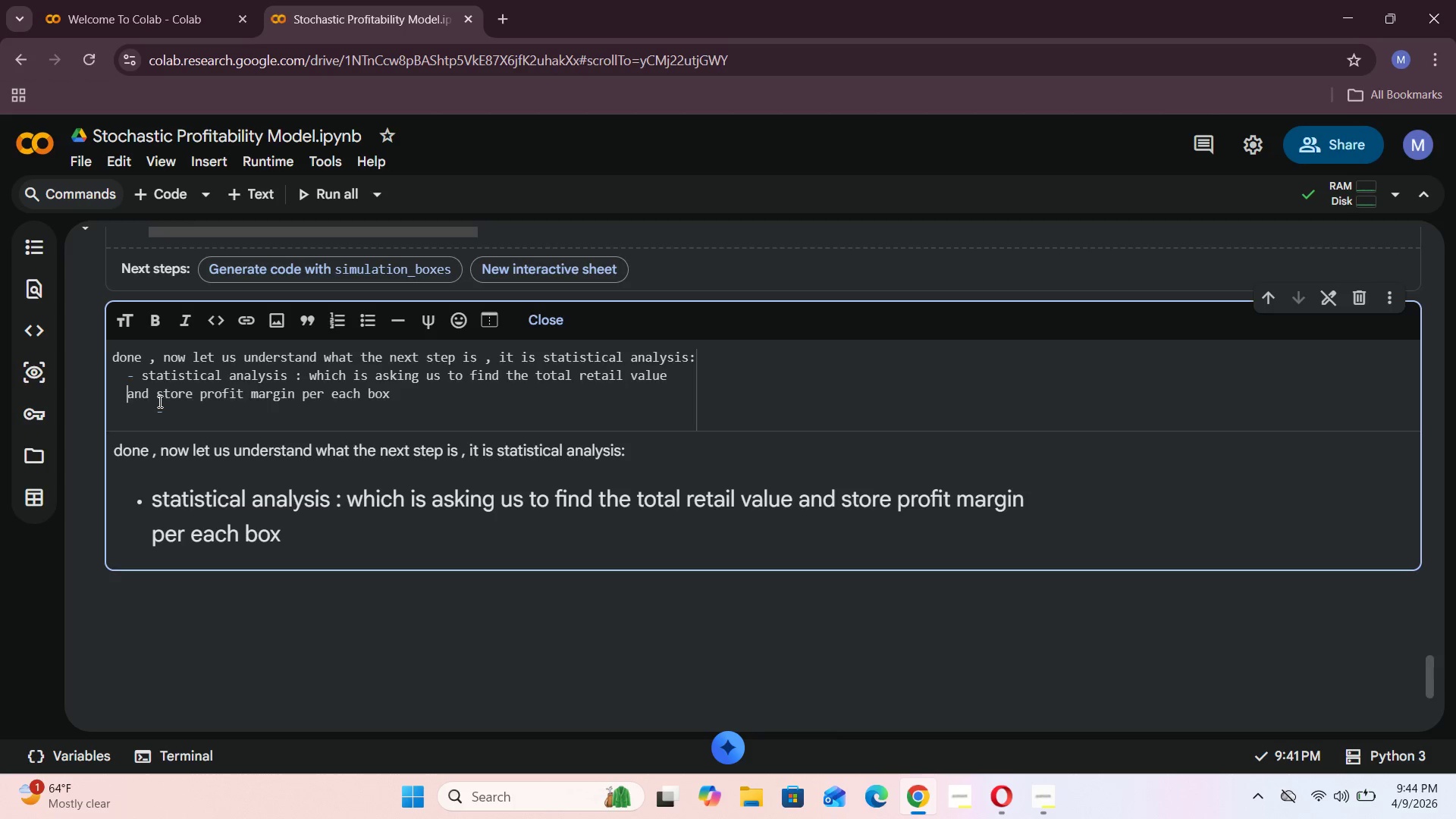 
key(Space)
 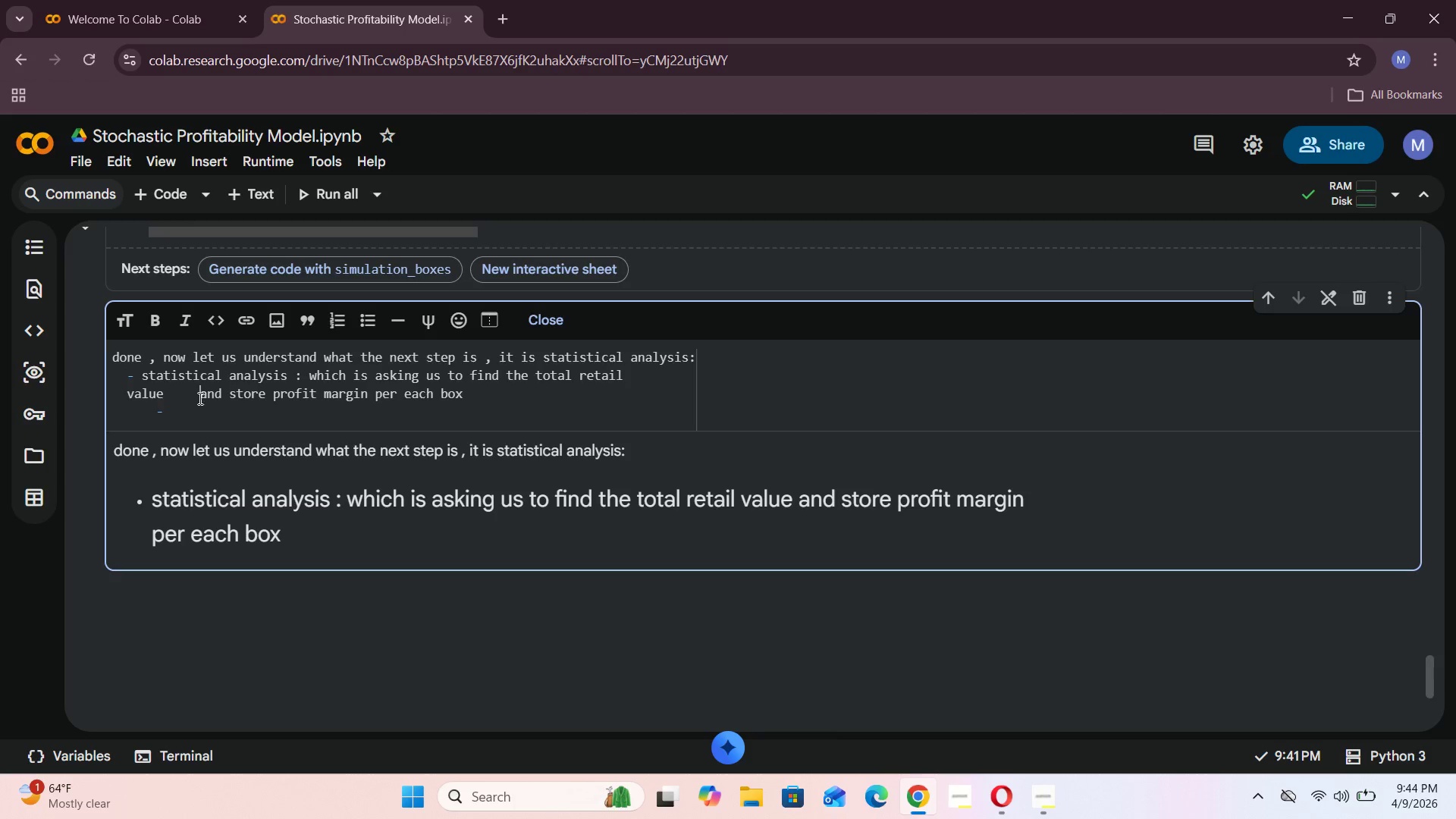 
key(Backspace)
 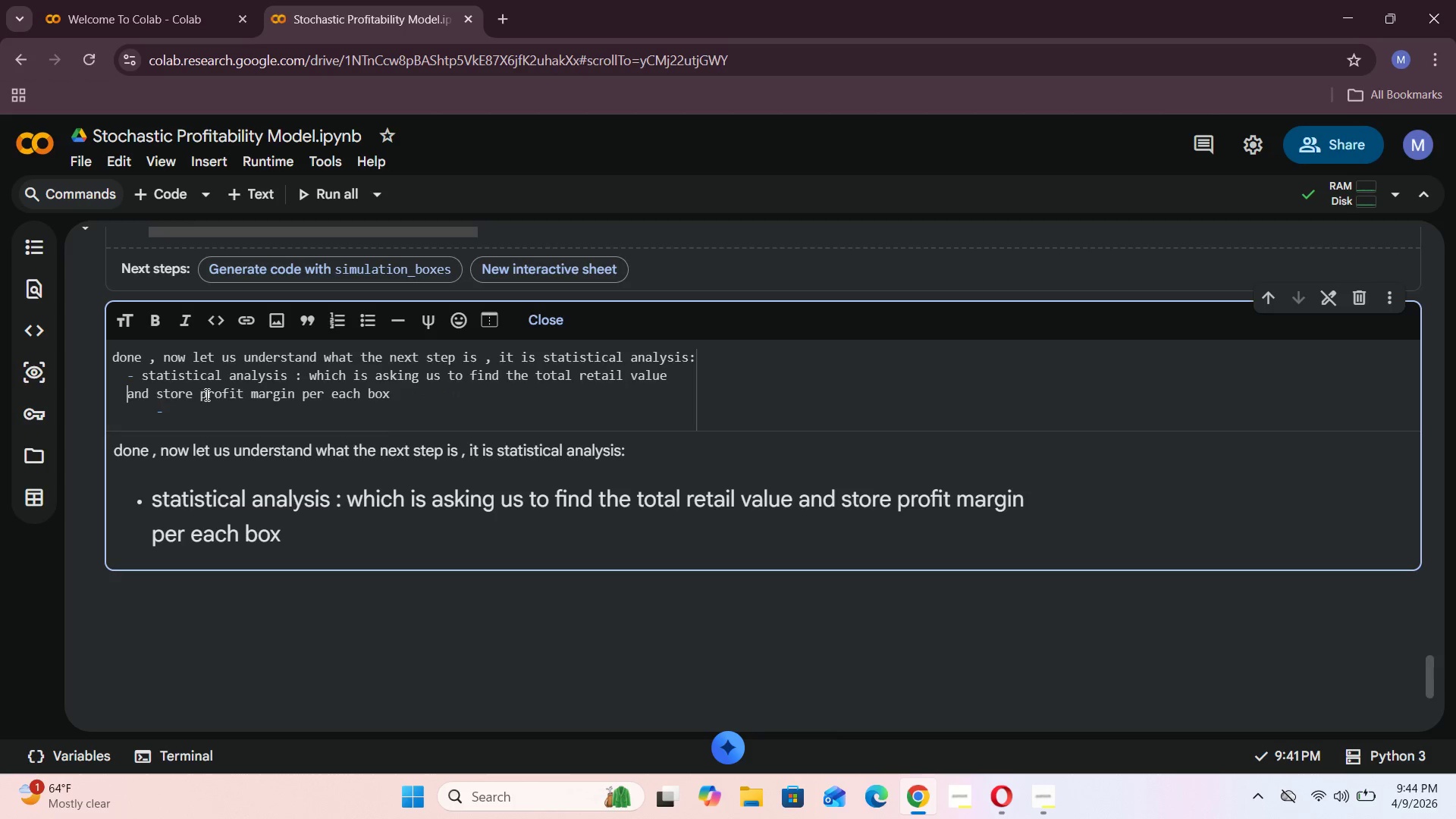 
key(Backspace)
 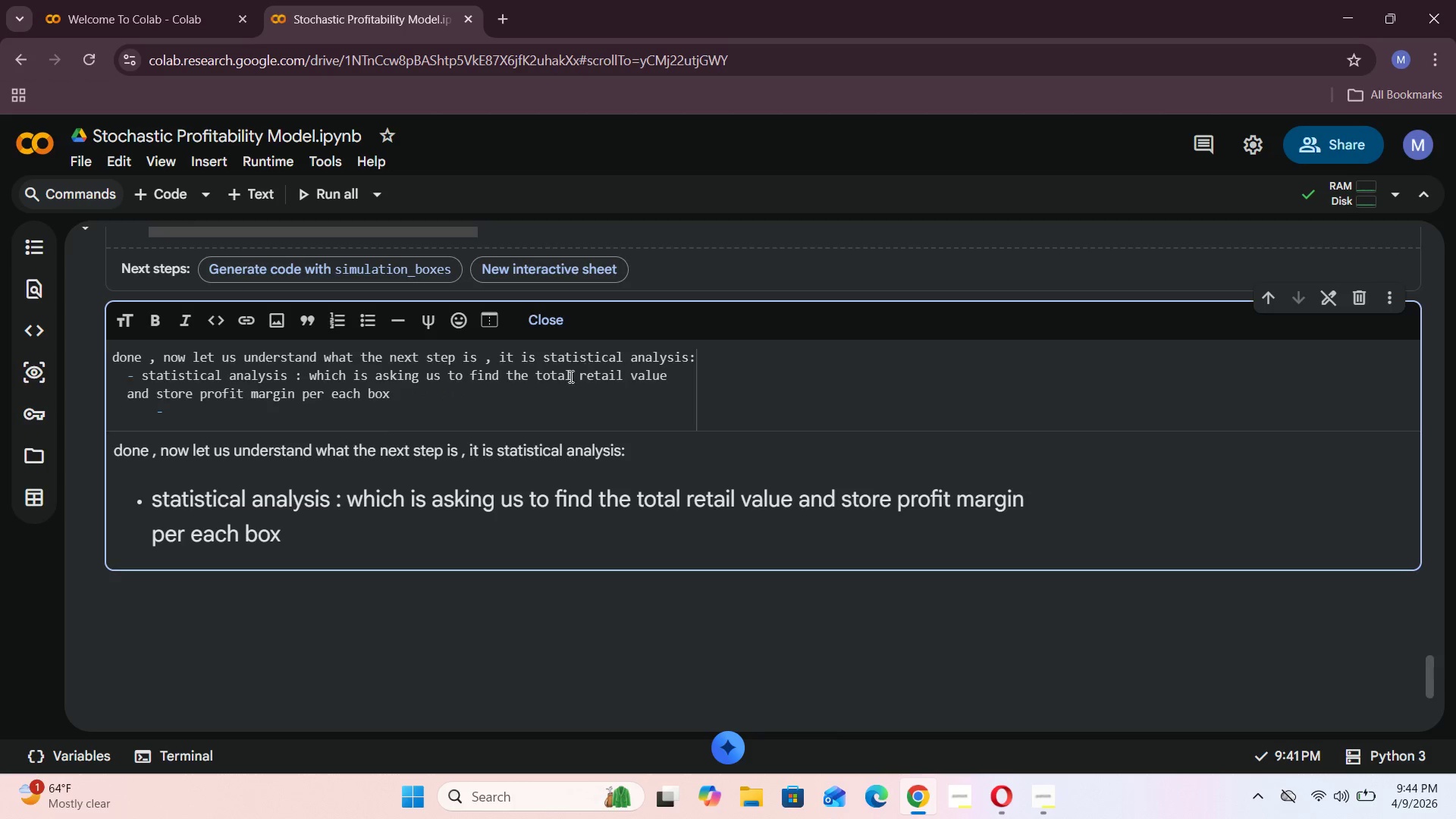 
key(Space)
 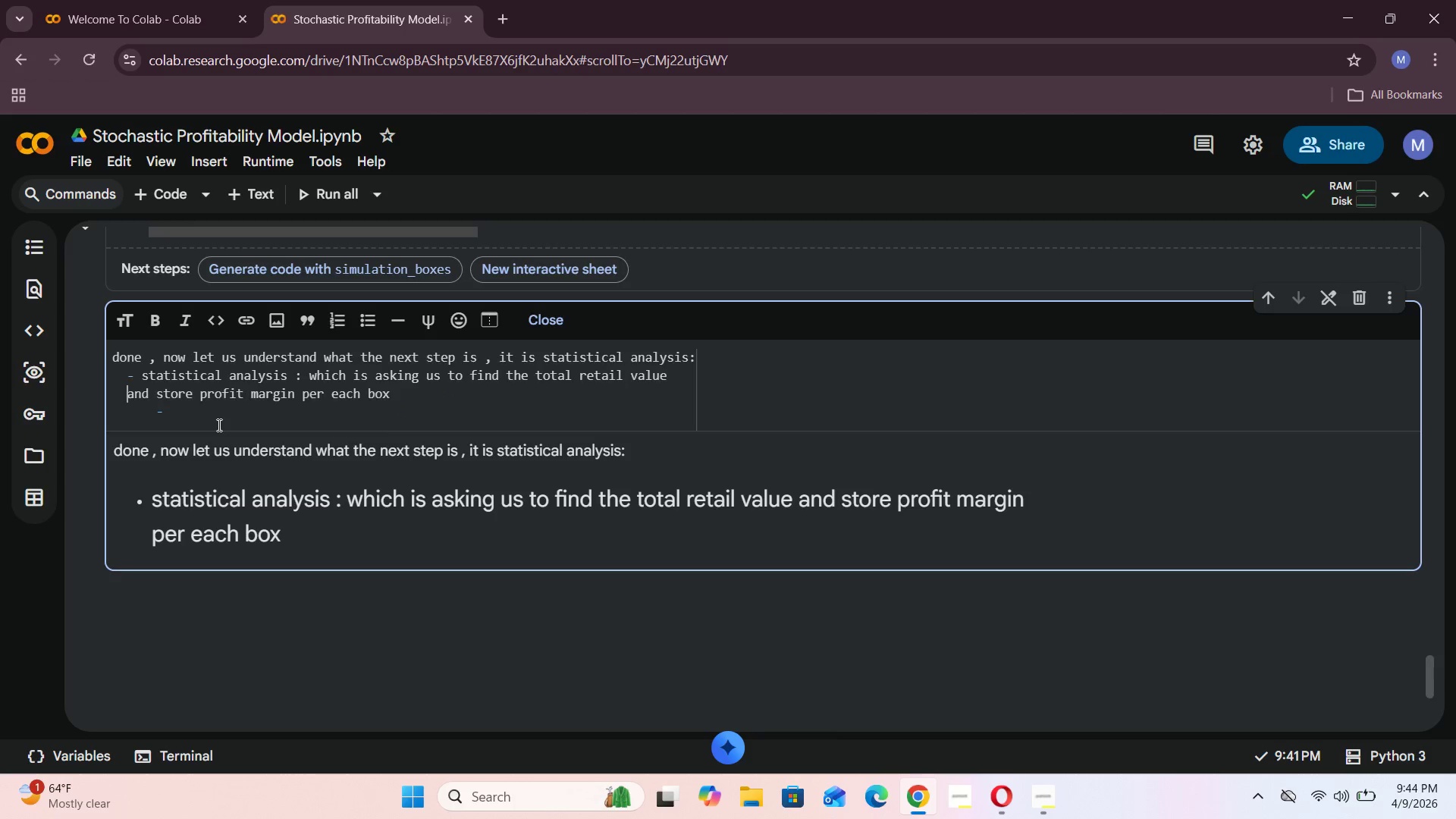 
key(Space)
 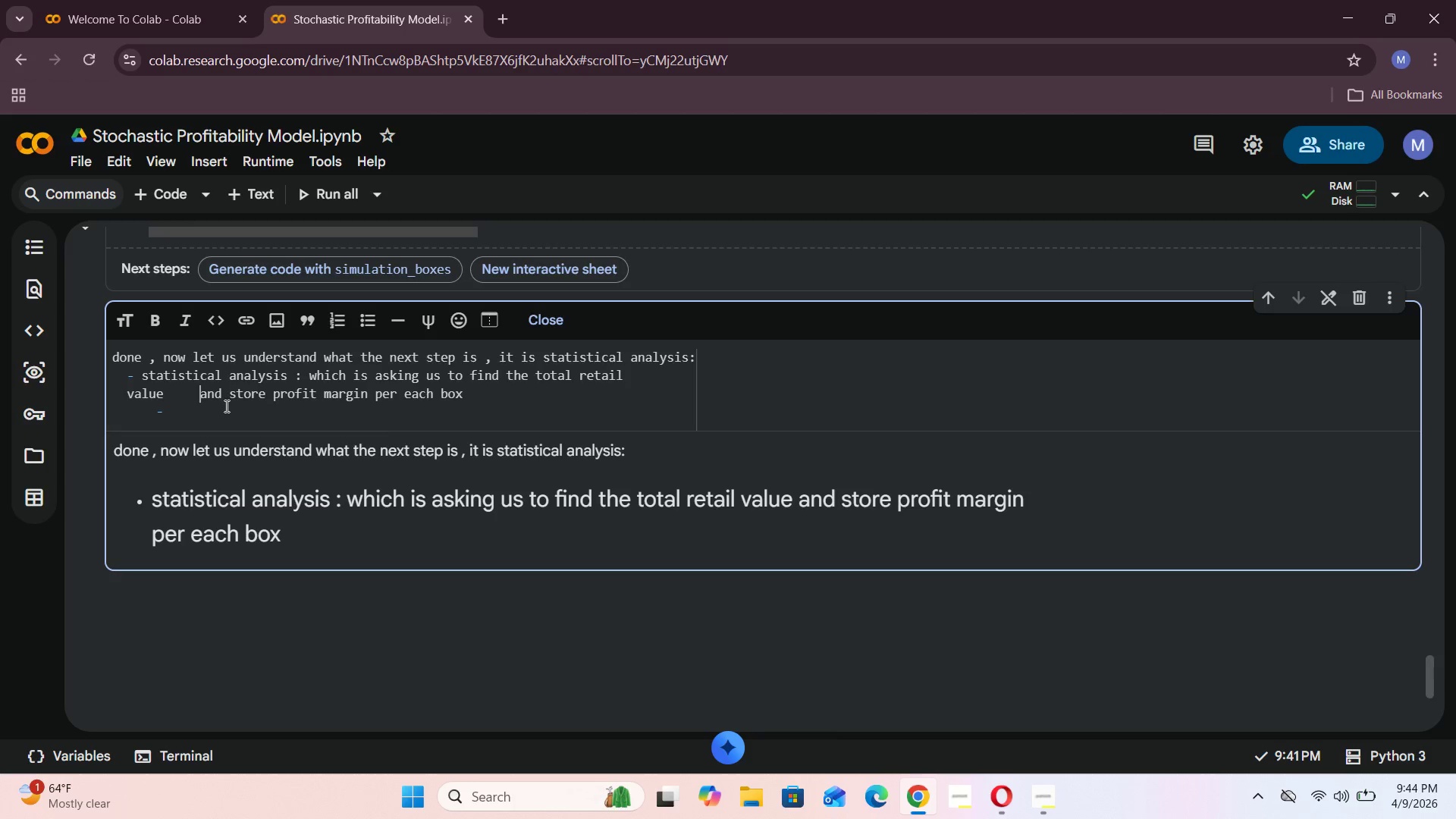 
key(Backspace)
 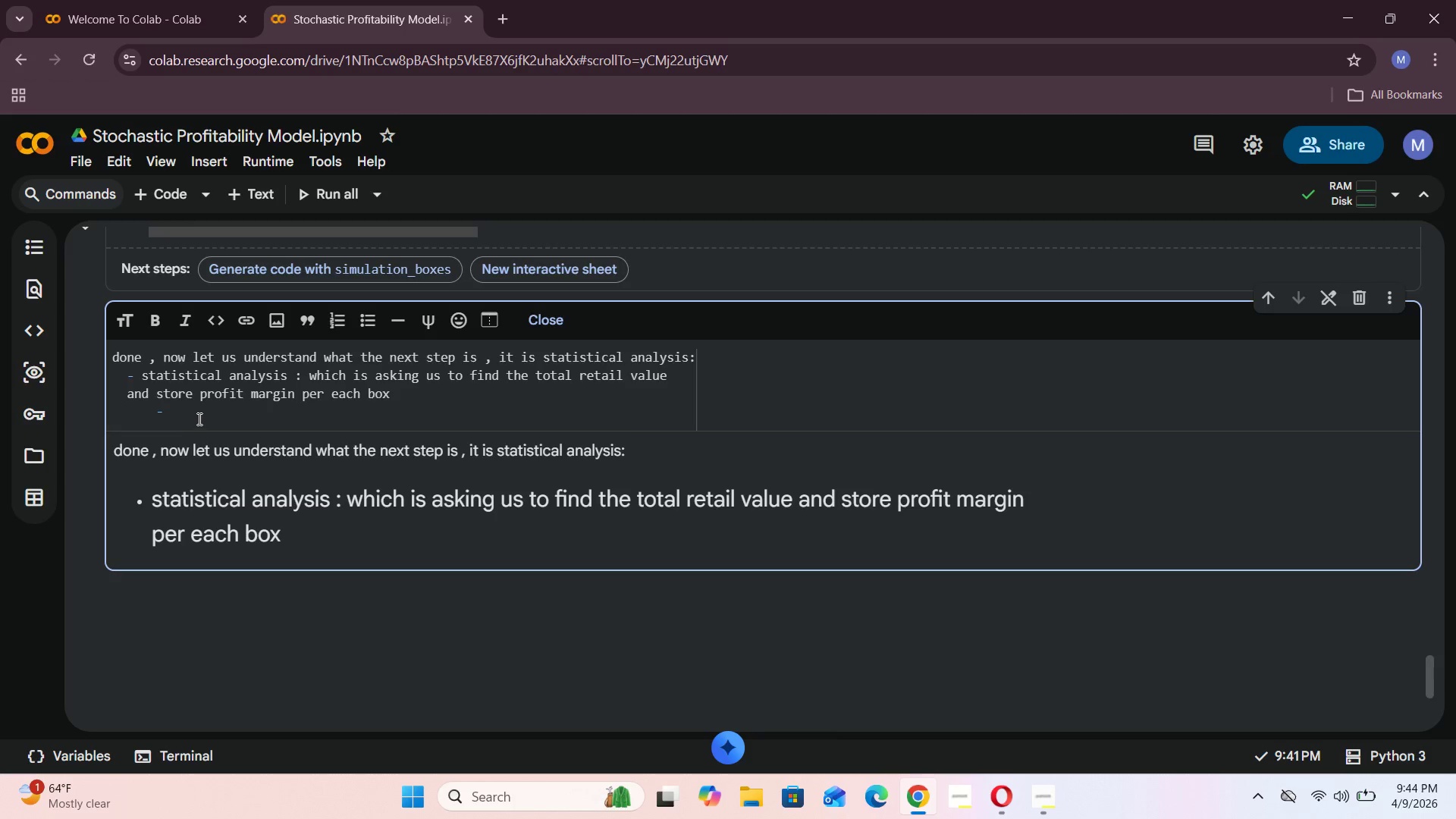 
left_click([181, 415])
 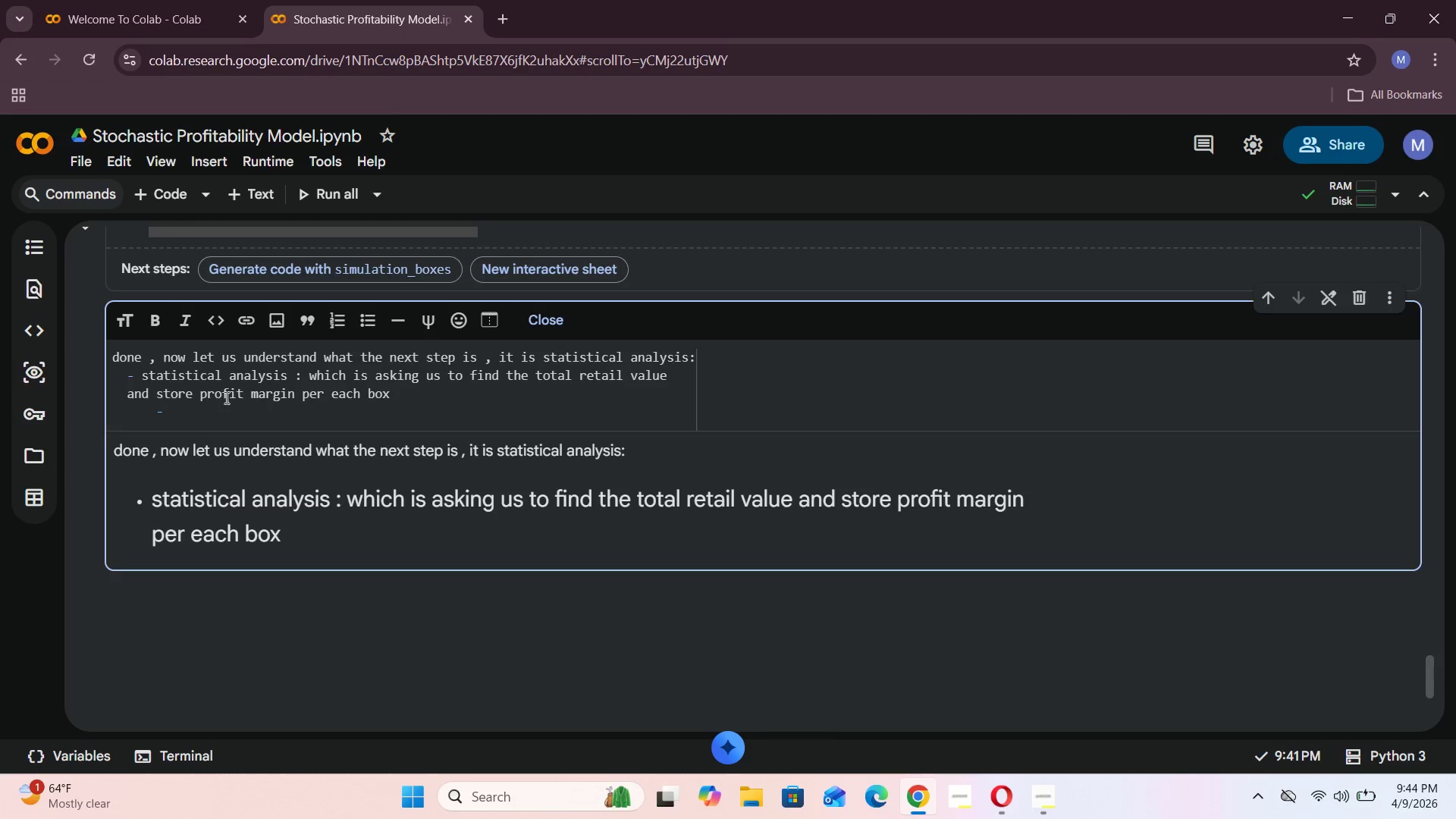 
key(Backspace)
 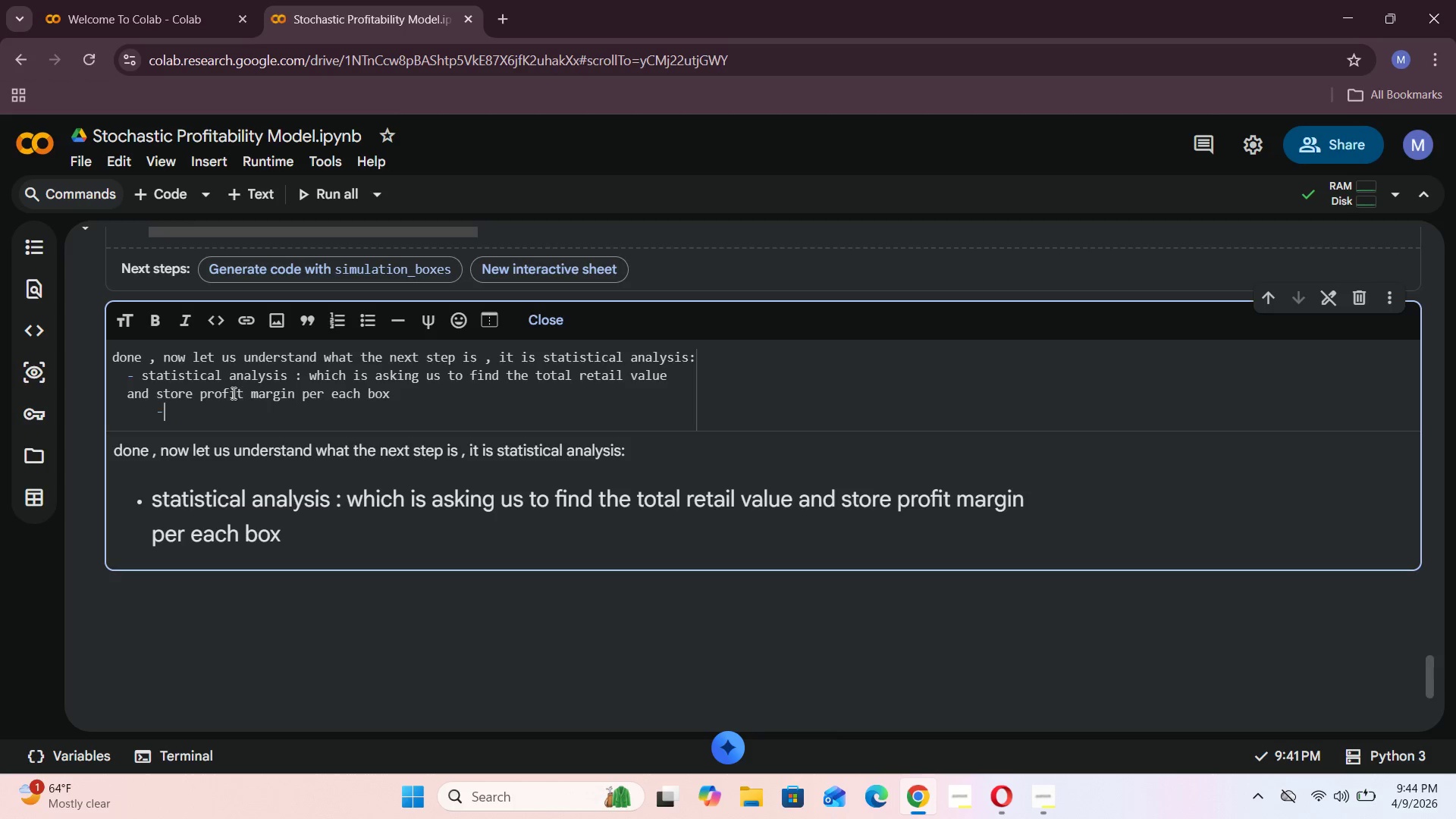 
key(Backspace)
 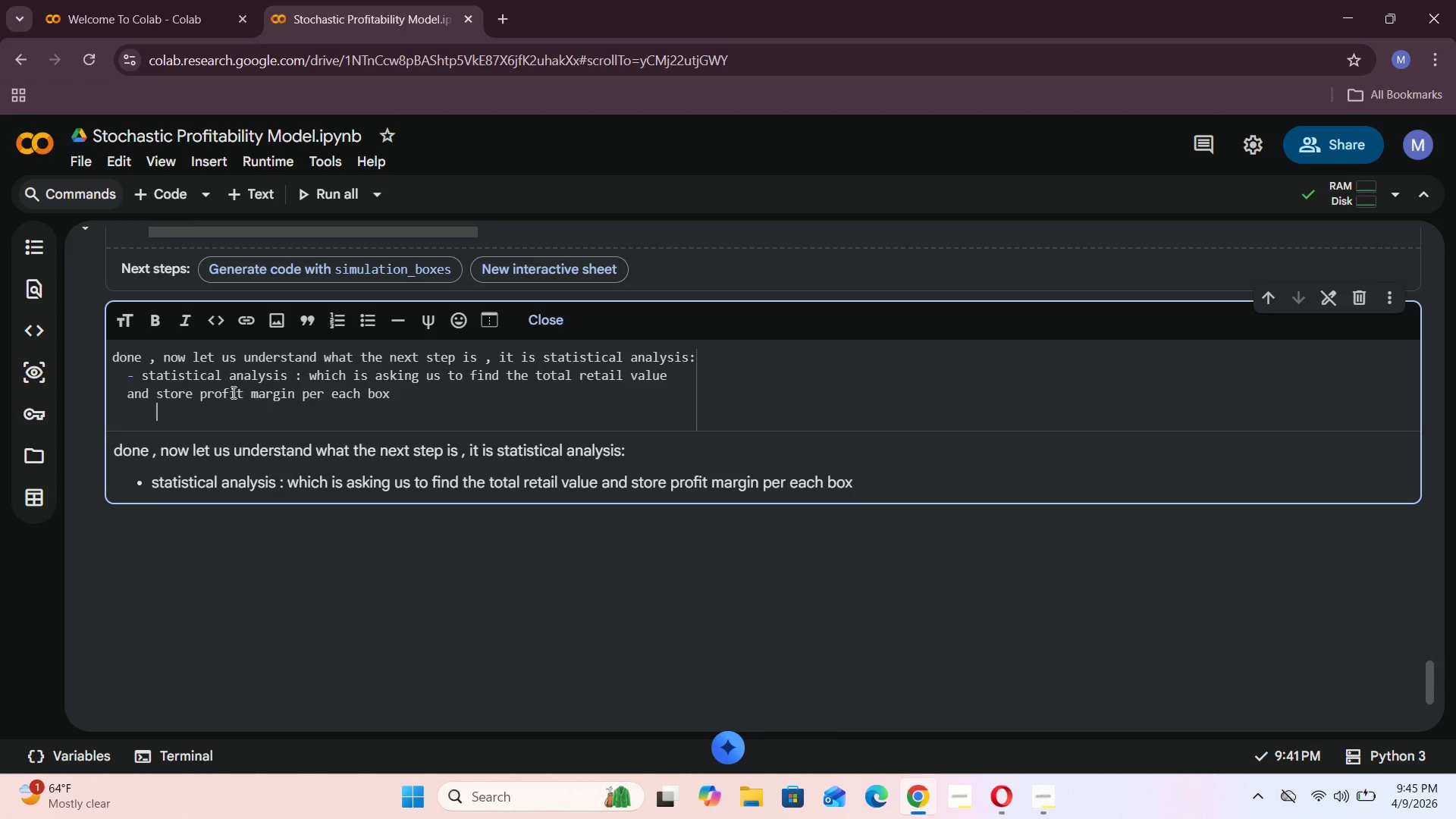 
key(Space)
 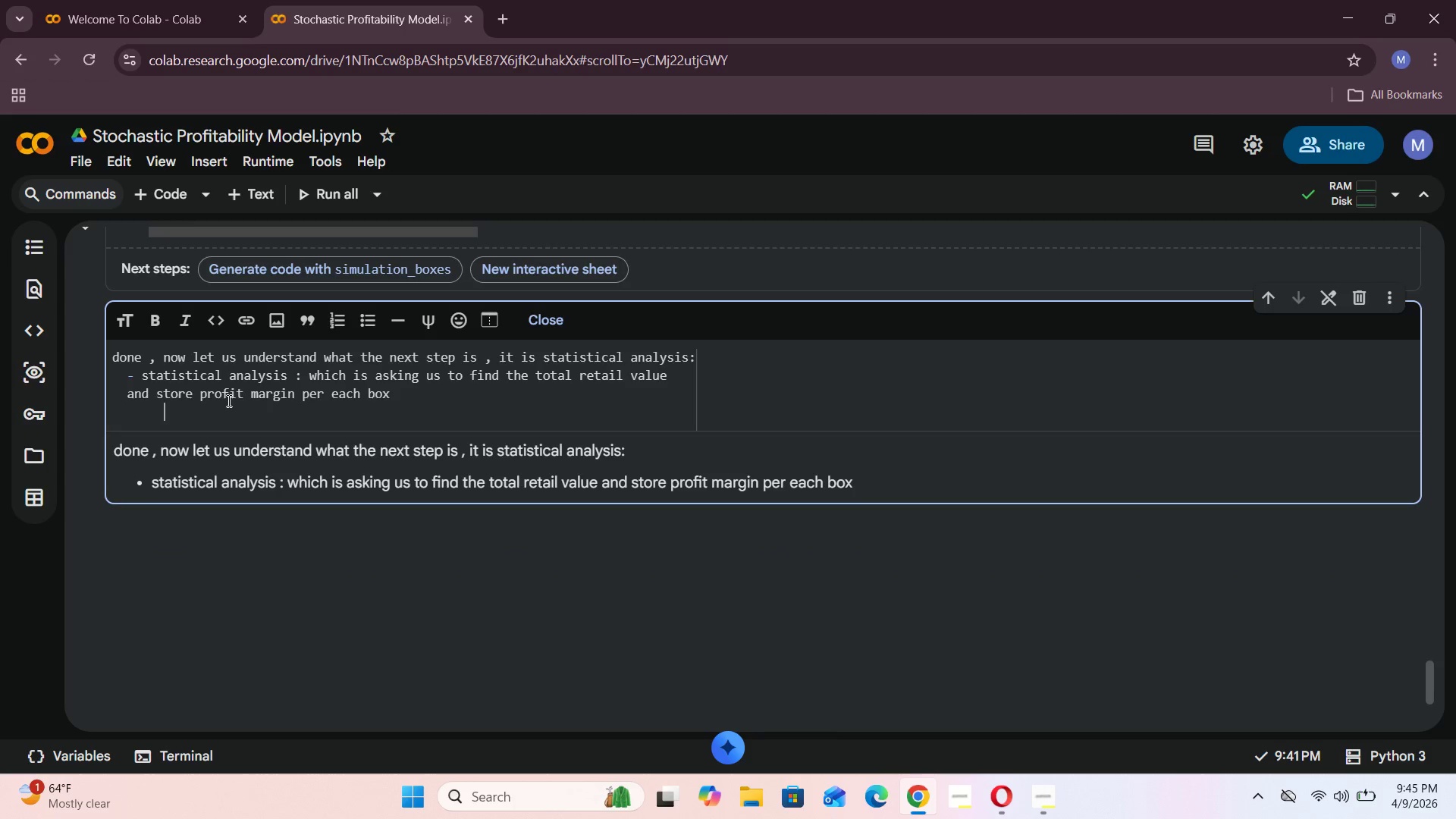 
key(Space)
 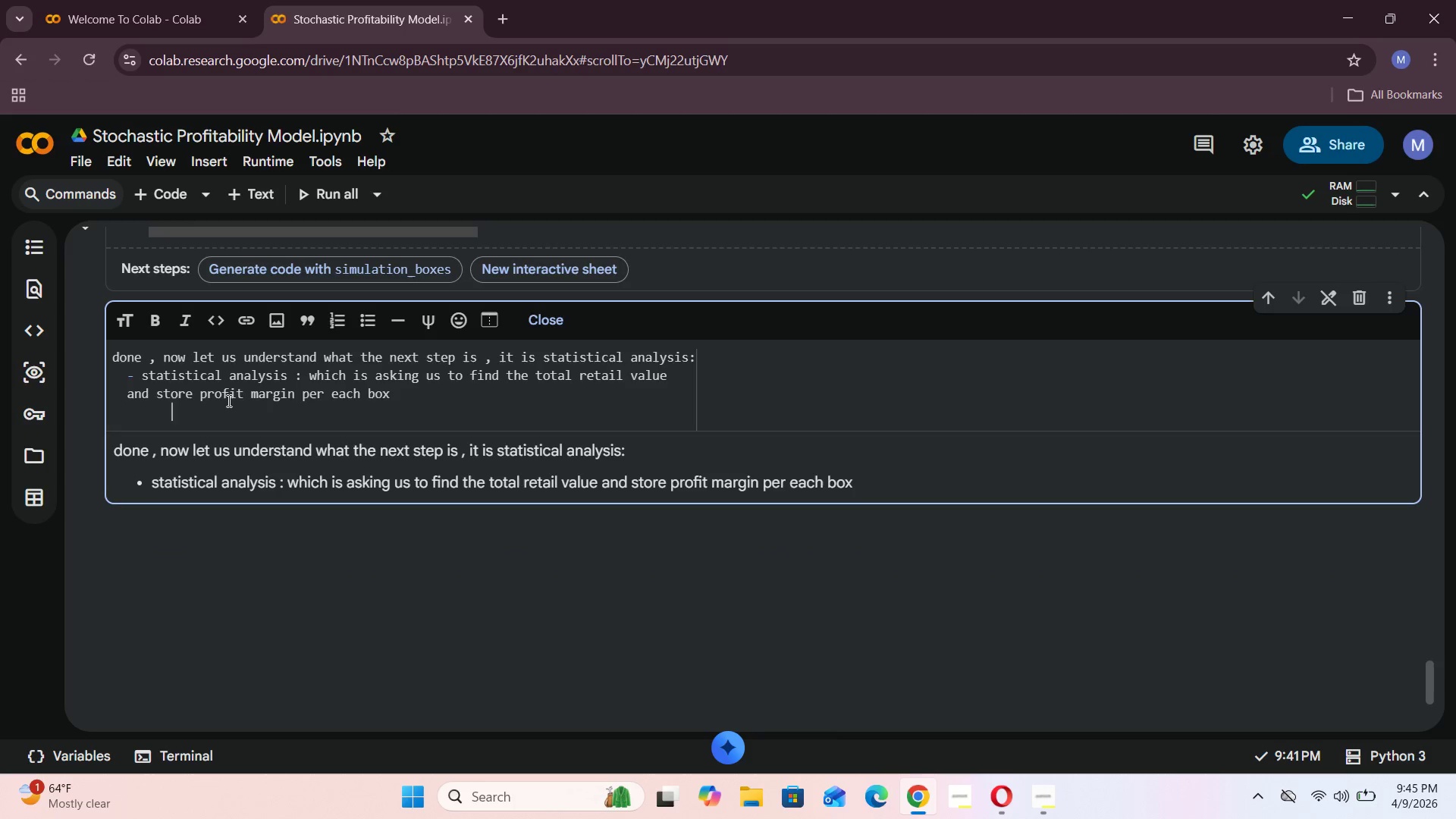 
key(Space)
 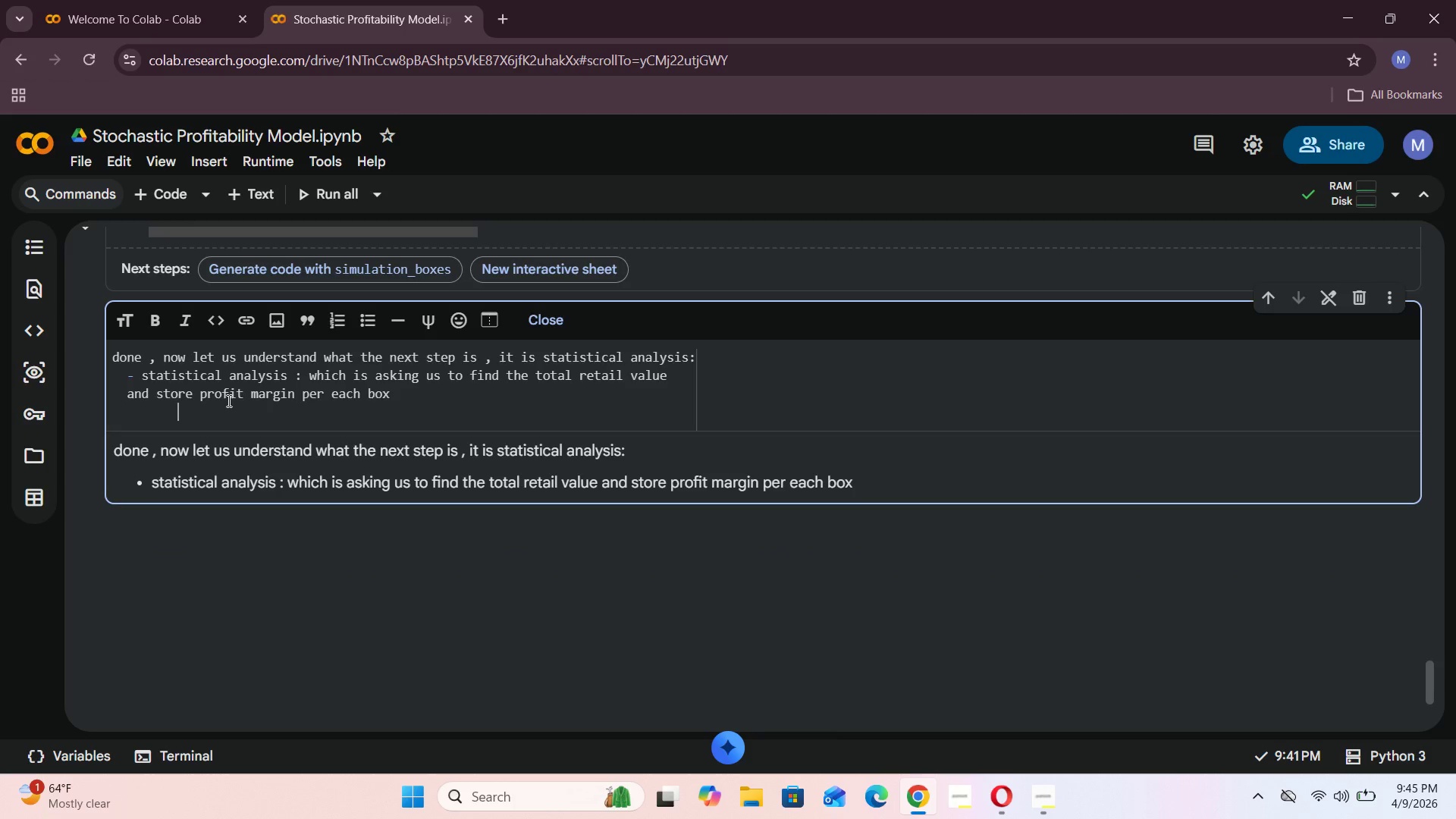 
key(Minus)
 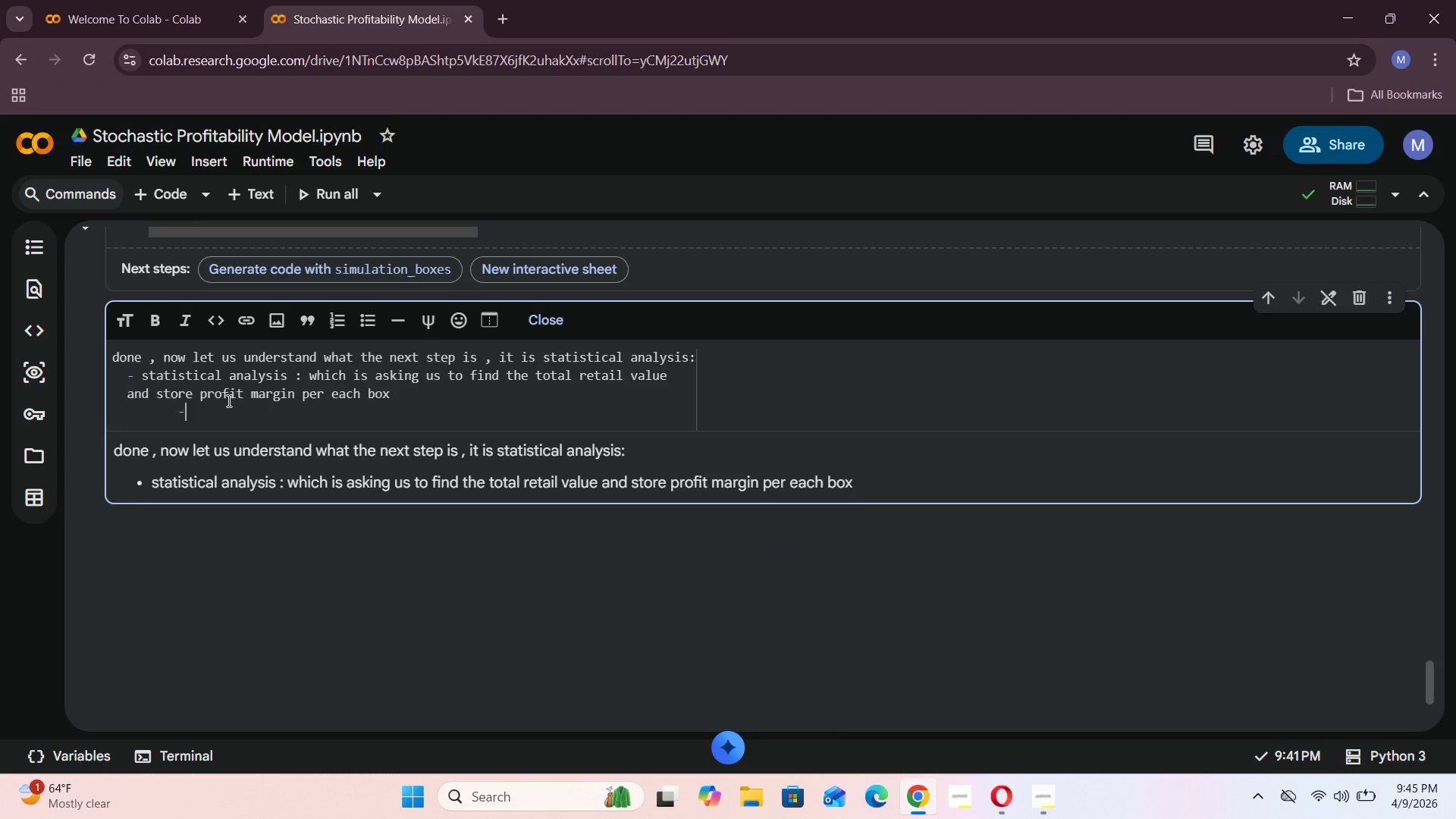 
key(Space)
 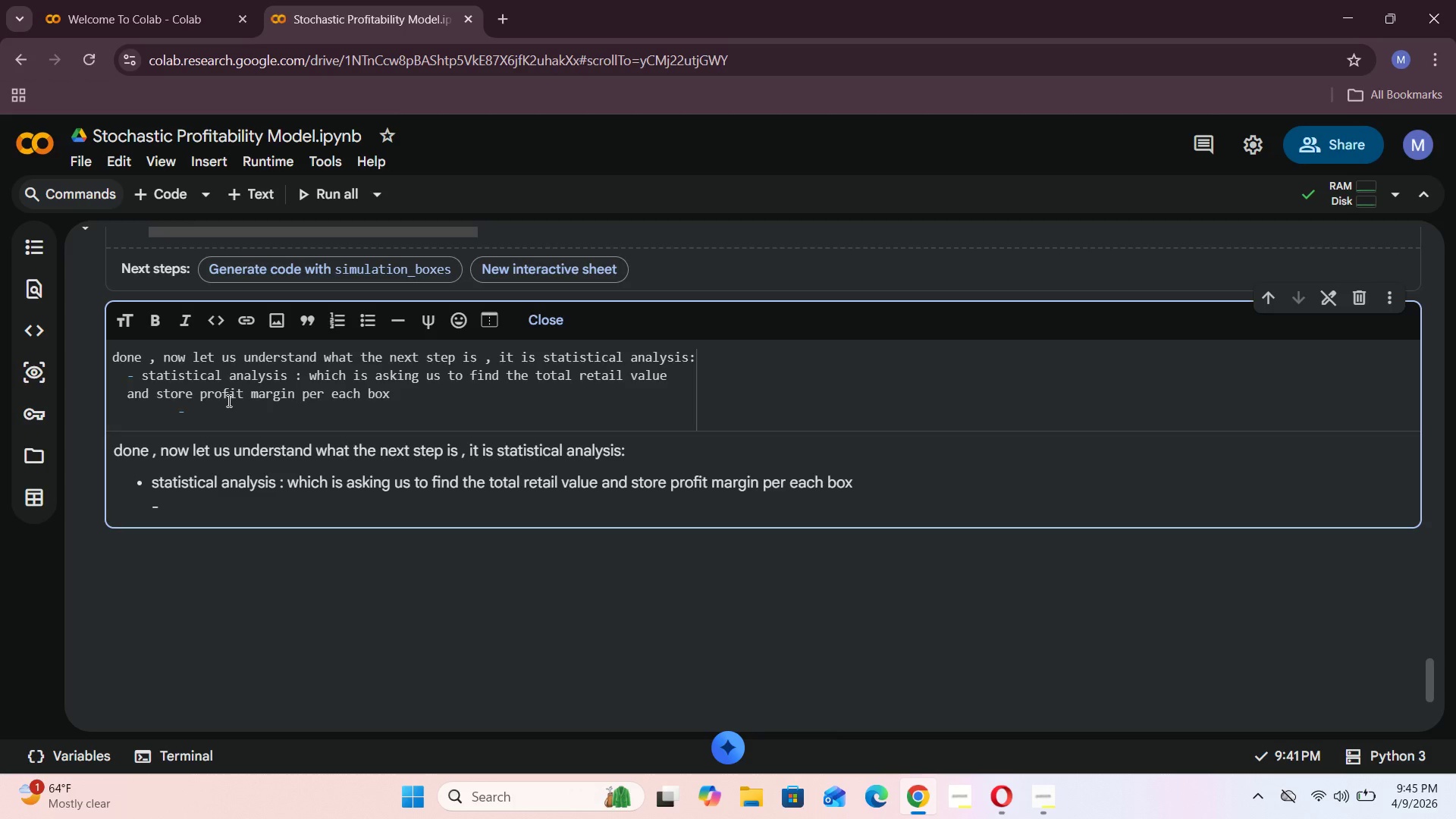 
type(t)
key(Backspace)
type(Toata)
key(Backspace)
key(Backspace)
key(Backspace)
type(tal_Retail_price = adid)
key(Backspace)
key(Backspace)
type(dign)
key(Backspace)
key(Backspace)
type(ng the three items retail_prices )
 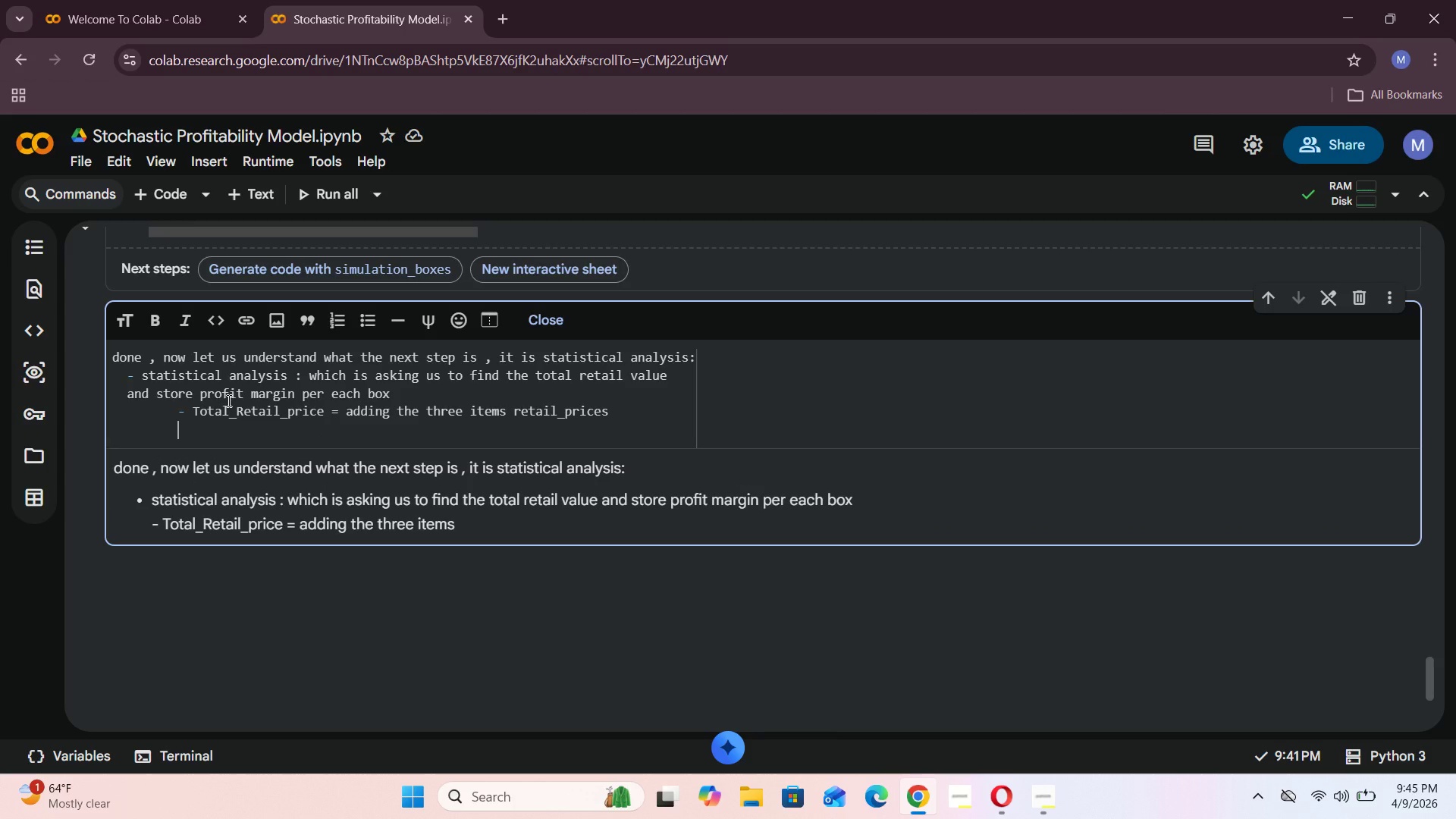 
 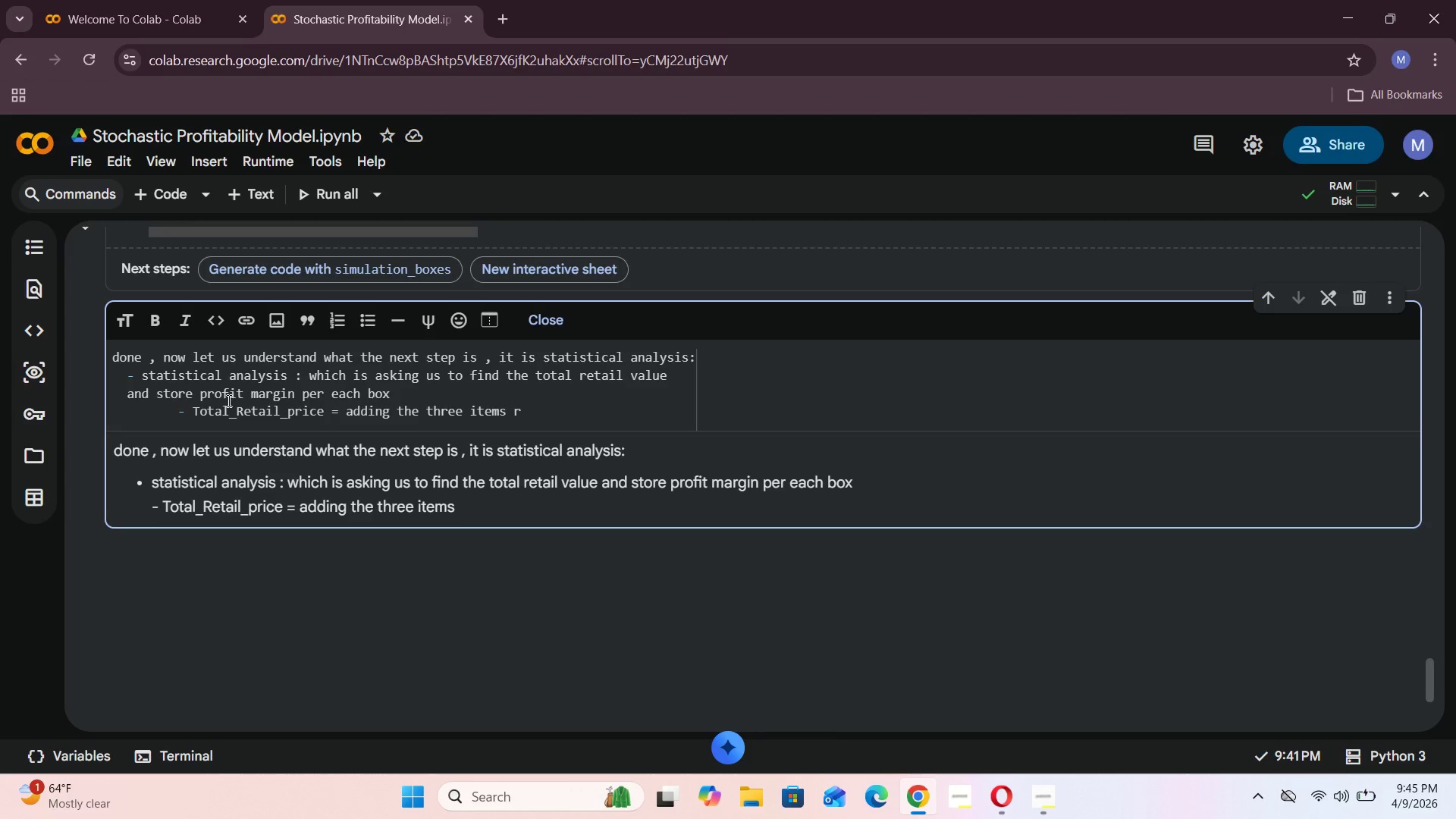 
key(Enter)
 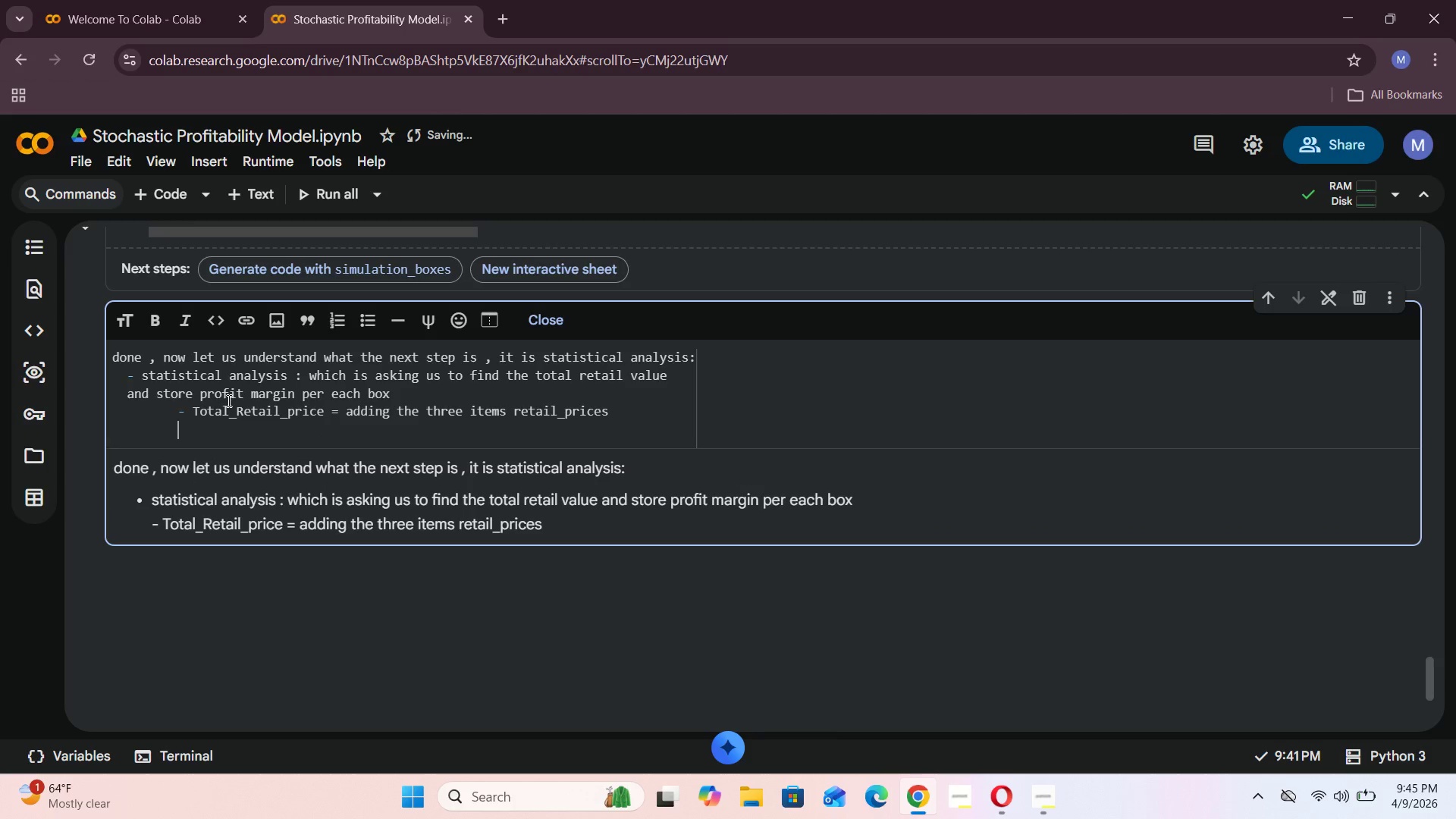 
key(Minus)
 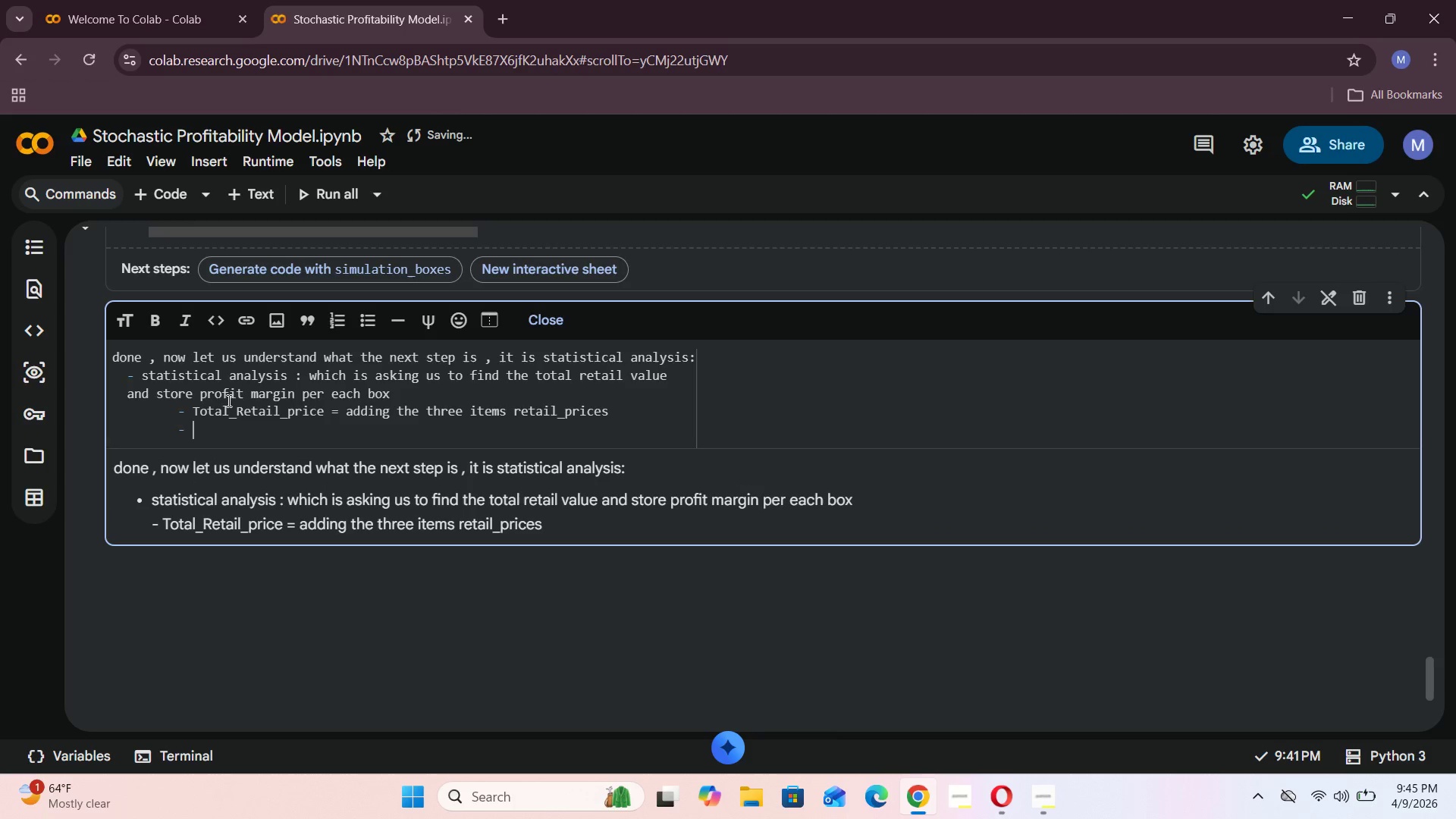 
key(Space)
 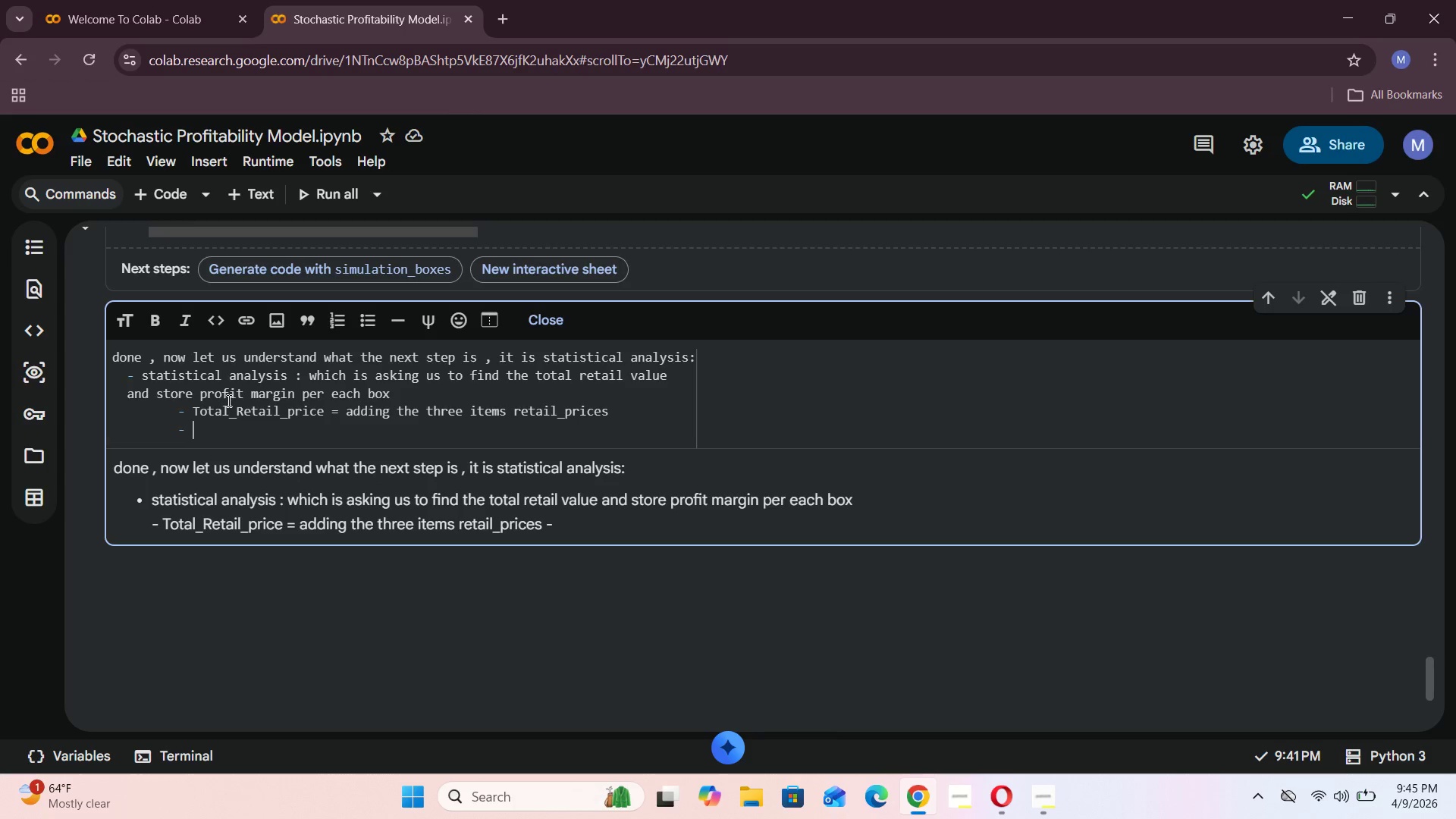 
wait(5.44)
 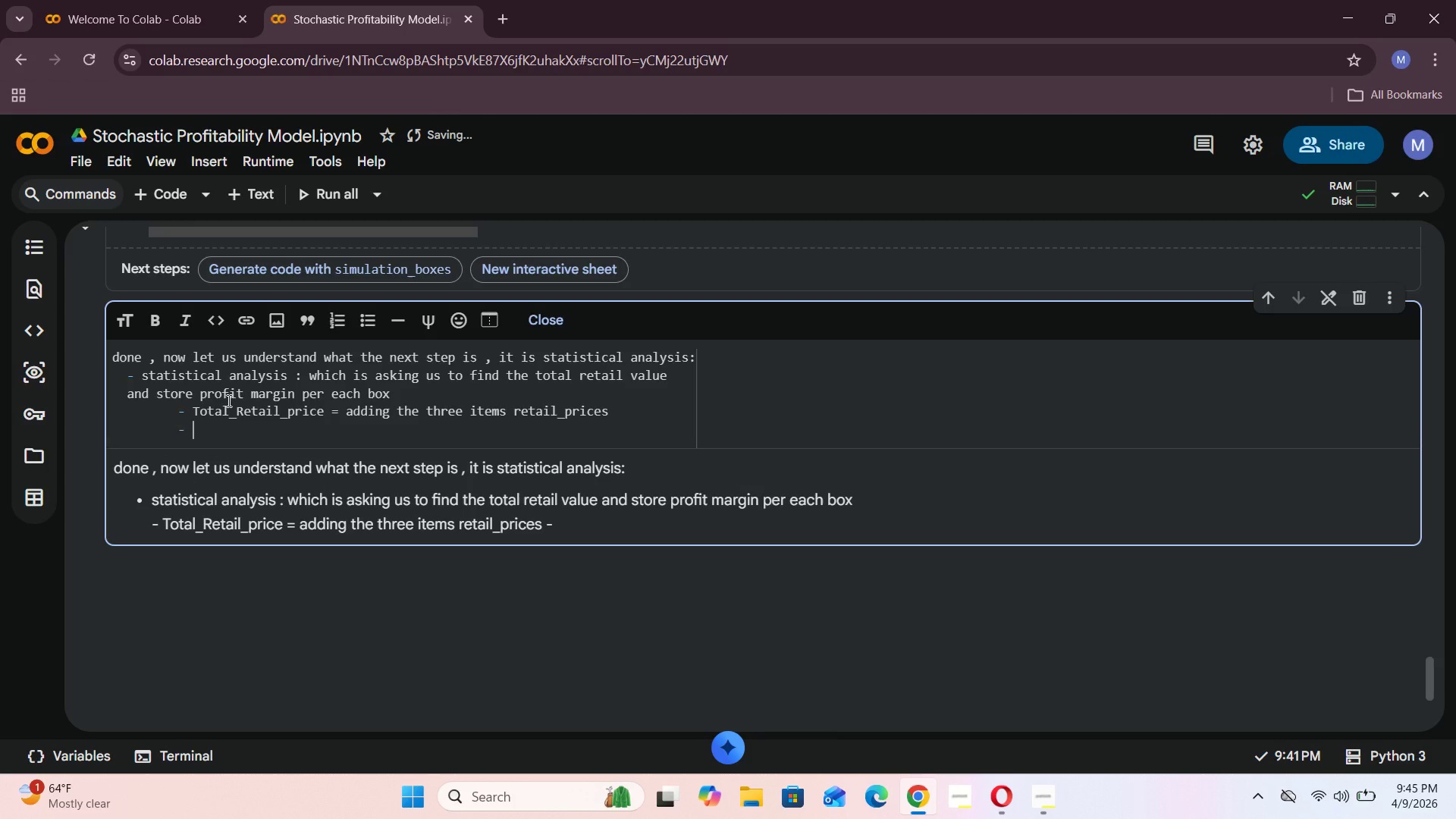 
left_click([620, 412])
 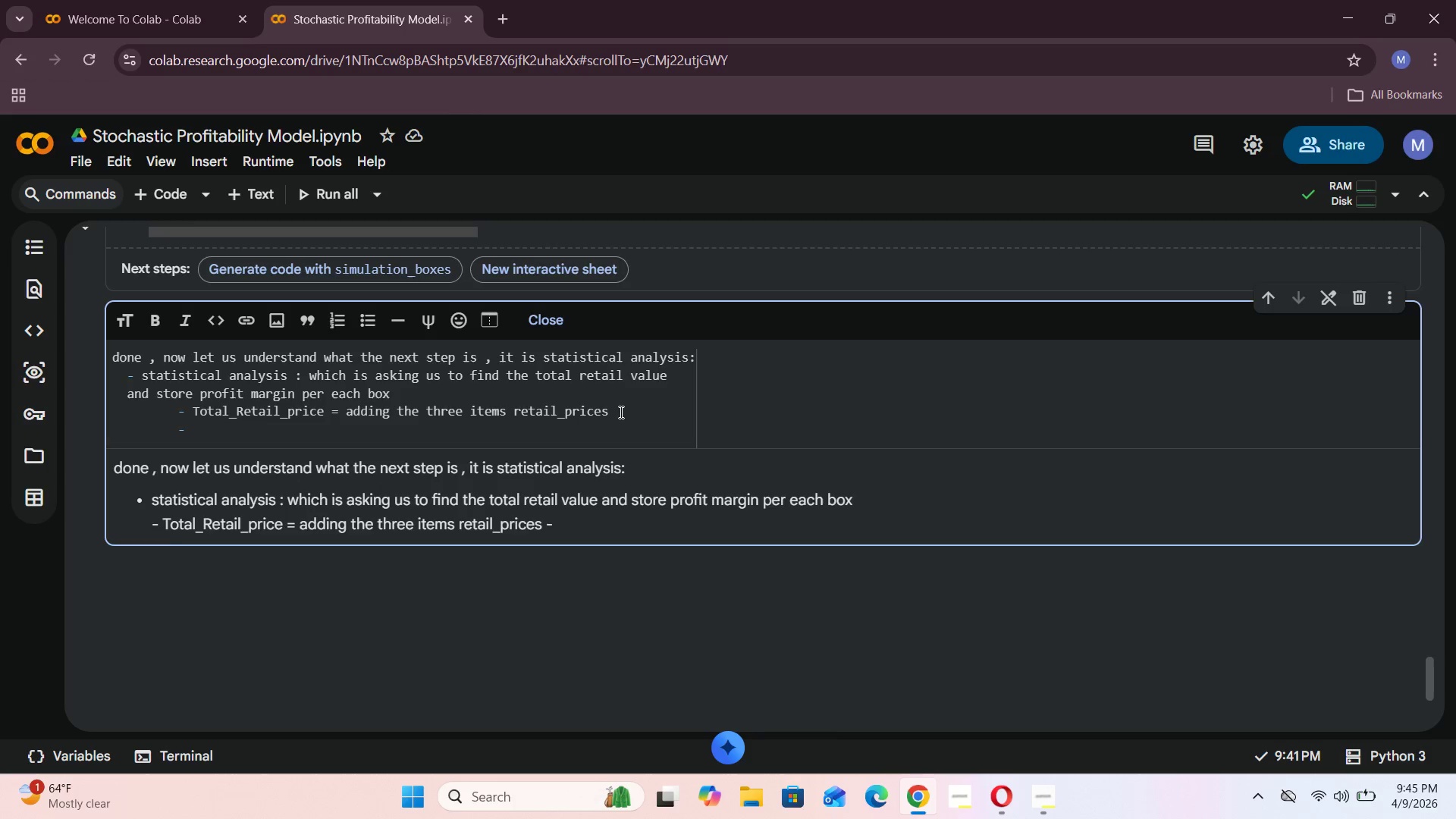 
key(Enter)
 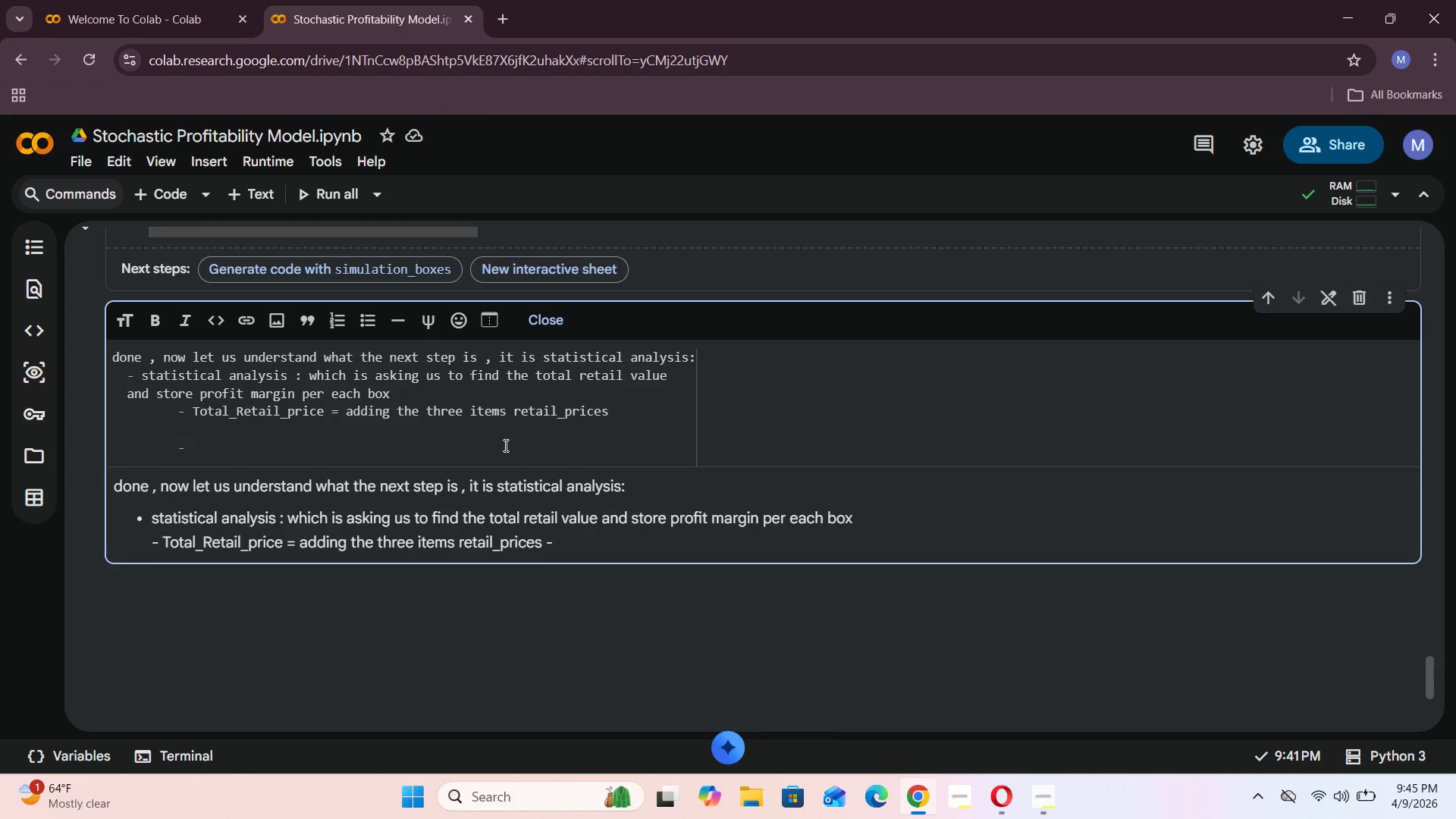 
wait(6.52)
 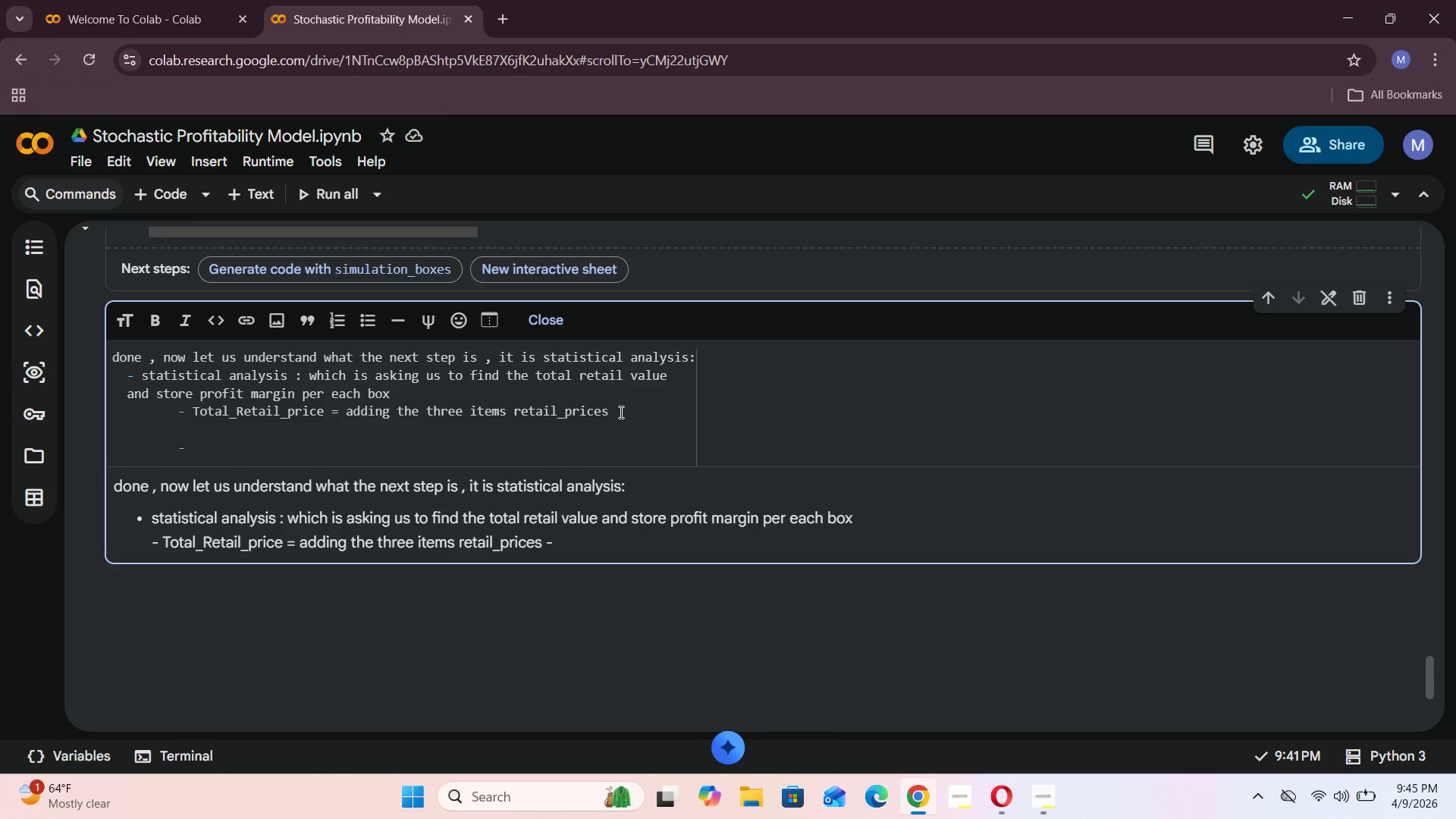 
left_click([215, 447])
 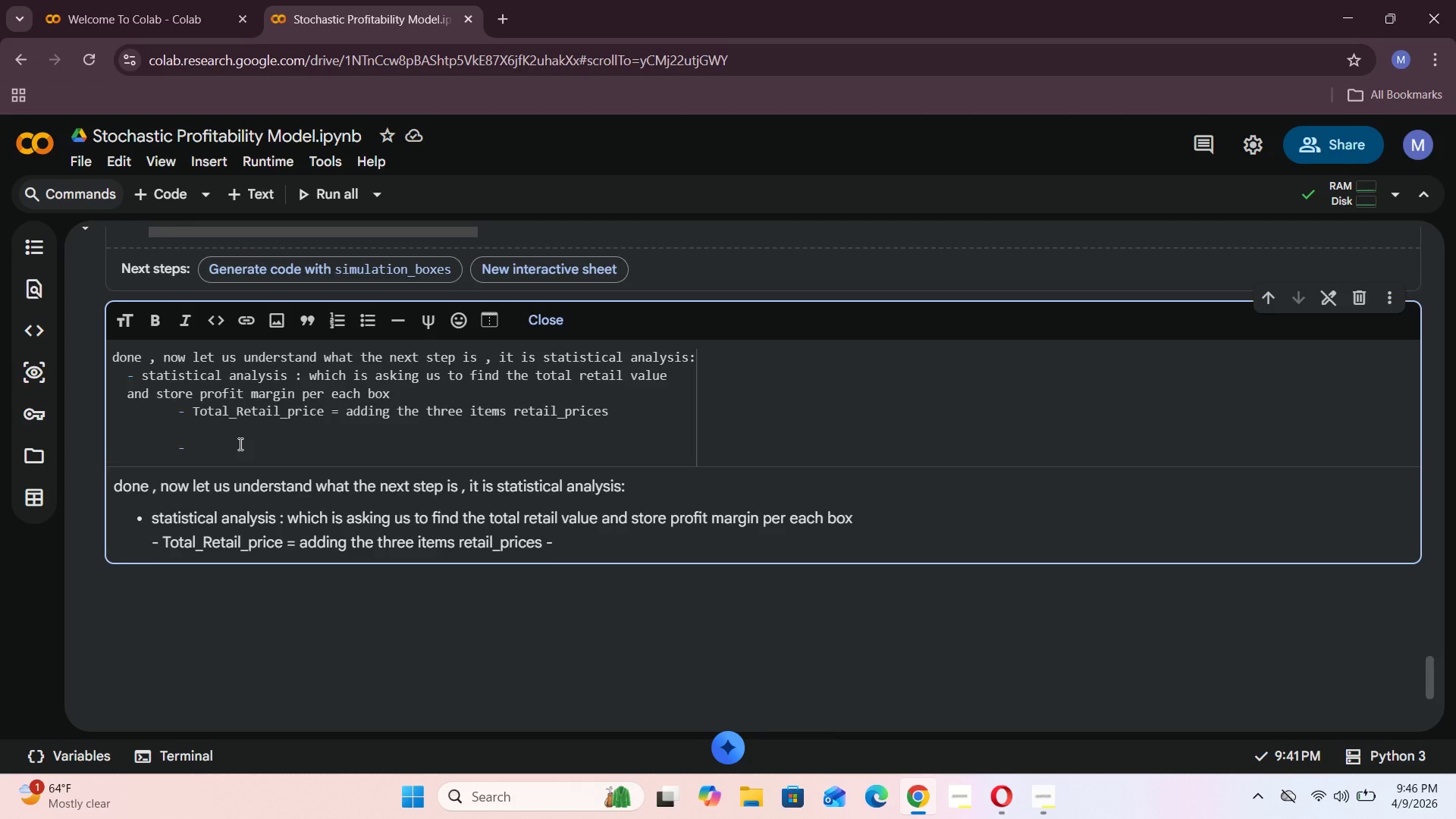 
type(tot)
key(Backspace)
key(Backspace)
key(Backspace)
key(Backspace)
type( Total_wholesale = adding the wholec)
key(Backspace)
type(sale cost for the combiantion i)
key(Backspace)
type(of items ini our simuklation dataste)
key(Backspace)
key(Backspace)
key(Backspace)
type(set)
 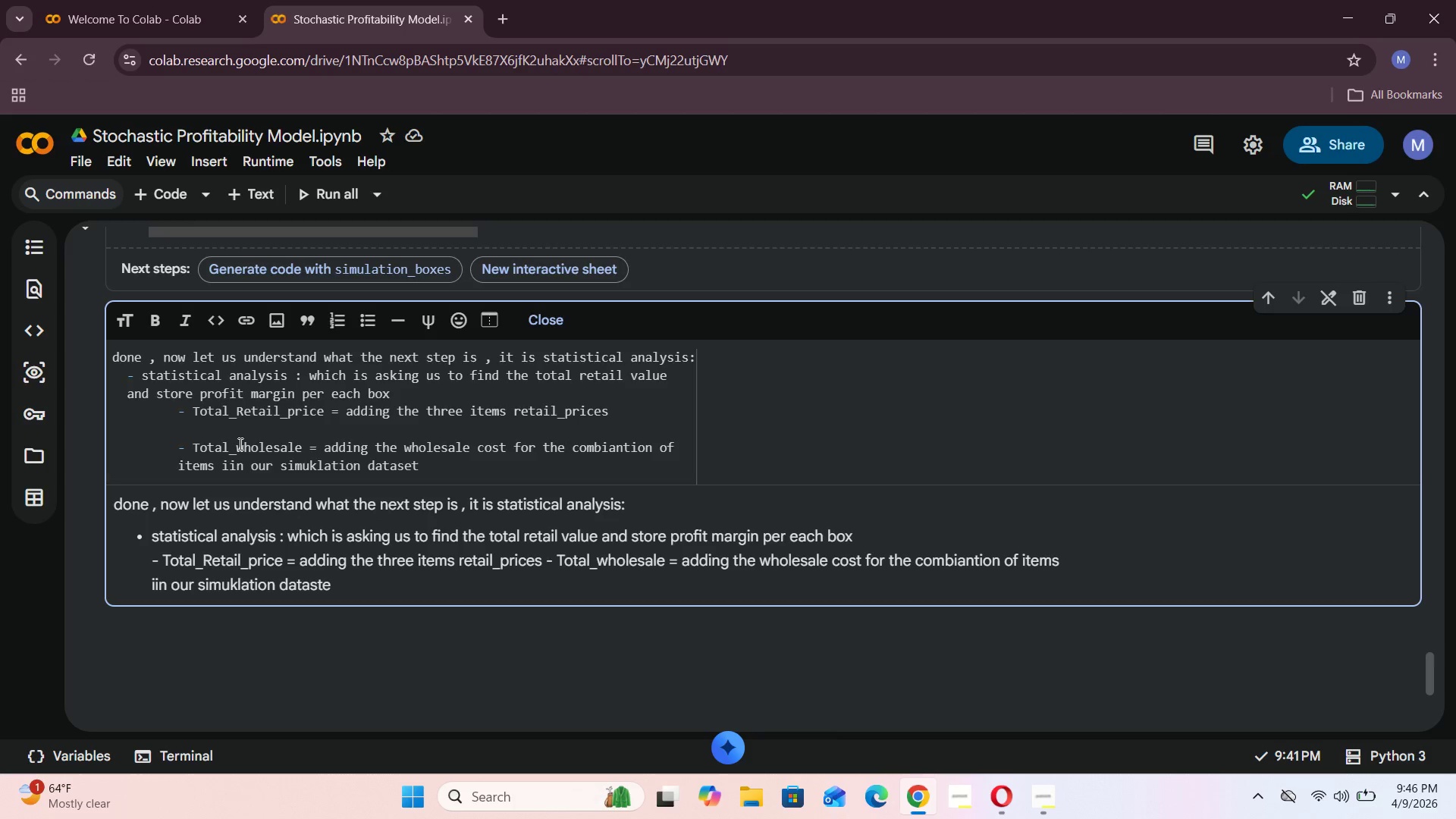 
left_click([526, 310])
 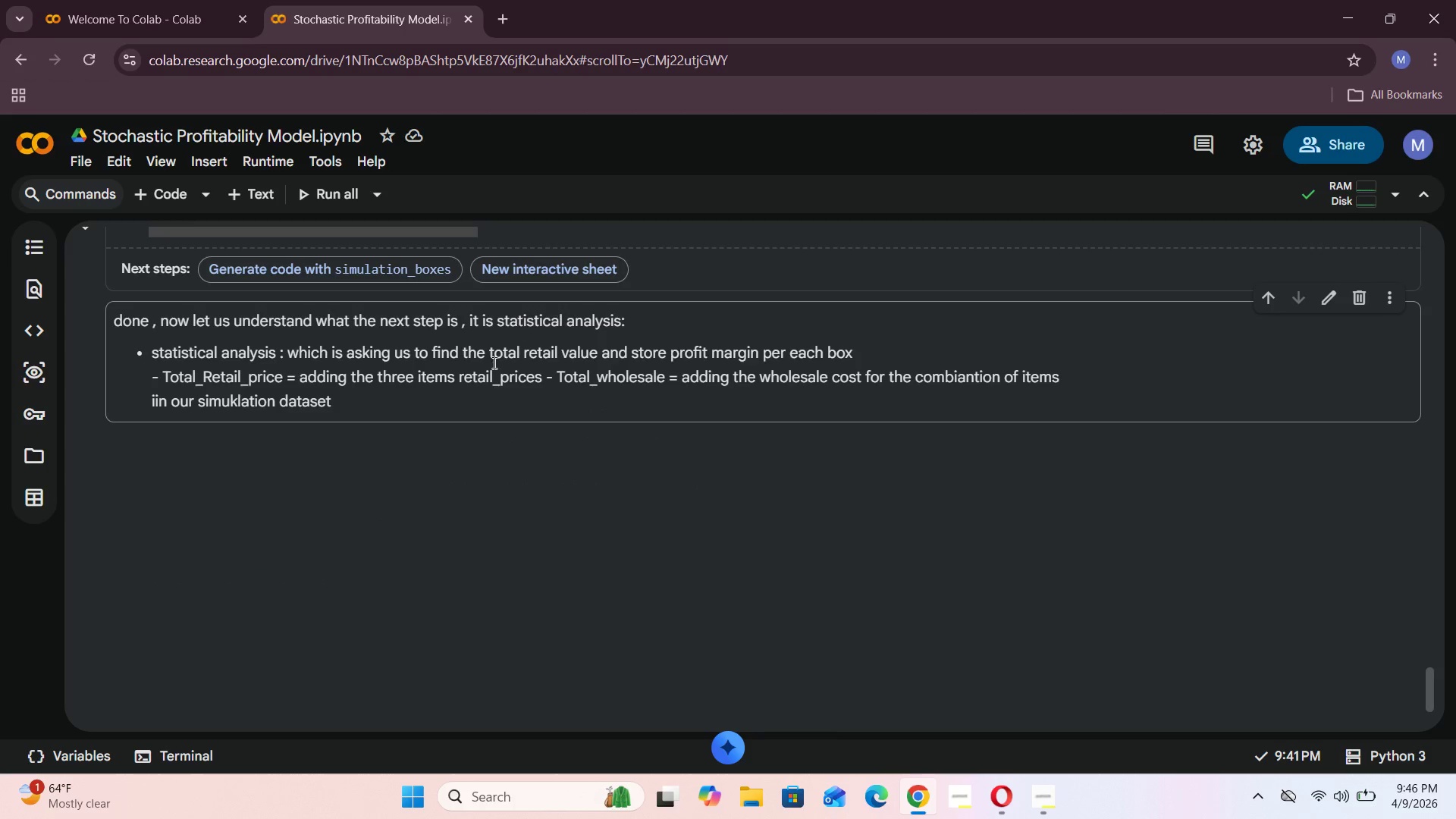 
scroll: coordinate [493, 366], scroll_direction: down, amount: 1.0
 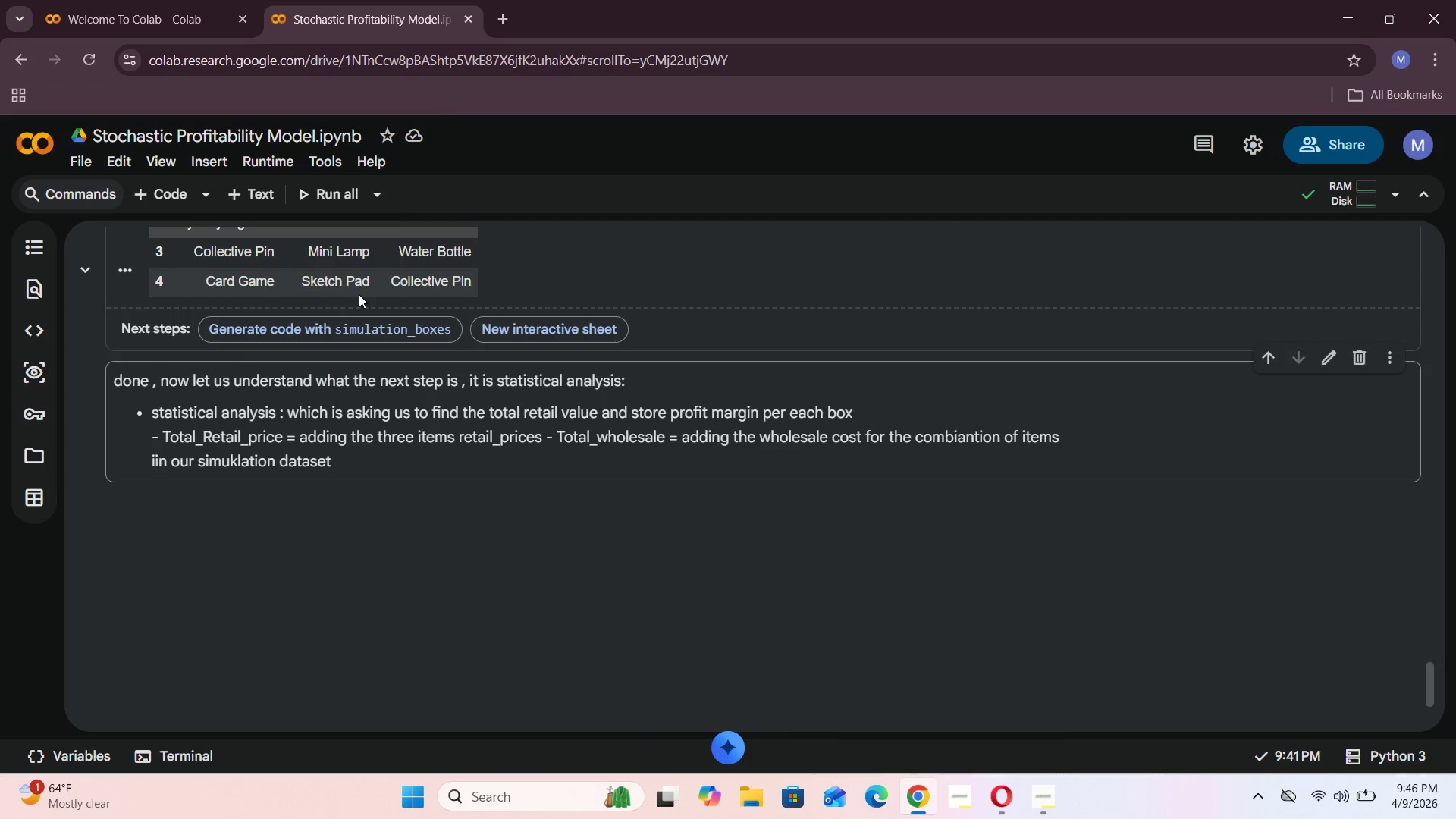 
wait(7.48)
 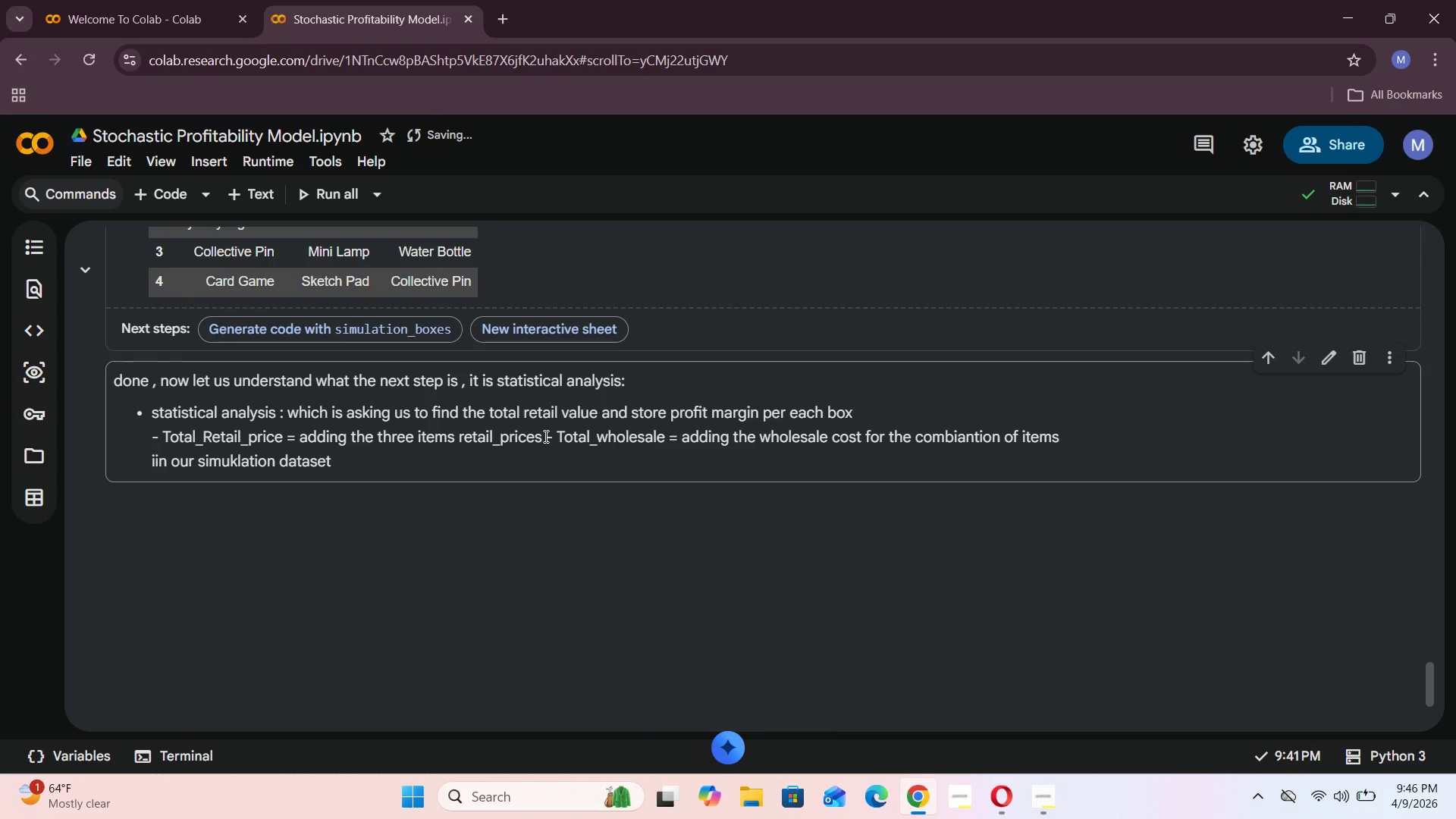 
scroll: coordinate [419, 303], scroll_direction: up, amount: 48.0
 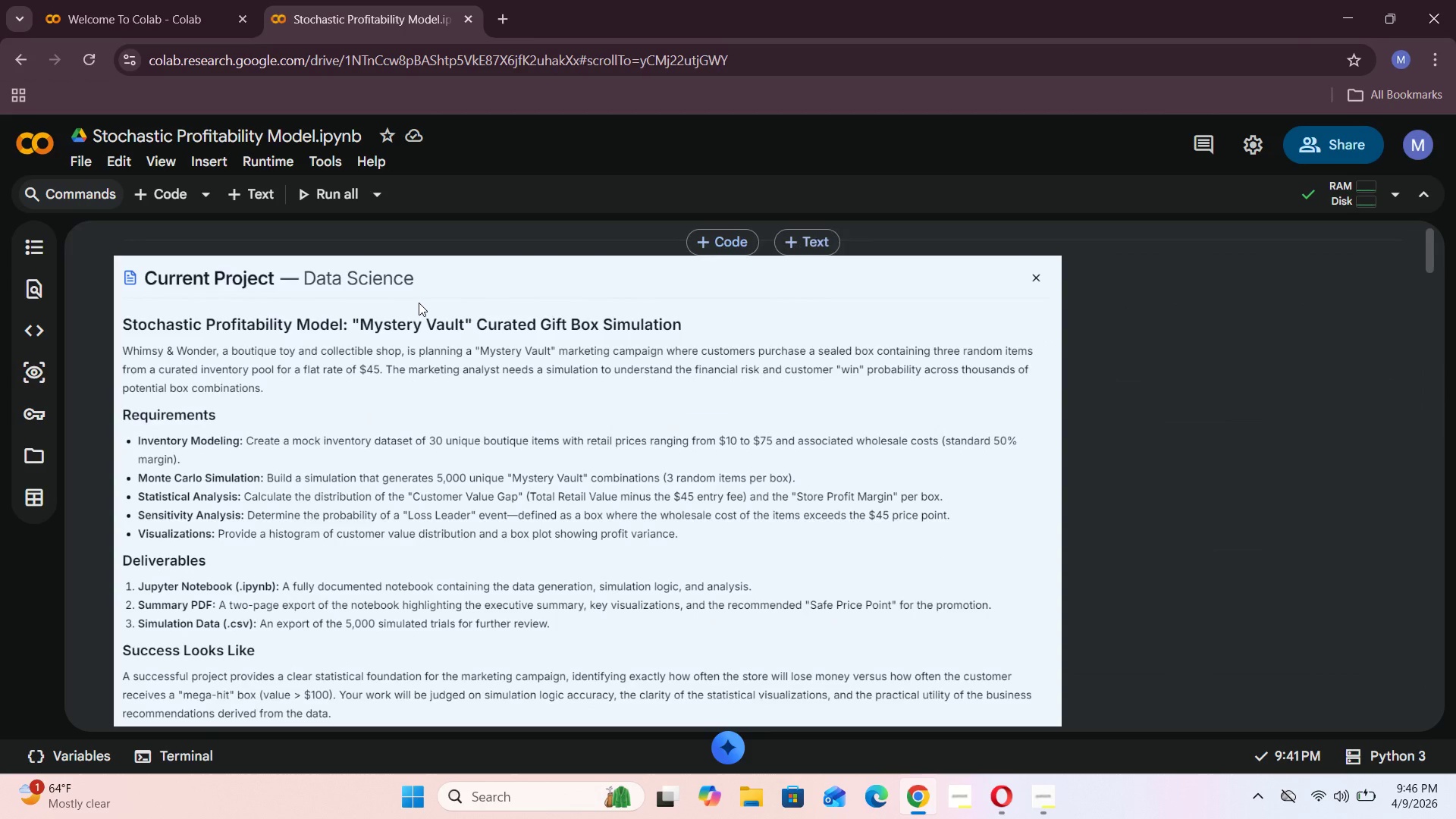 
scroll: coordinate [419, 312], scroll_direction: down, amount: 2.0
 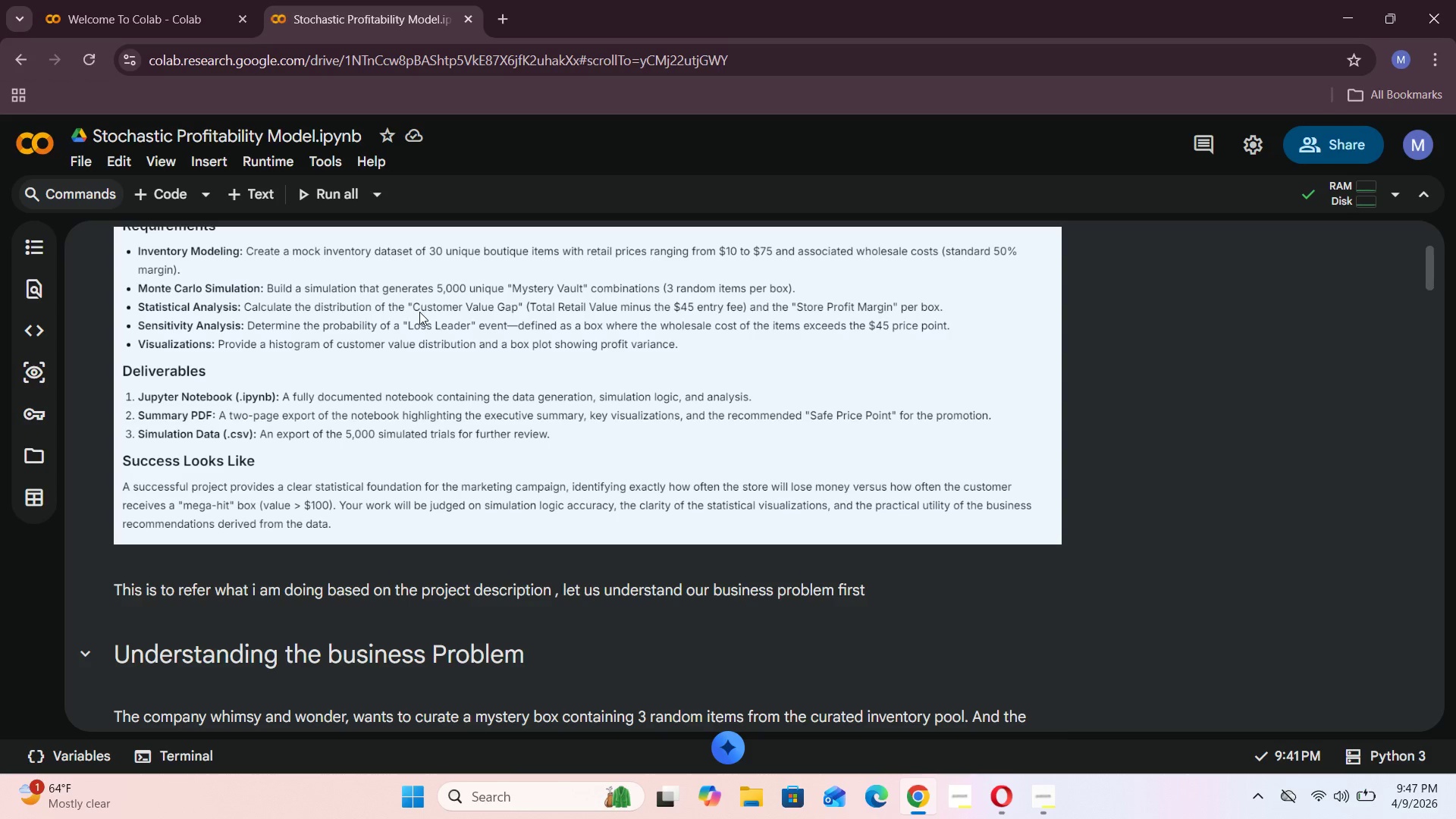 
wait(22.81)
 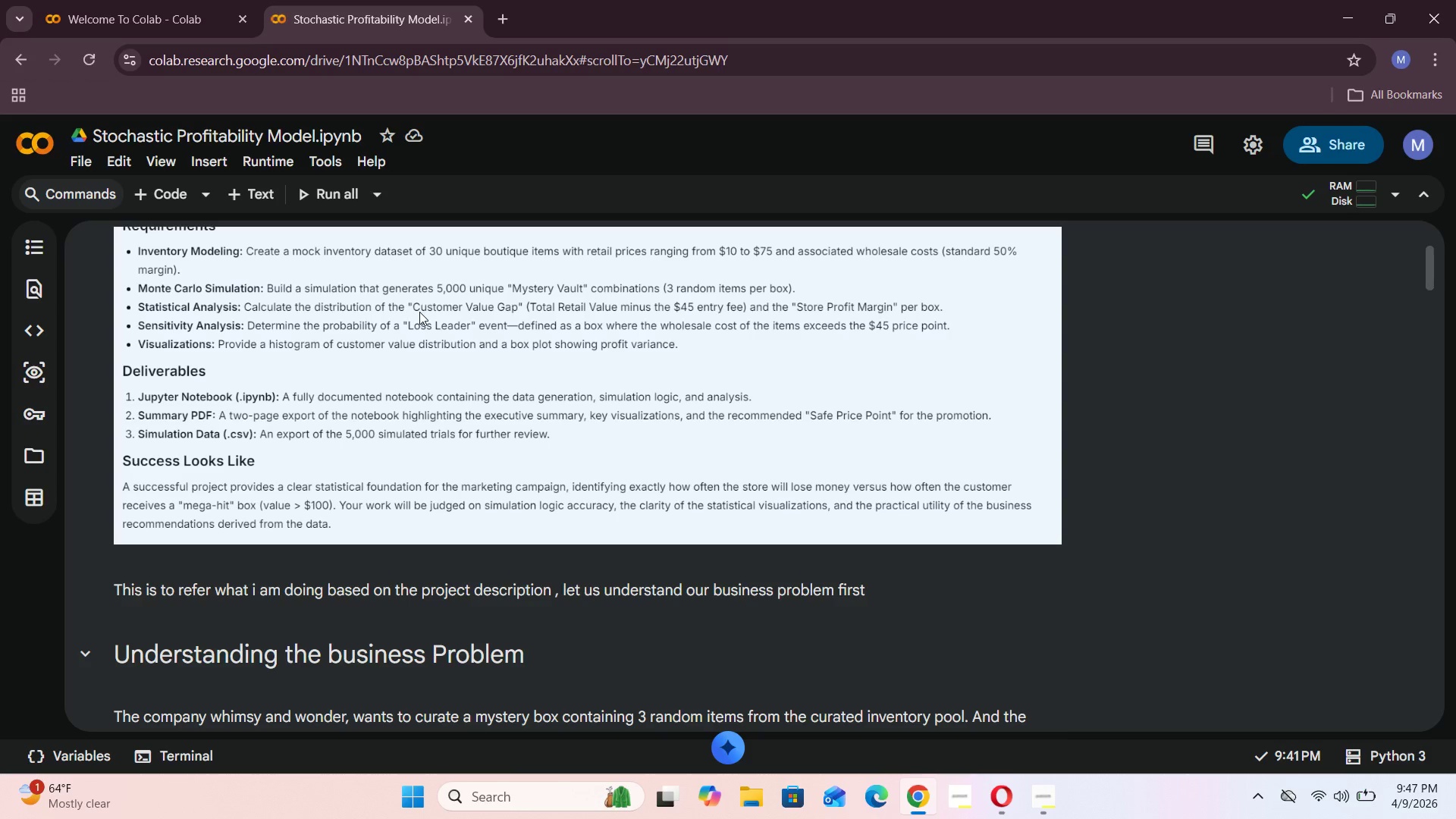 
scroll: coordinate [466, 315], scroll_direction: down, amount: 51.0
 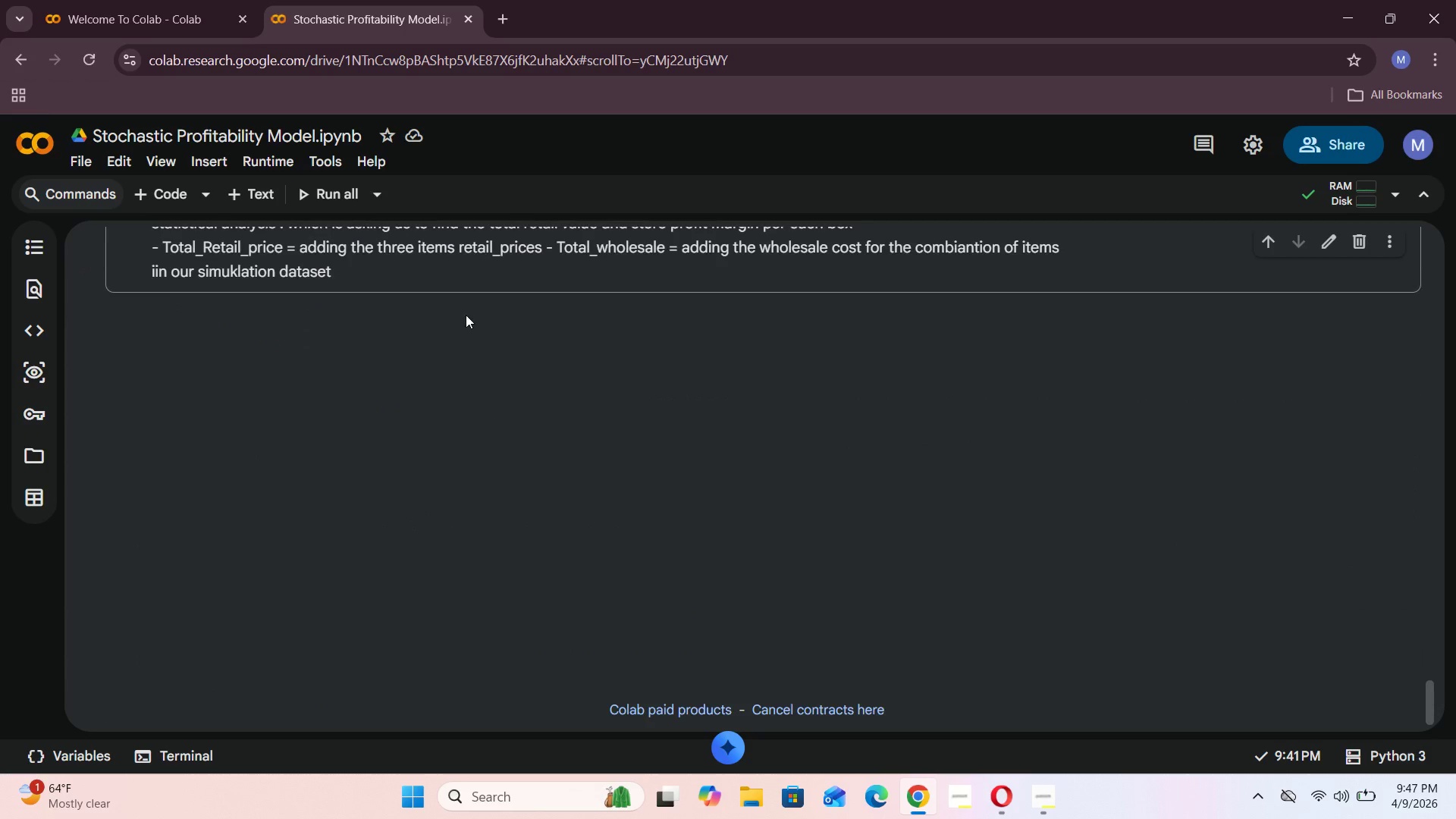 
scroll: coordinate [466, 315], scroll_direction: up, amount: 1.0
 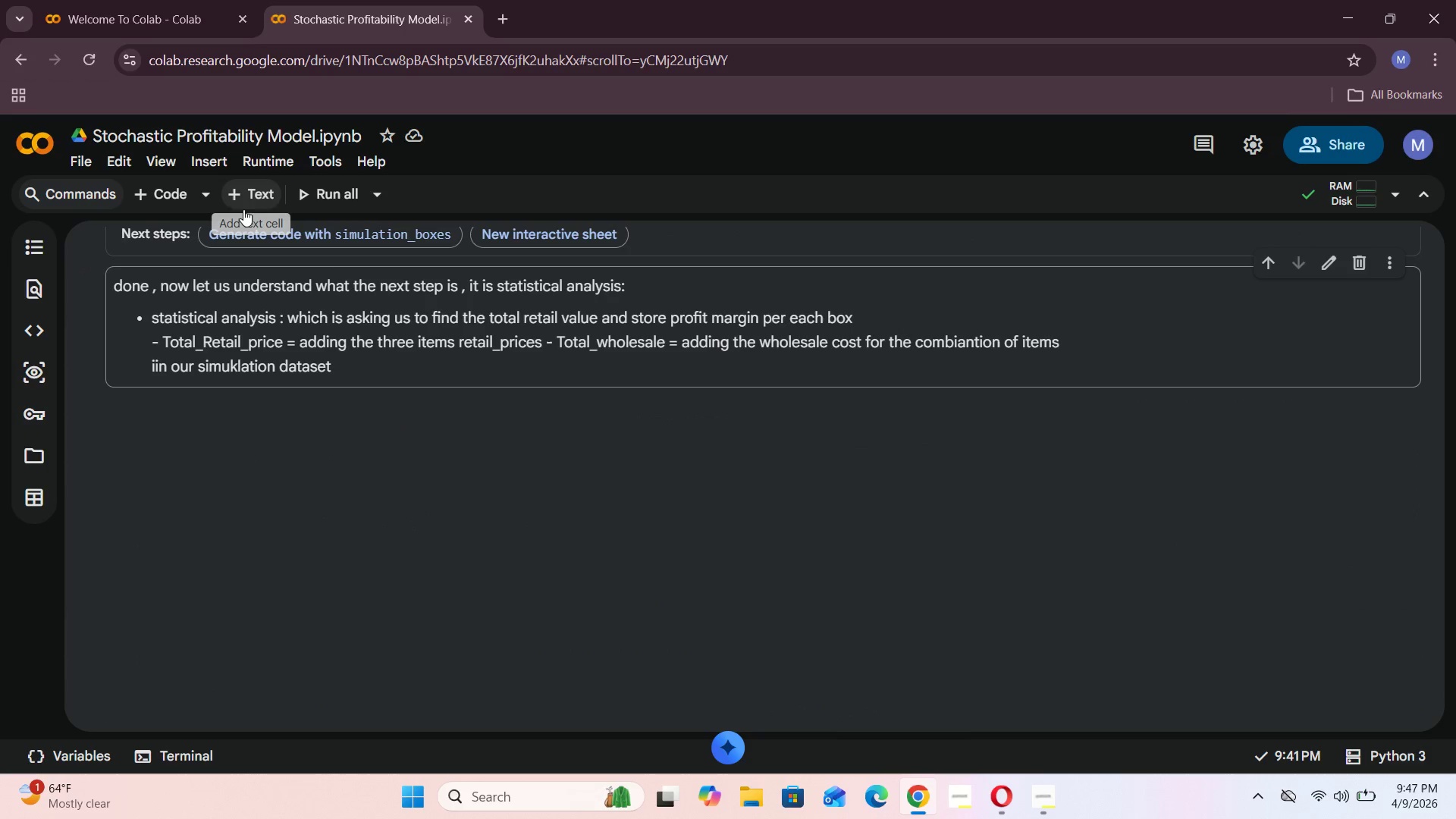 
left_click([243, 209])
 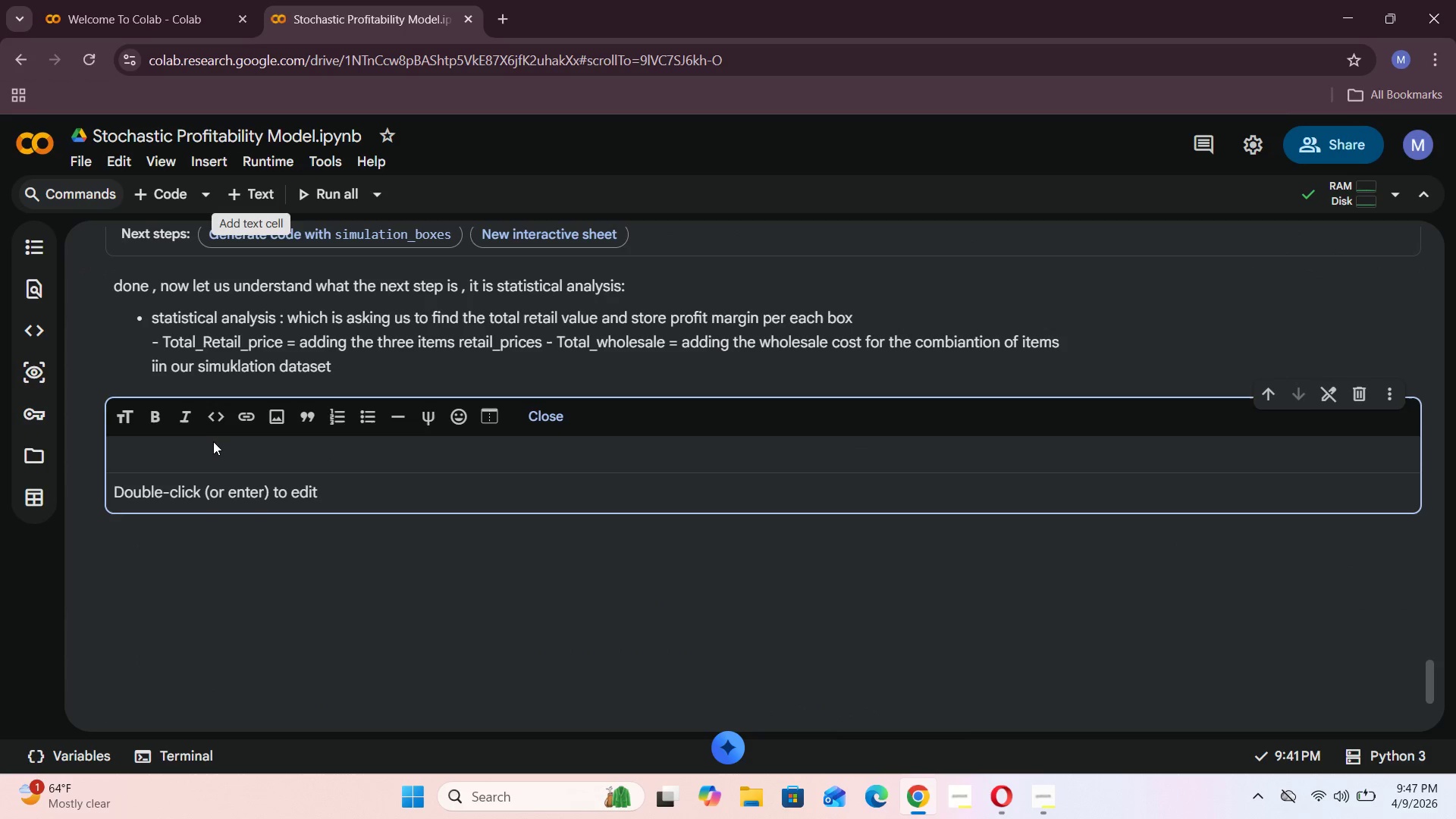 
left_click([209, 450])
 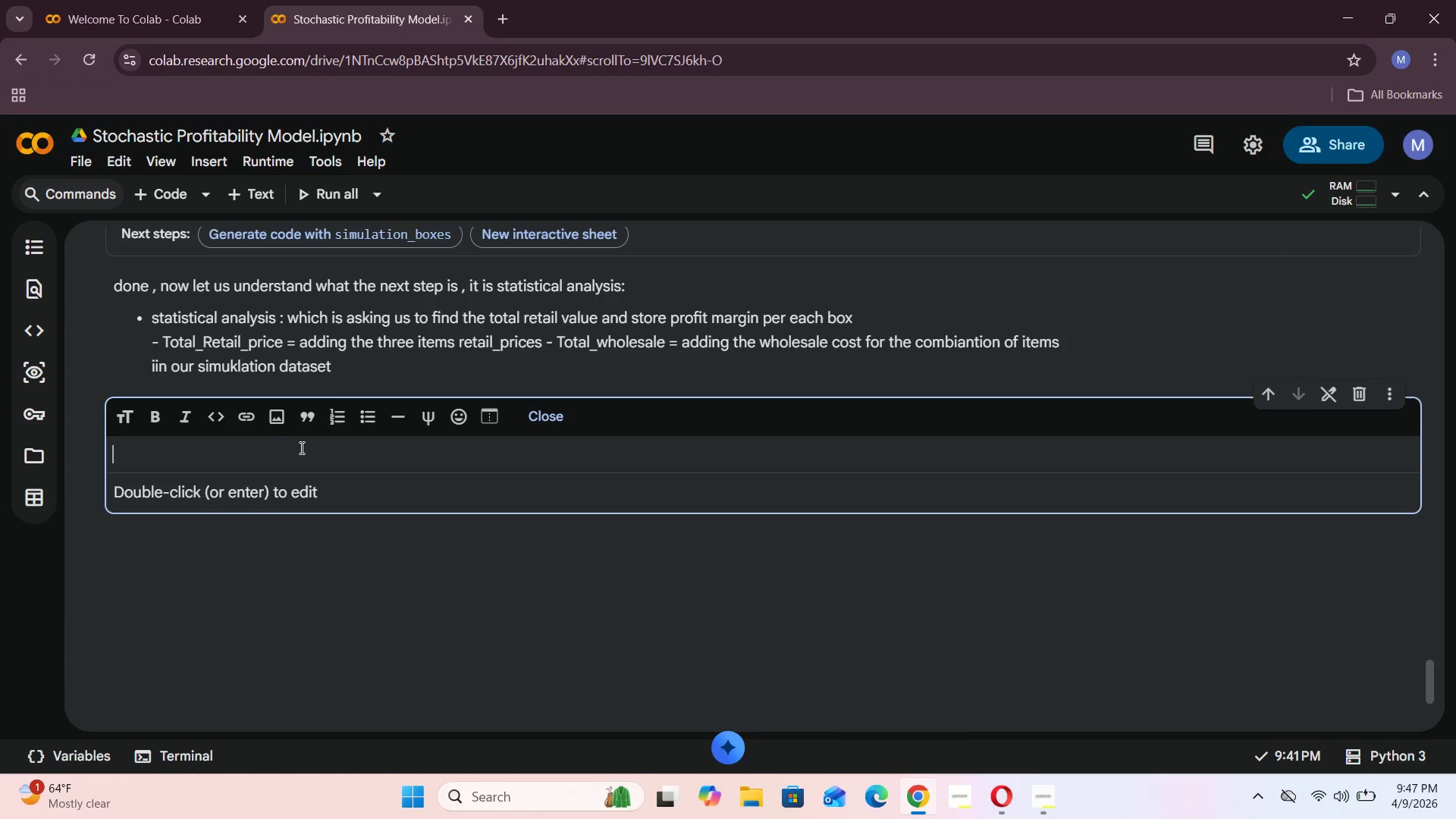 
type(next we need to calculkate )
key(Backspace)
key(Backspace)
key(Backspace)
key(Backspace)
key(Backspace)
type(ate )
 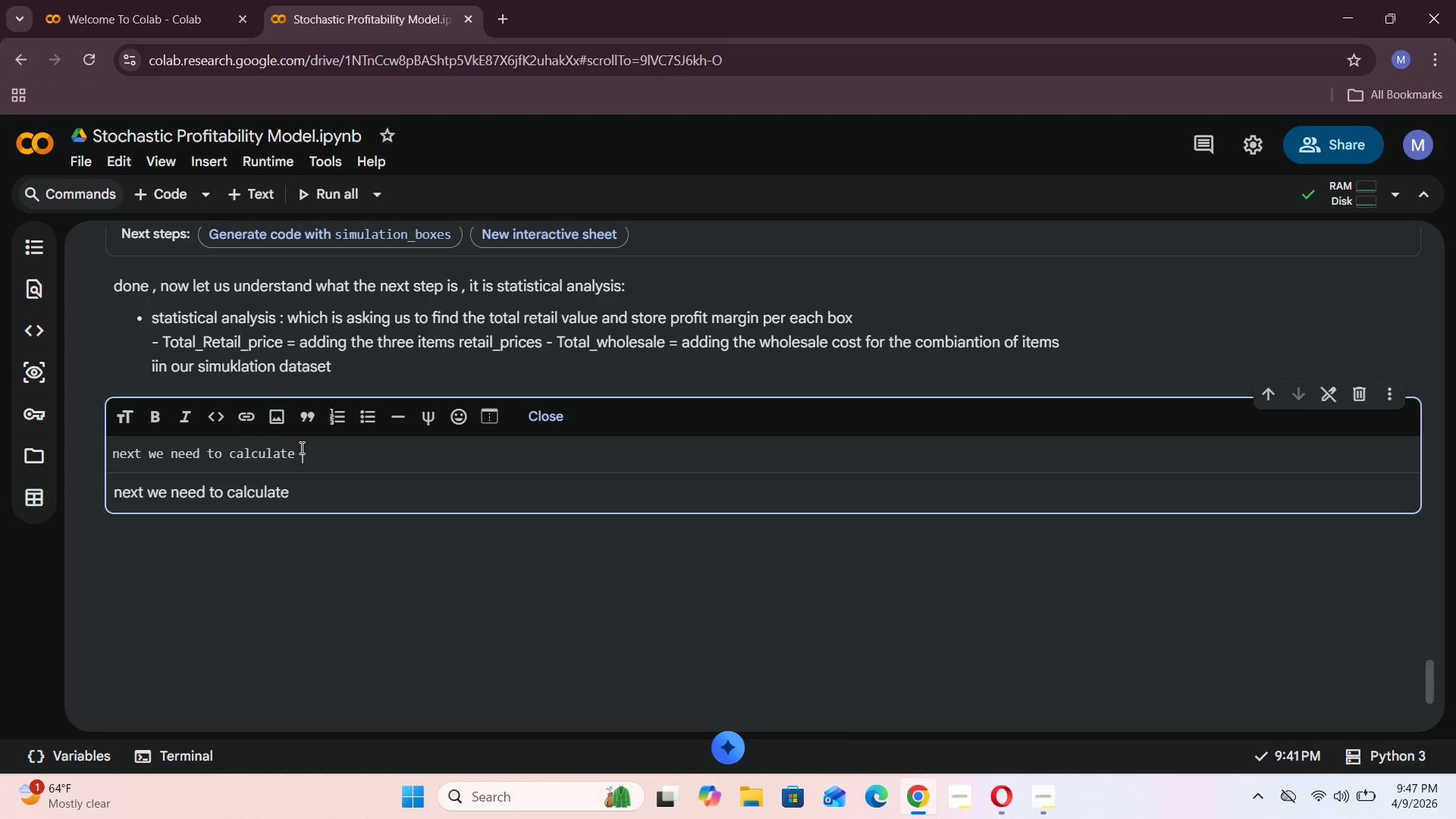 
wait(9.11)
 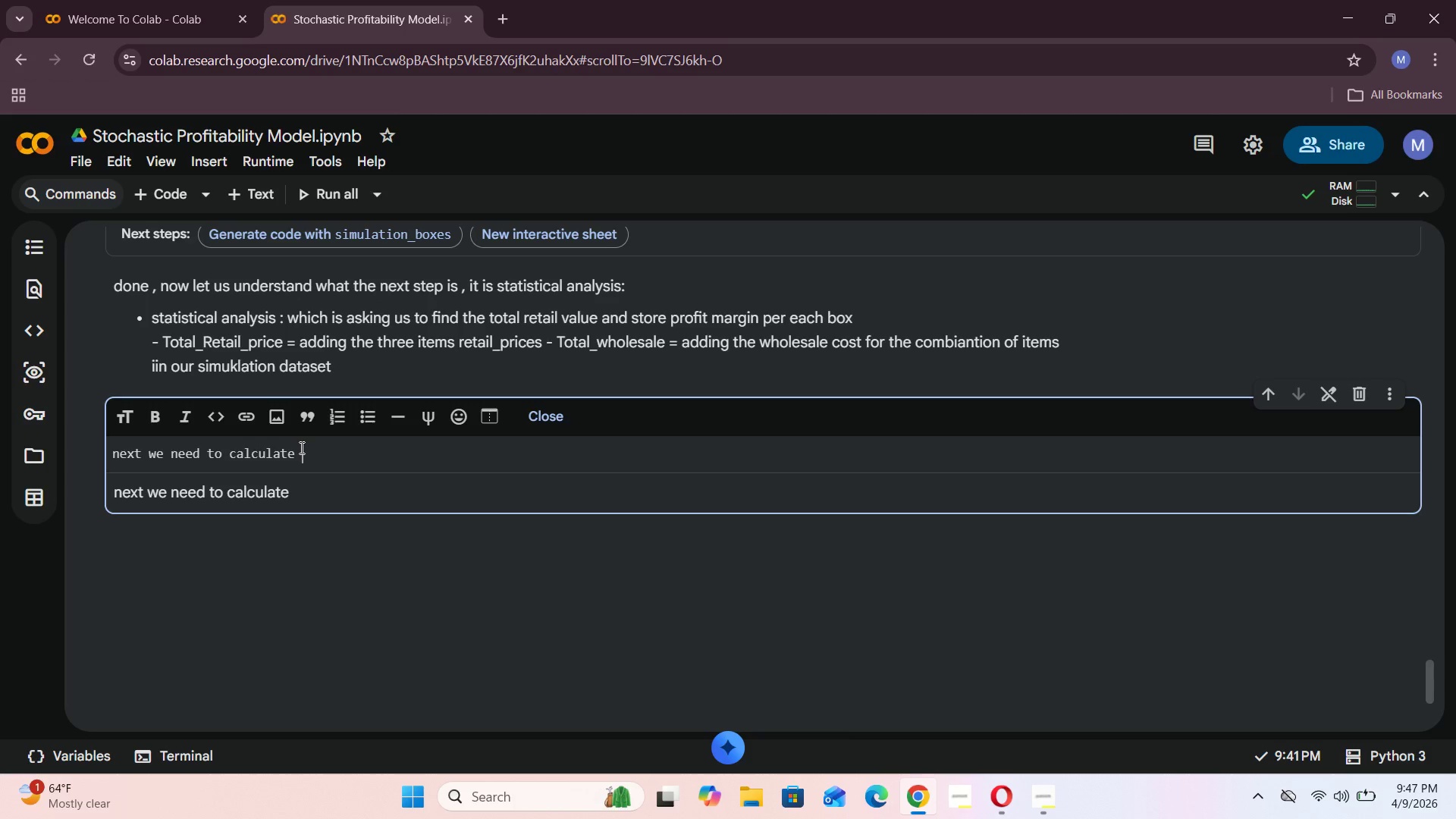 
type(cust)
key(Backspace)
key(Backspace)
key(Backspace)
key(Backspace)
type(the folo)
key(Backspace)
type(lowing feature )
key(Backspace)
type(s of our data set)
 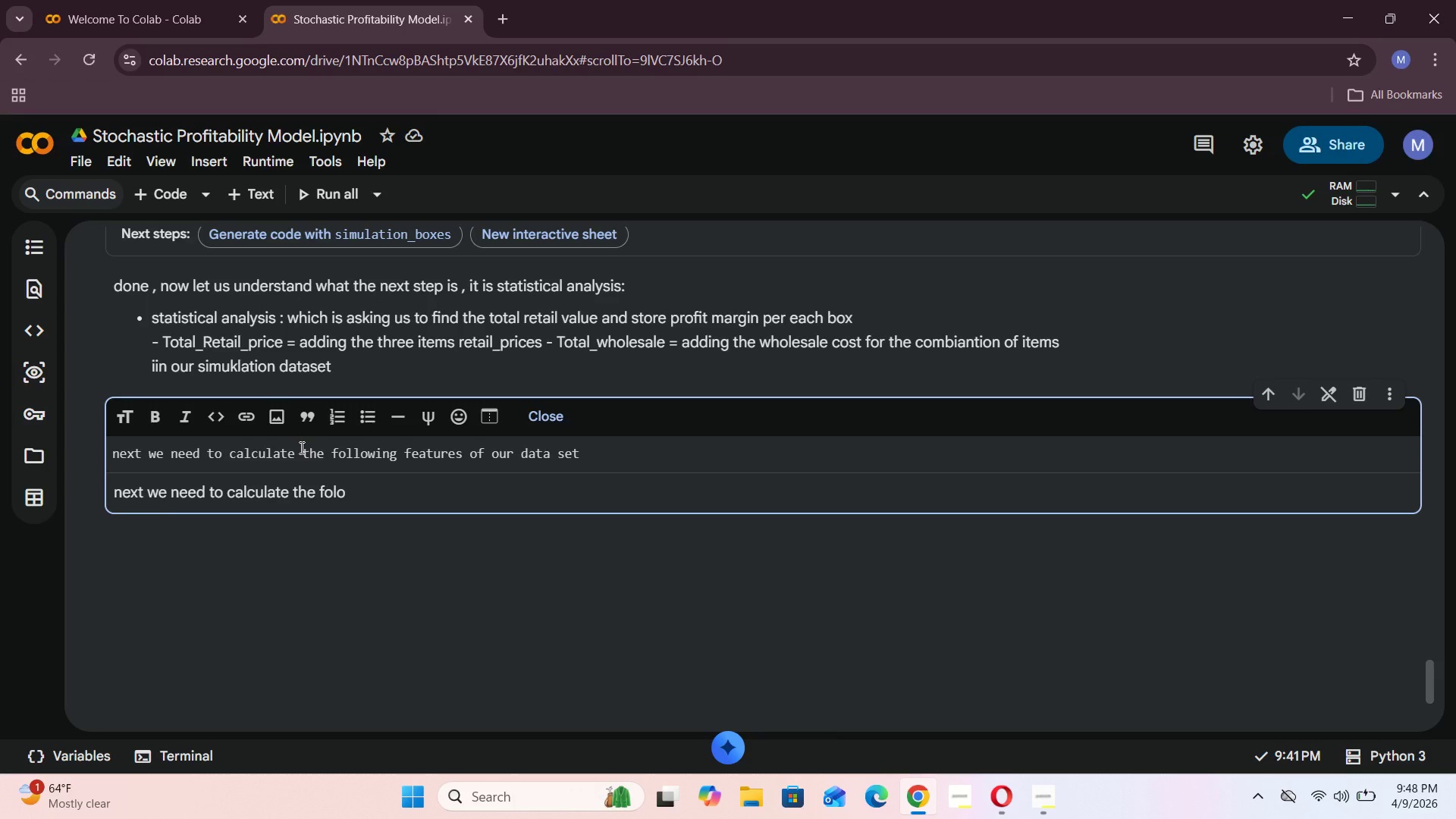 
key(Enter)
 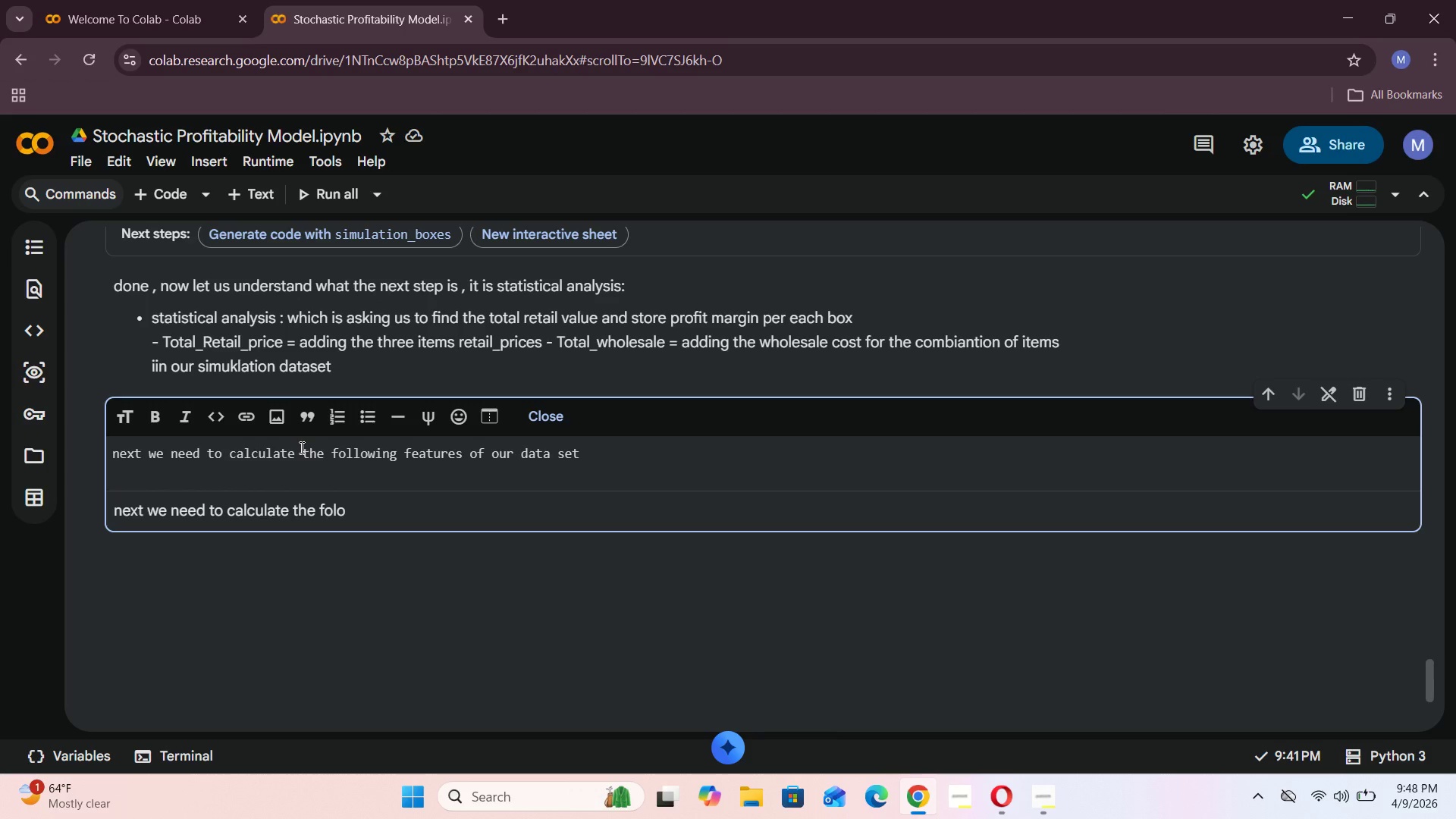 
key(Space)
 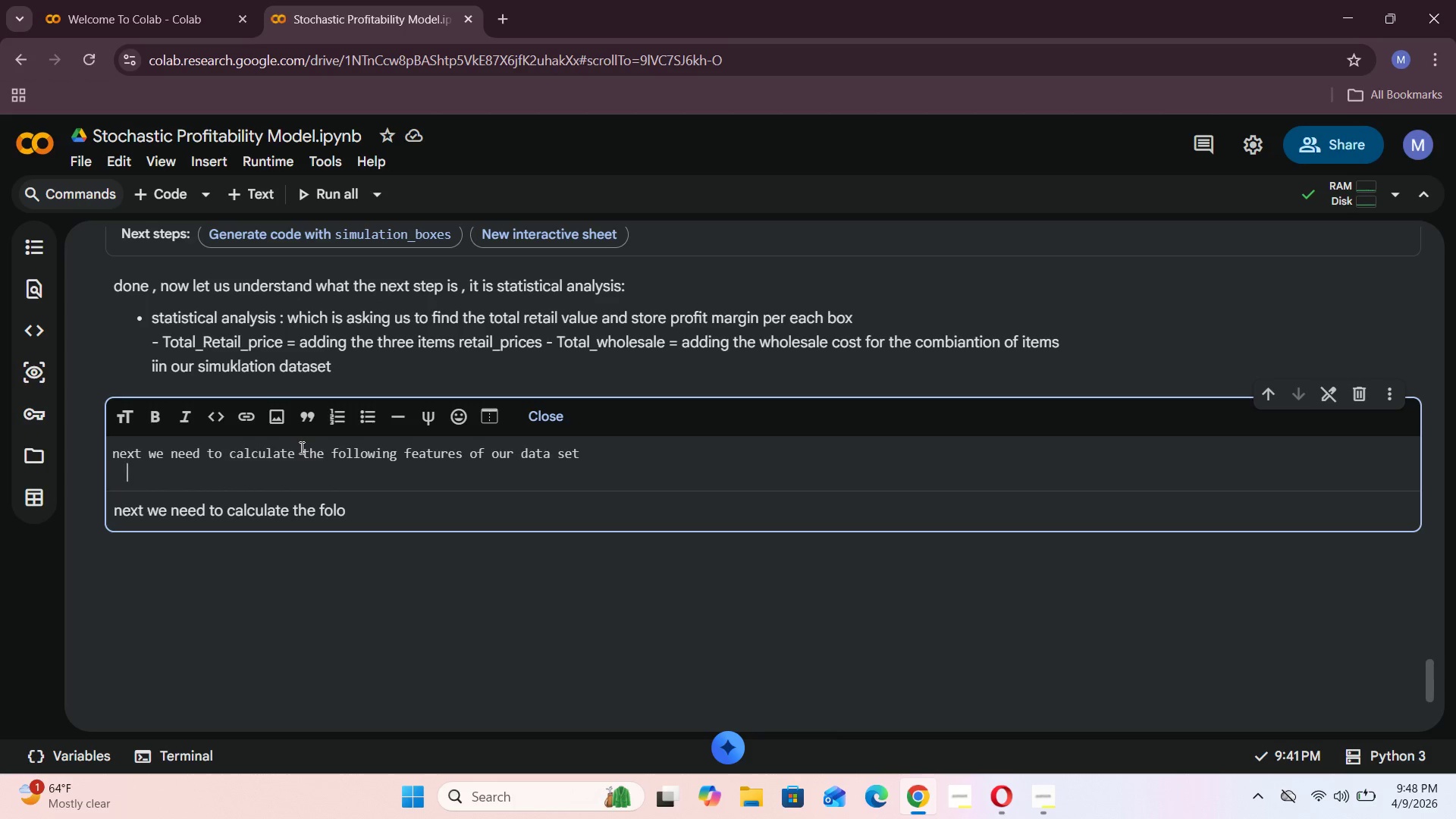 
key(Space)
 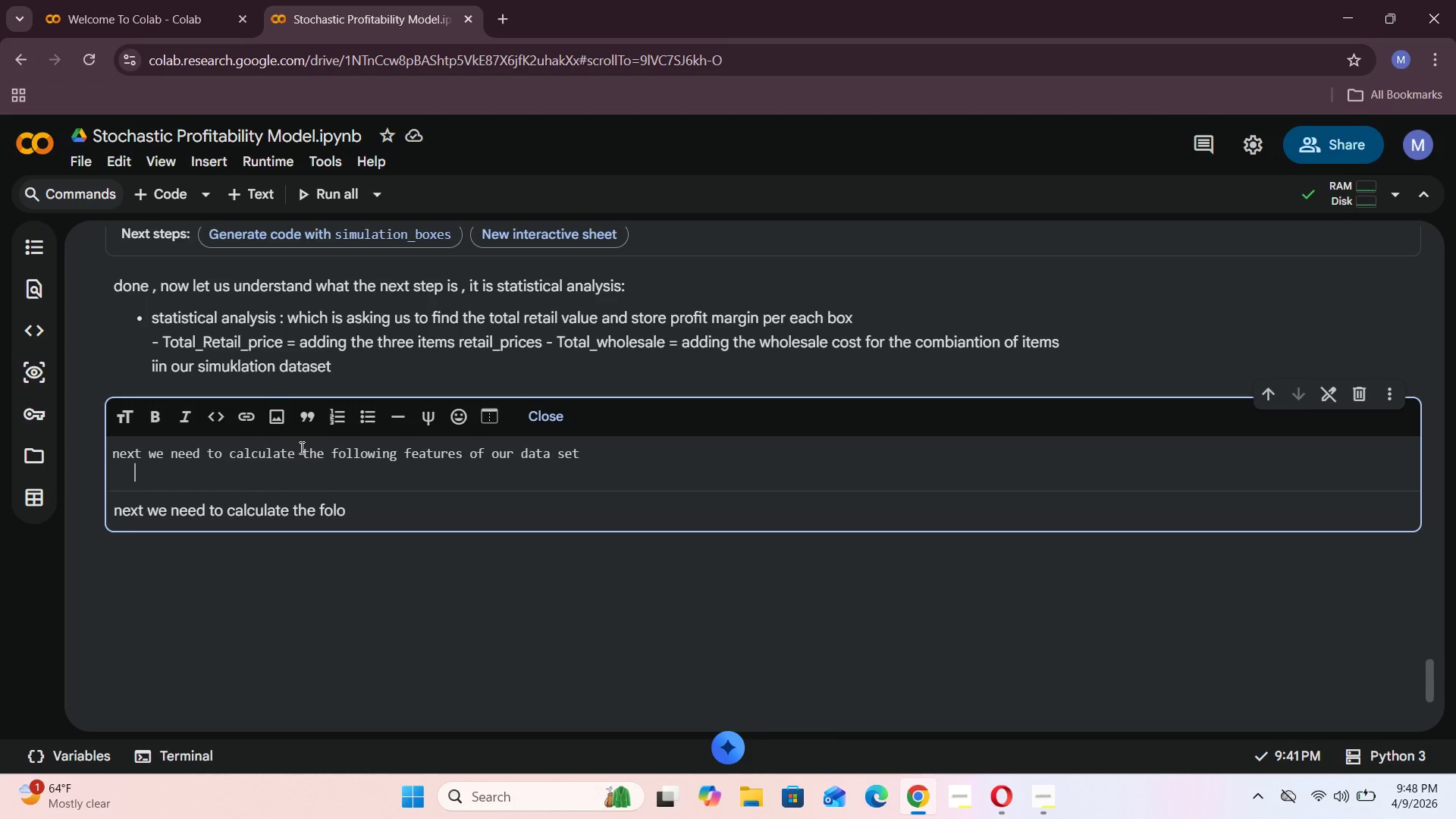 
key(Space)
 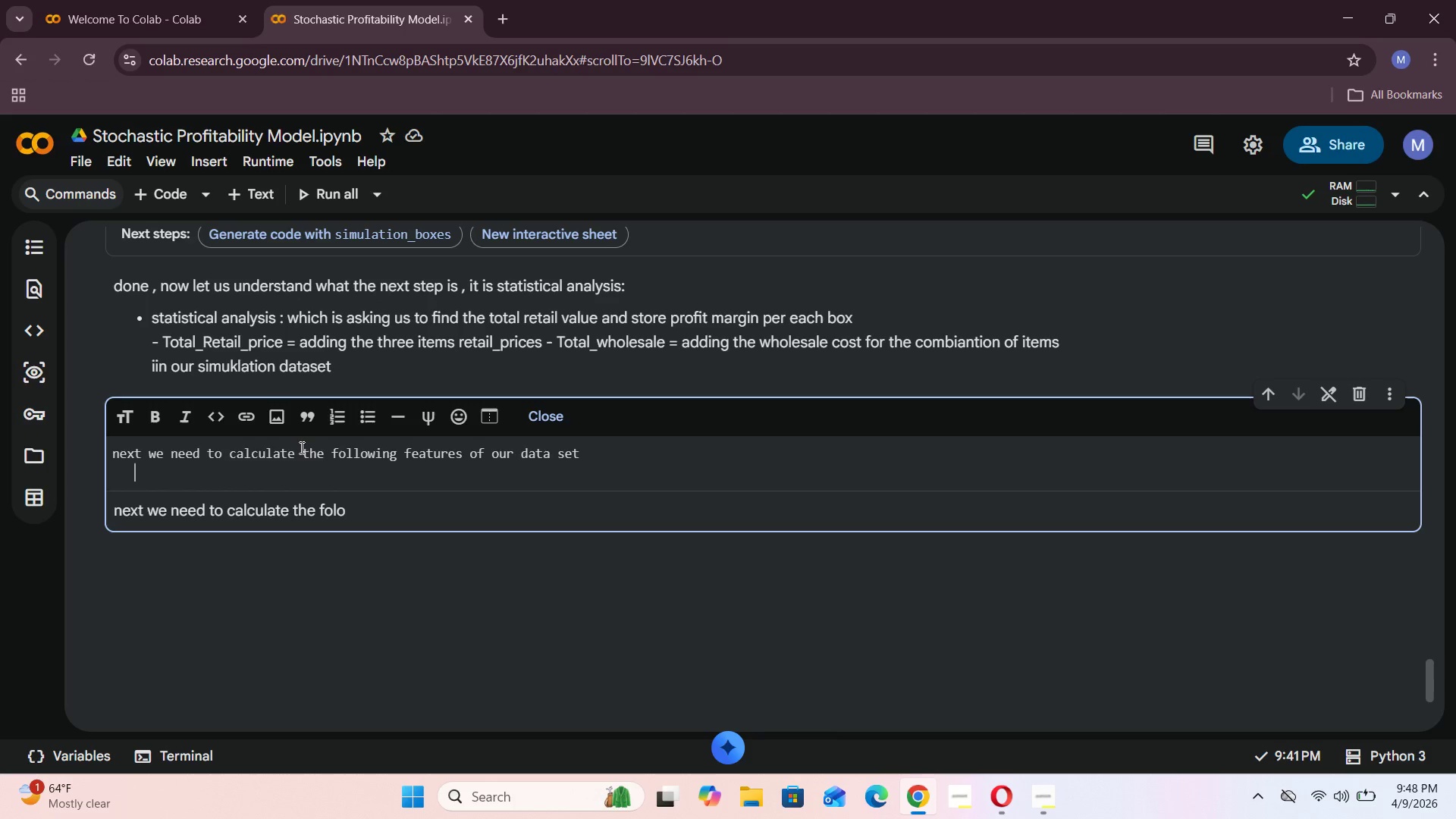 
key(Space)
 